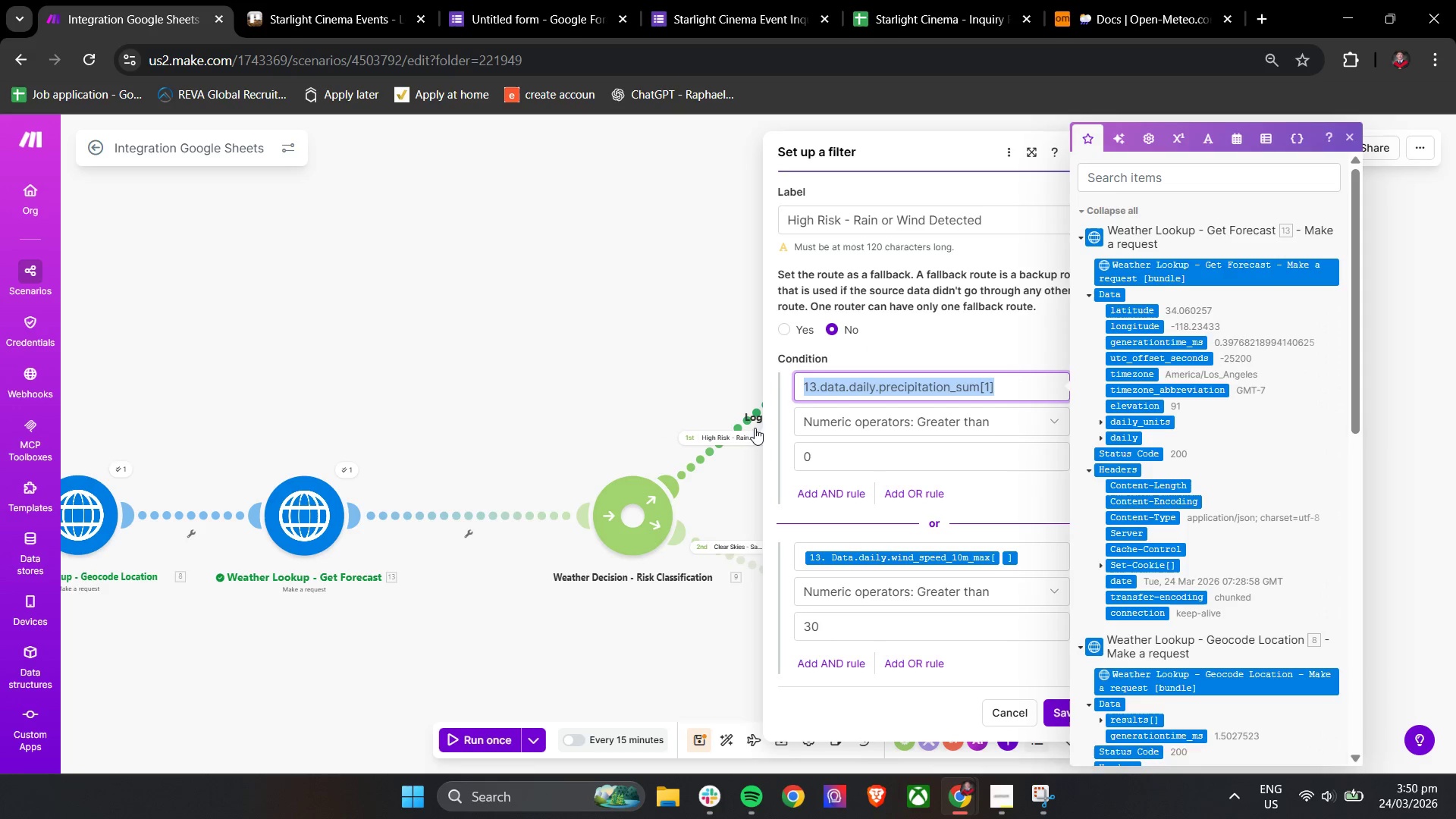 
key(Control+C)
 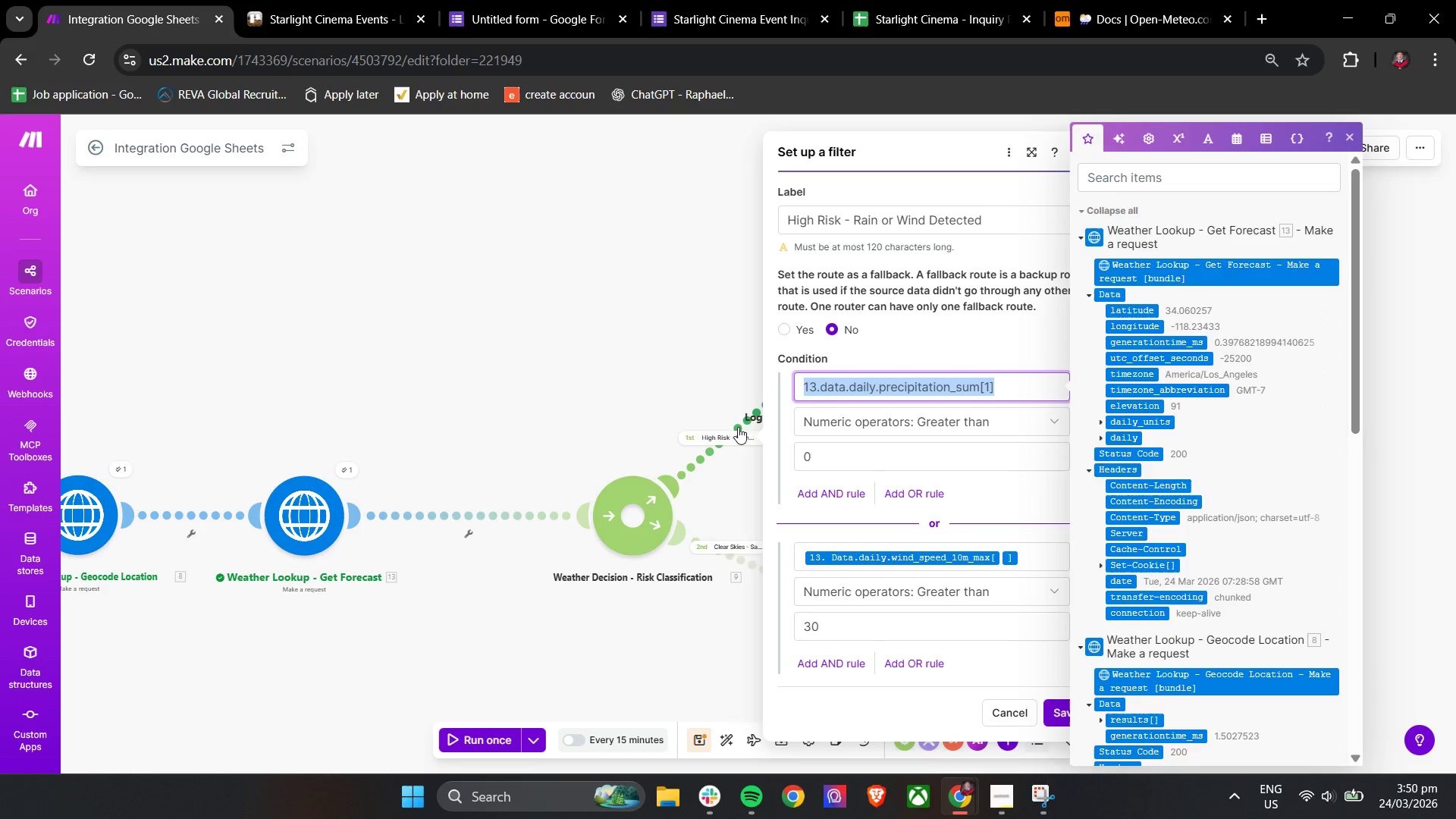 
key(Control+C)
 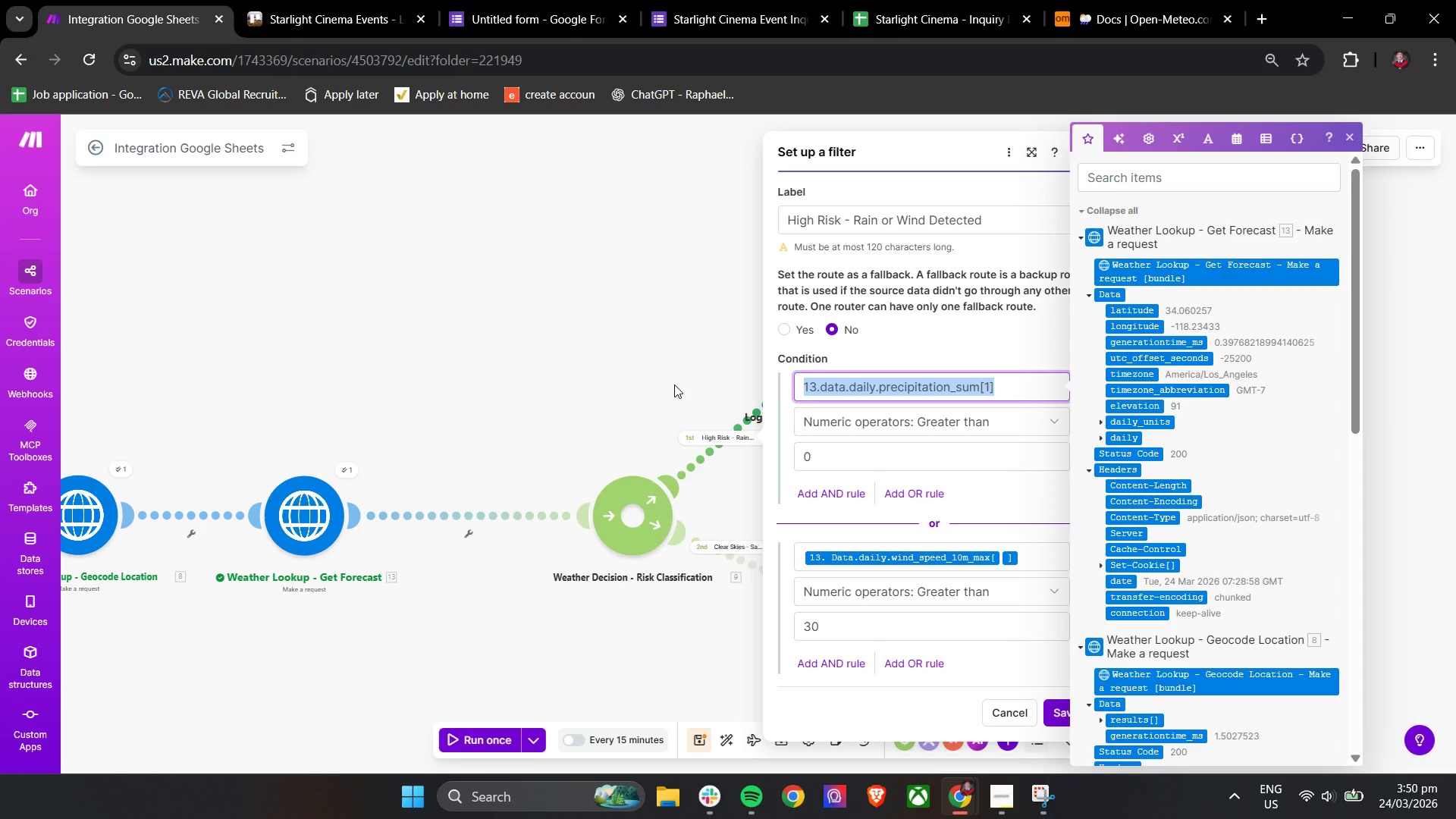 
left_click([674, 383])
 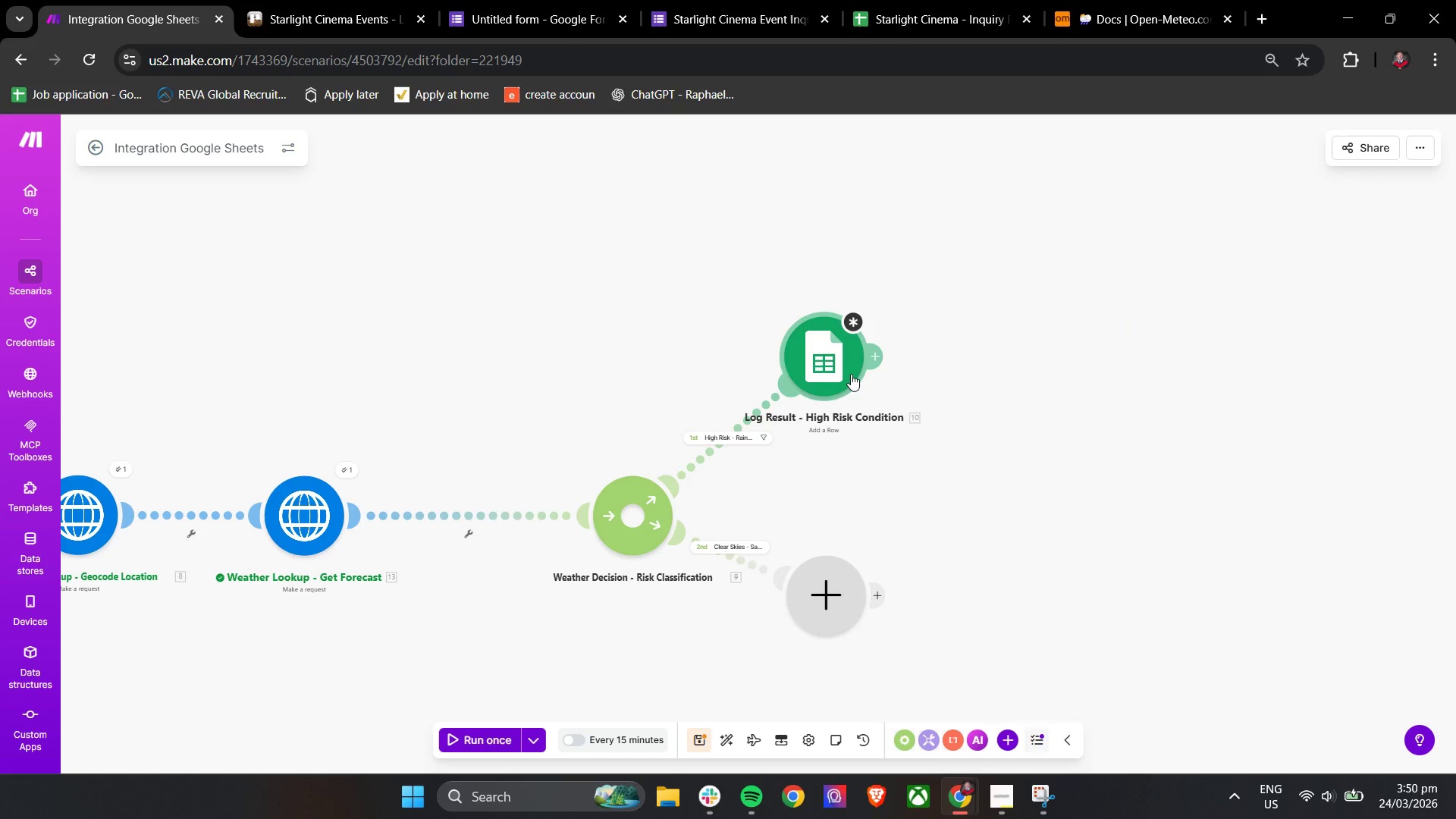 
left_click([850, 362])
 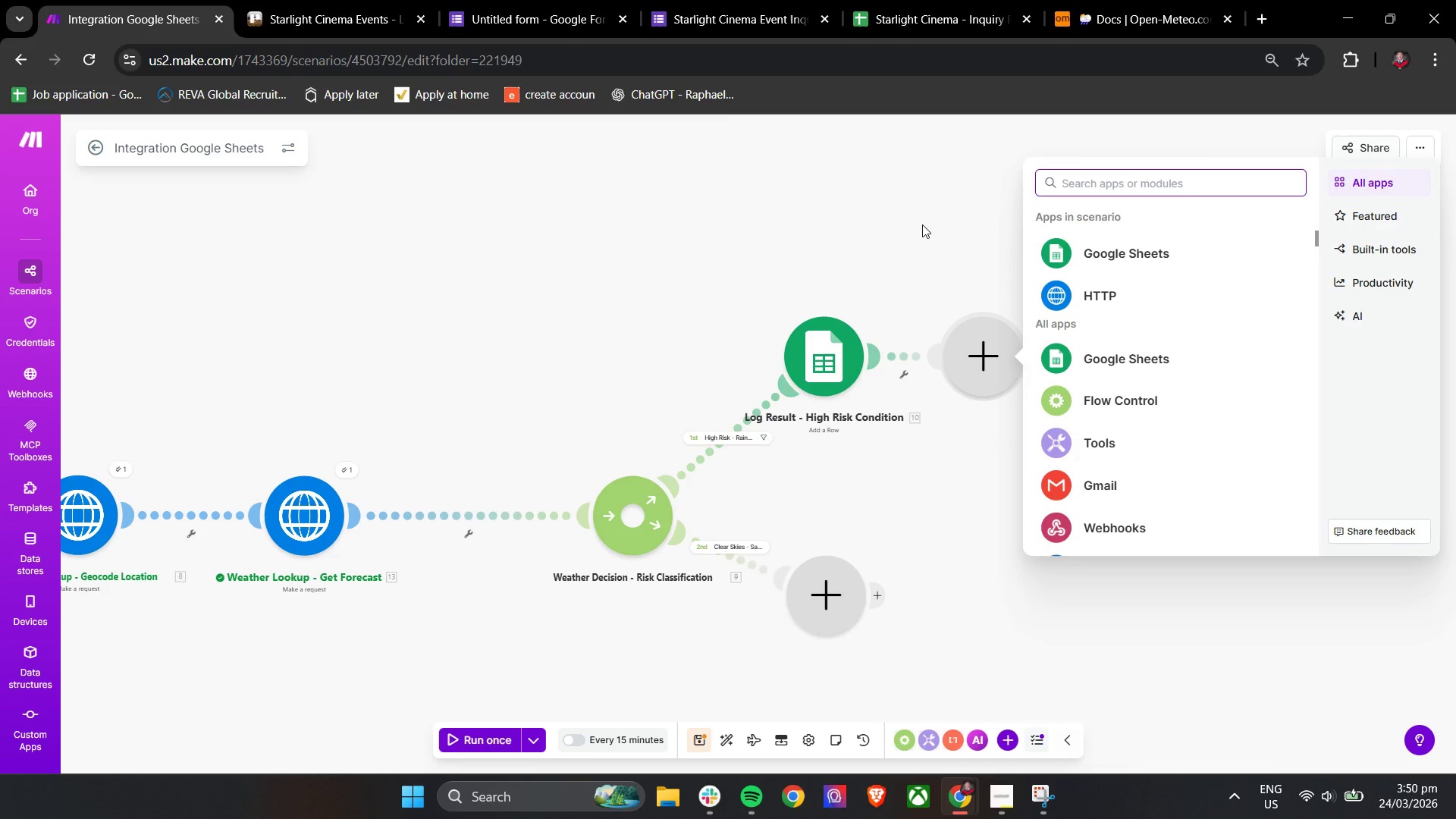 
double_click([811, 373])
 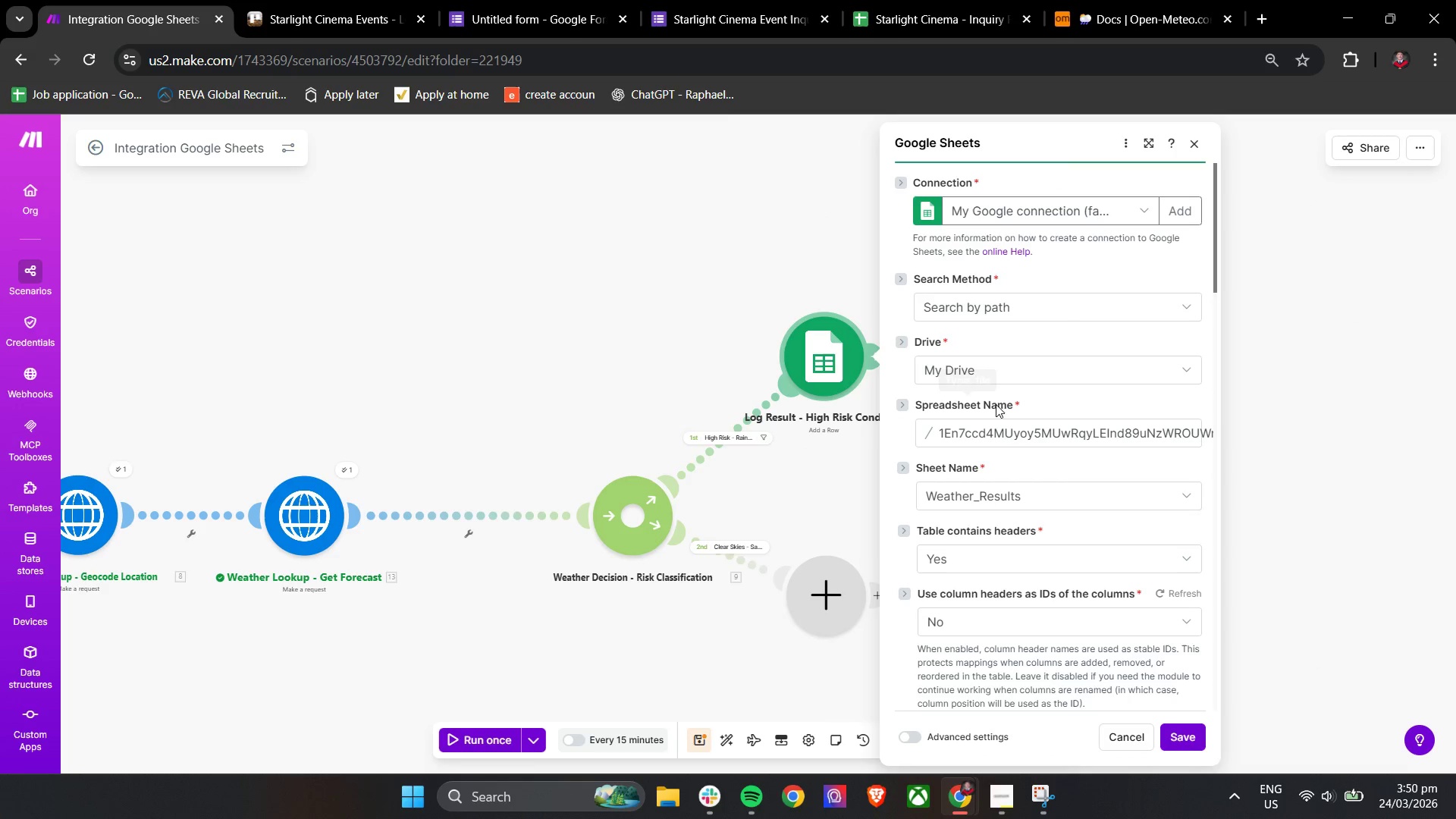 
scroll: coordinate [1091, 595], scroll_direction: down, amount: 5.0
 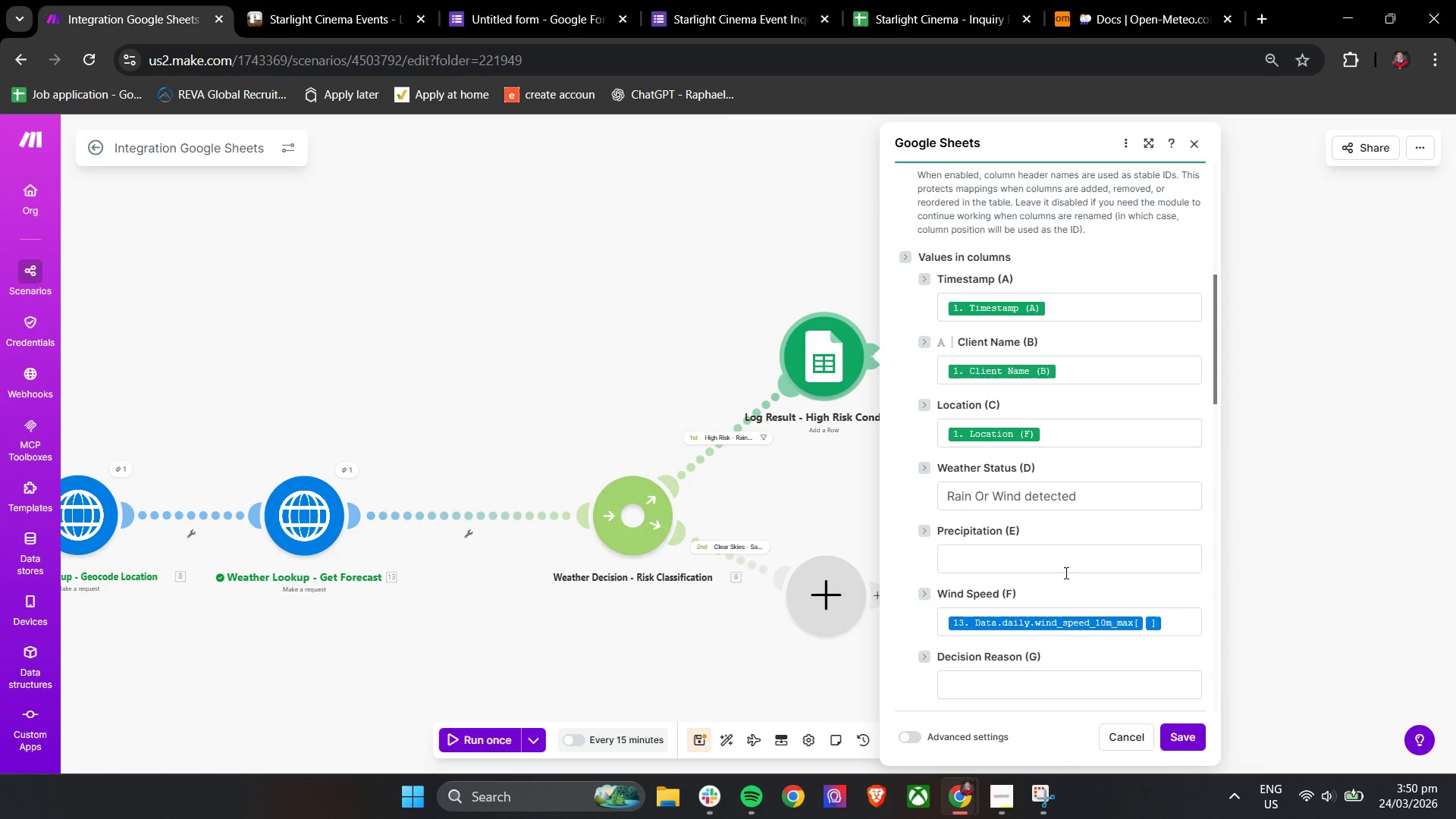 
left_click([1066, 561])
 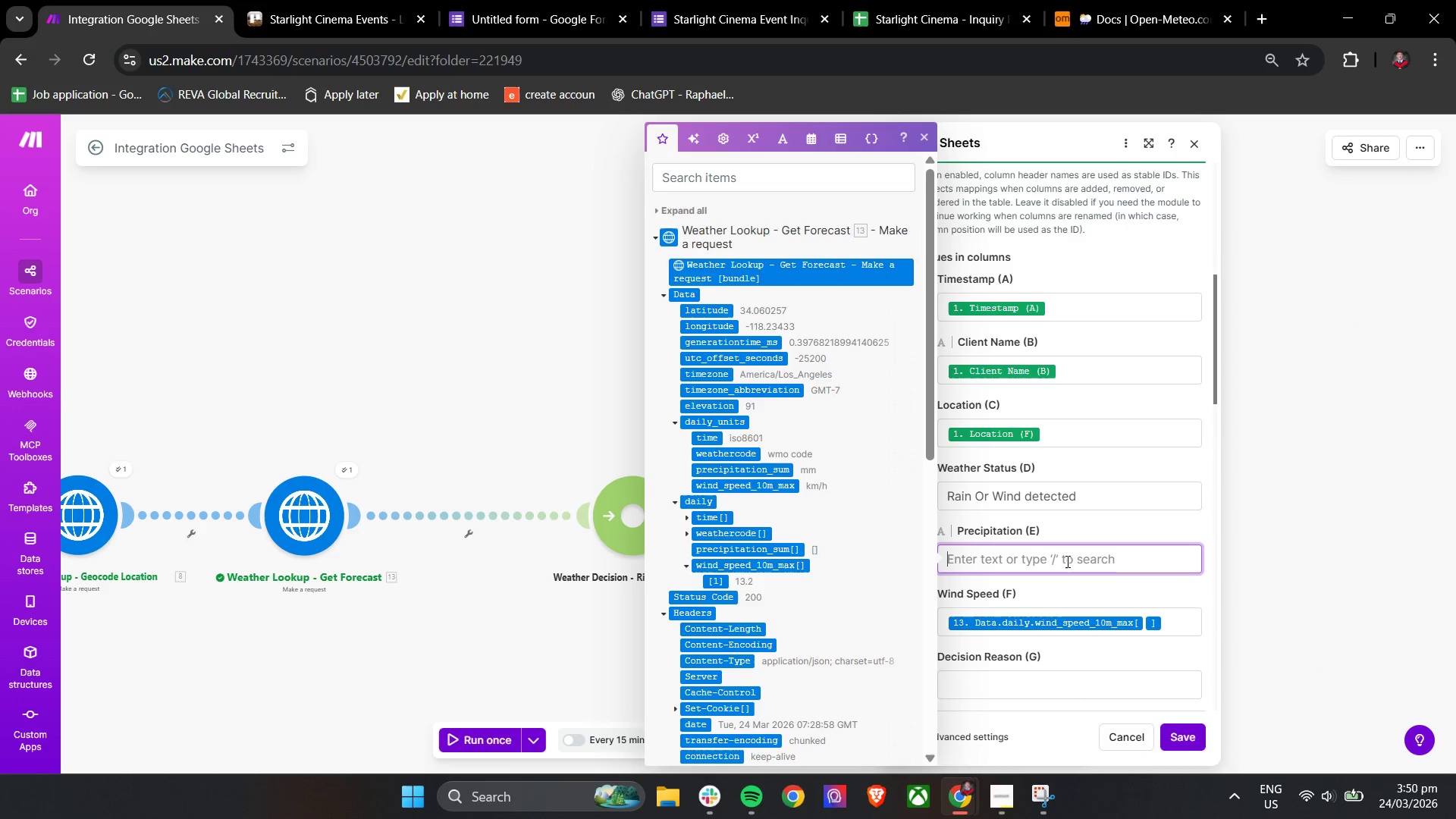 
key(Control+V)
 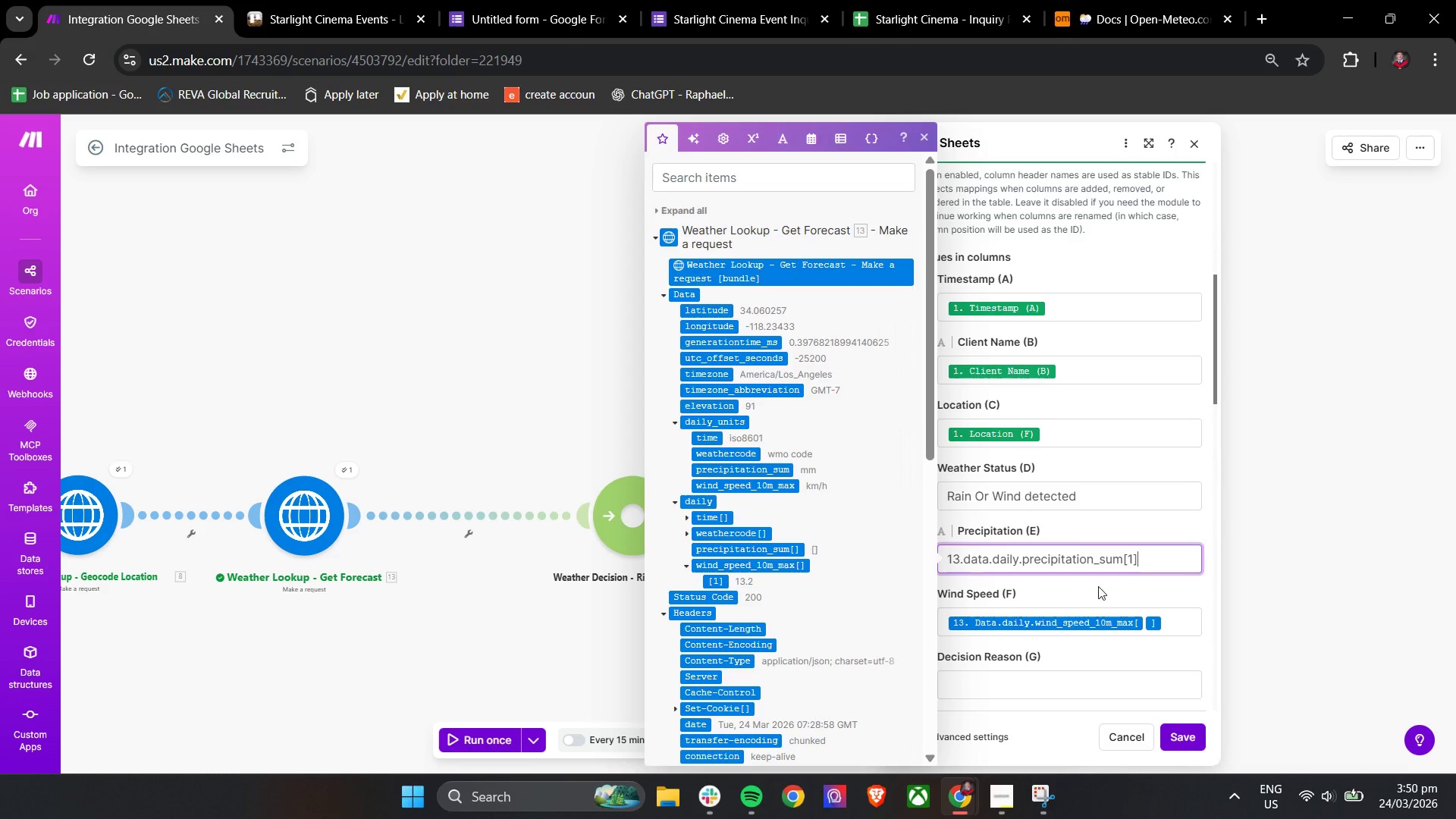 
left_click([1105, 588])
 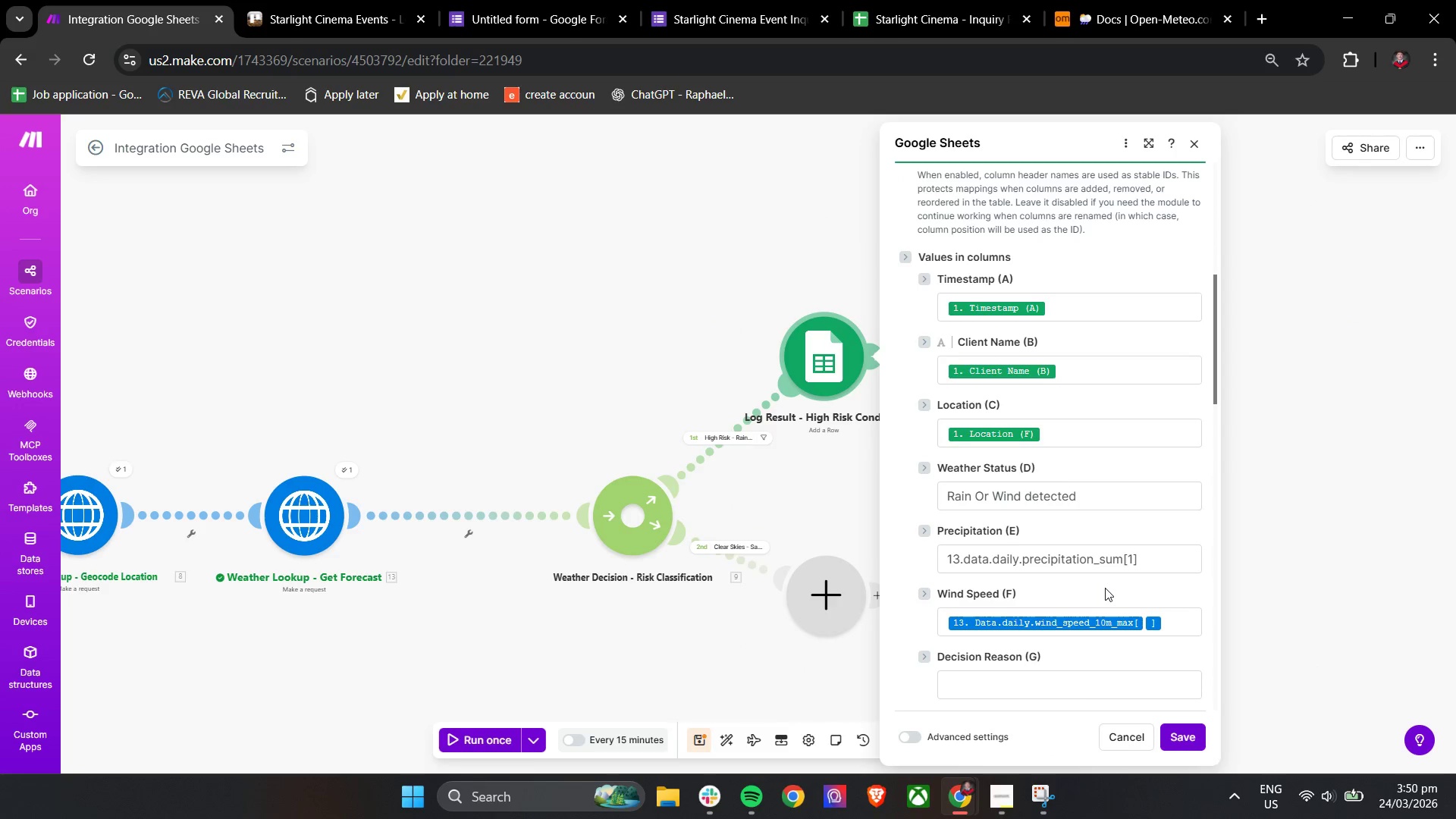 
scroll: coordinate [1105, 588], scroll_direction: down, amount: 1.0
 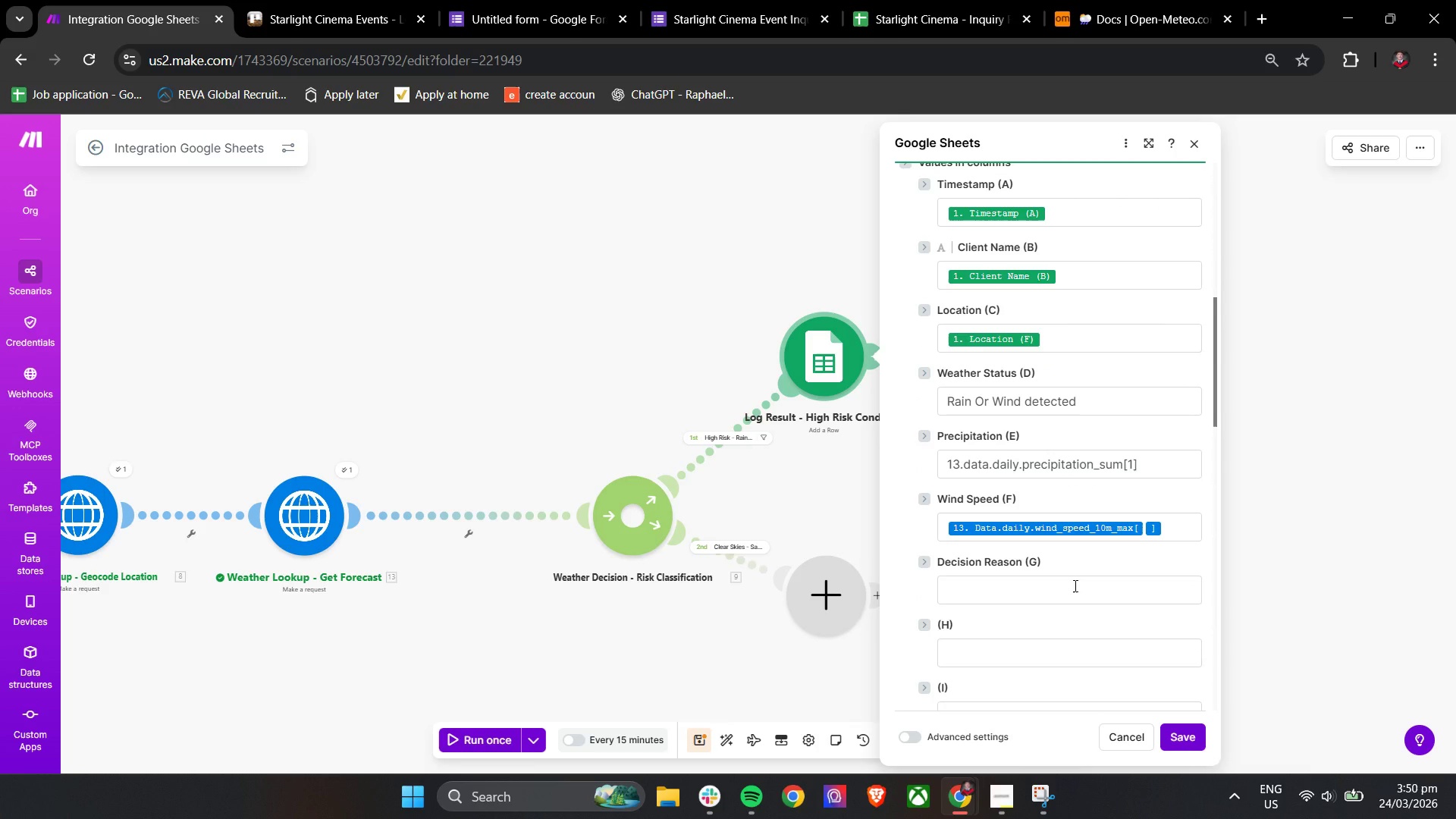 
wait(6.6)
 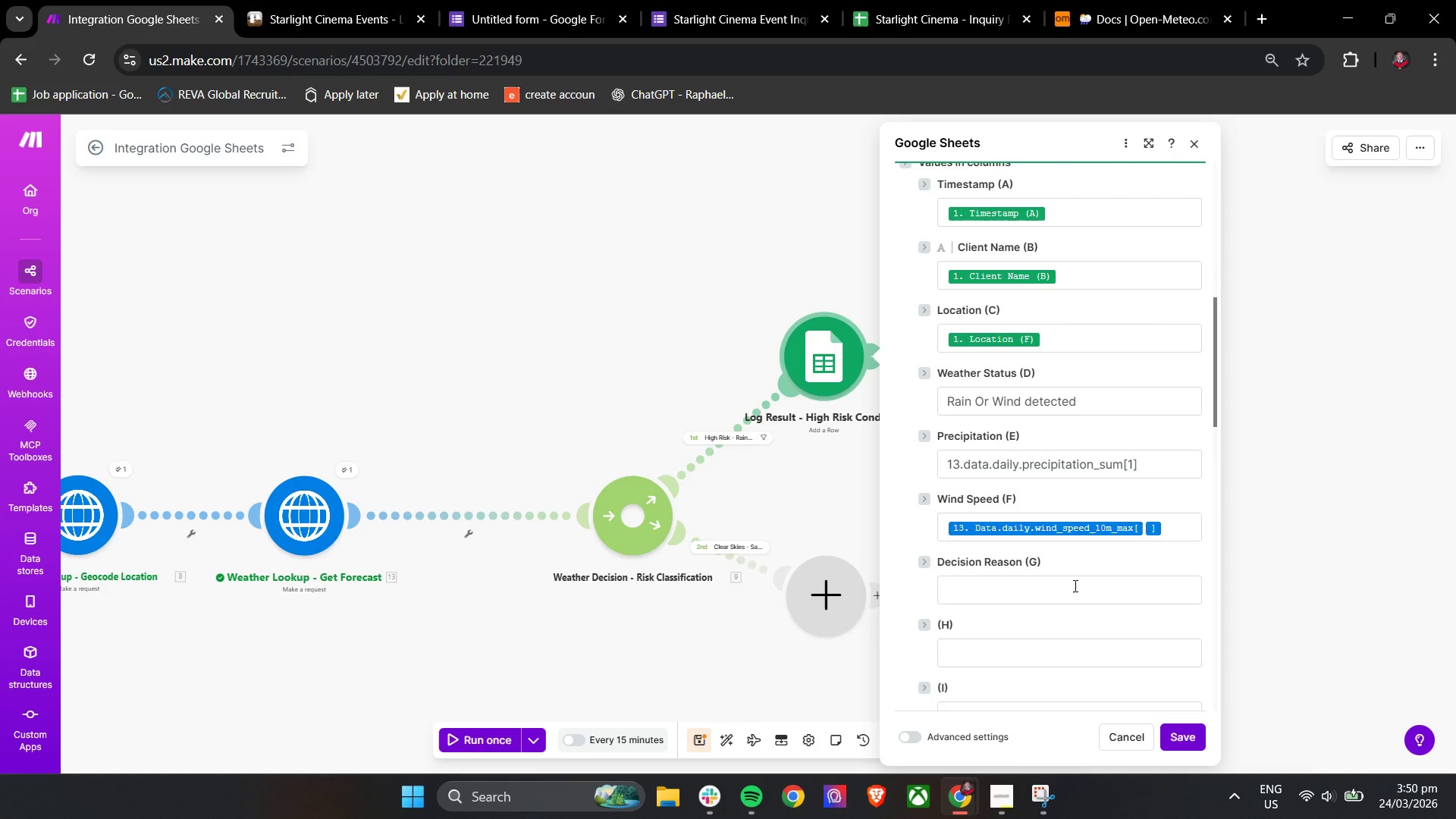 
scroll: coordinate [1074, 585], scroll_direction: up, amount: 1.0
 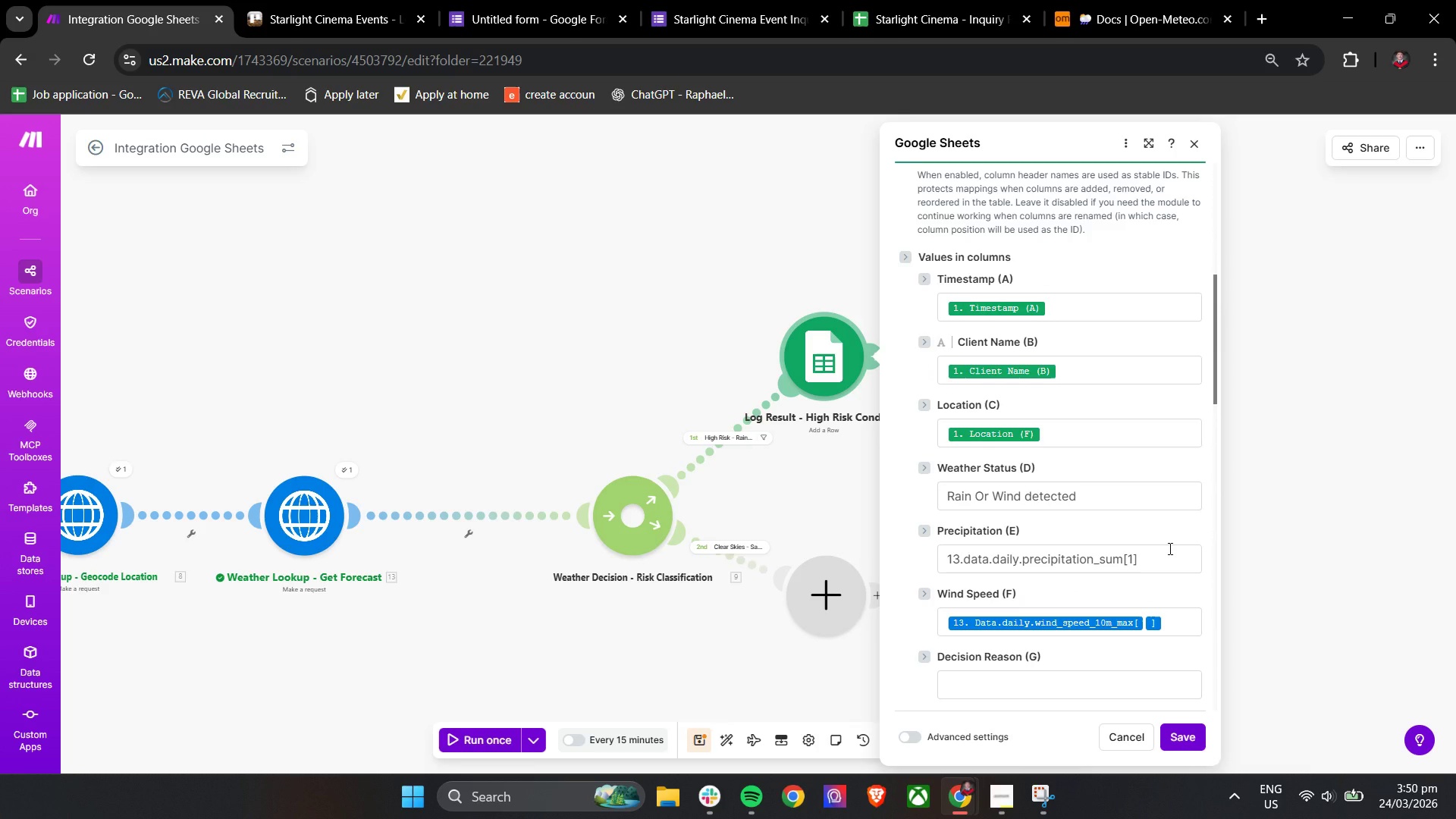 
wait(7.54)
 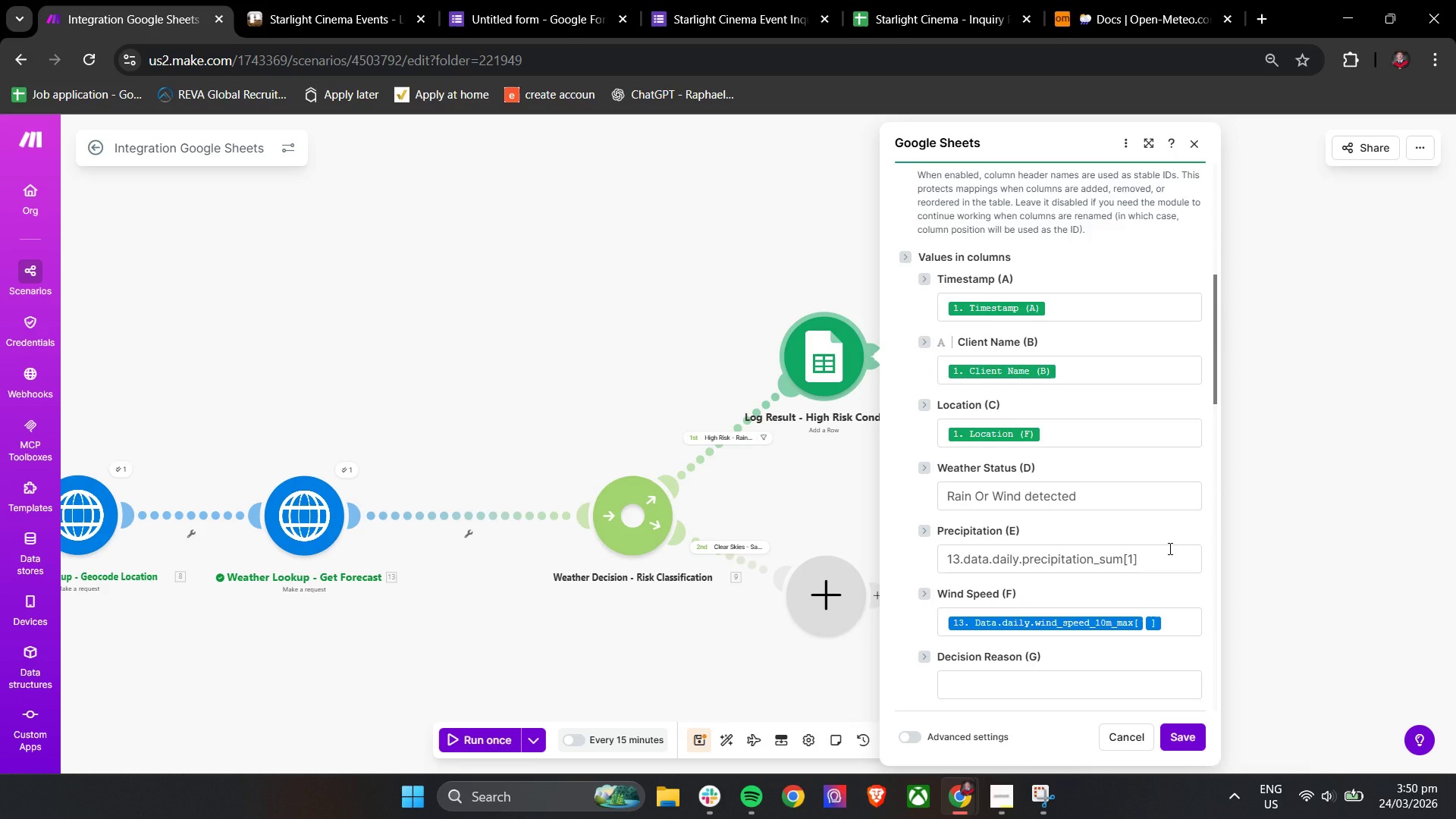 
double_click([834, 583])
 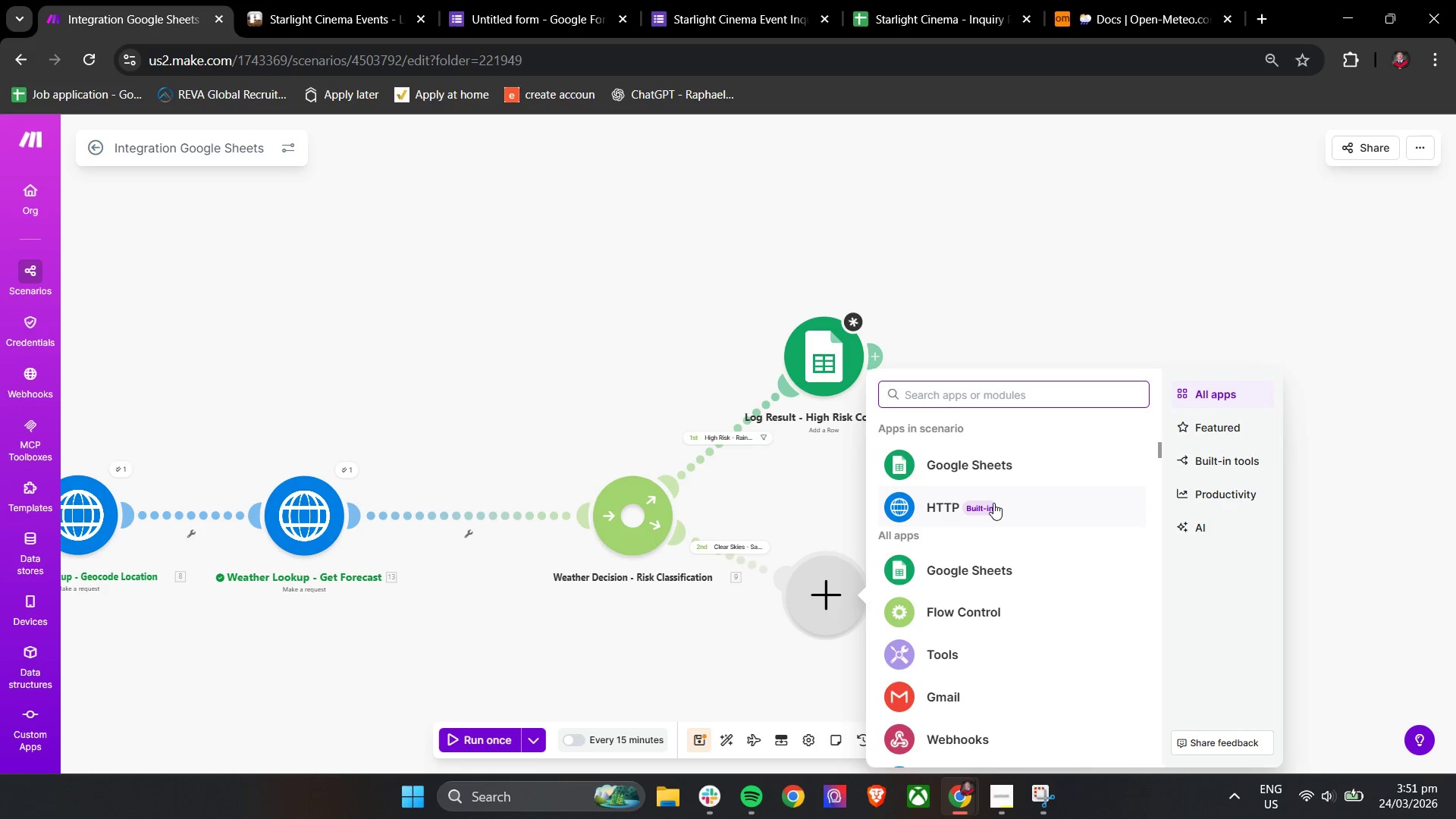 
left_click([1000, 463])
 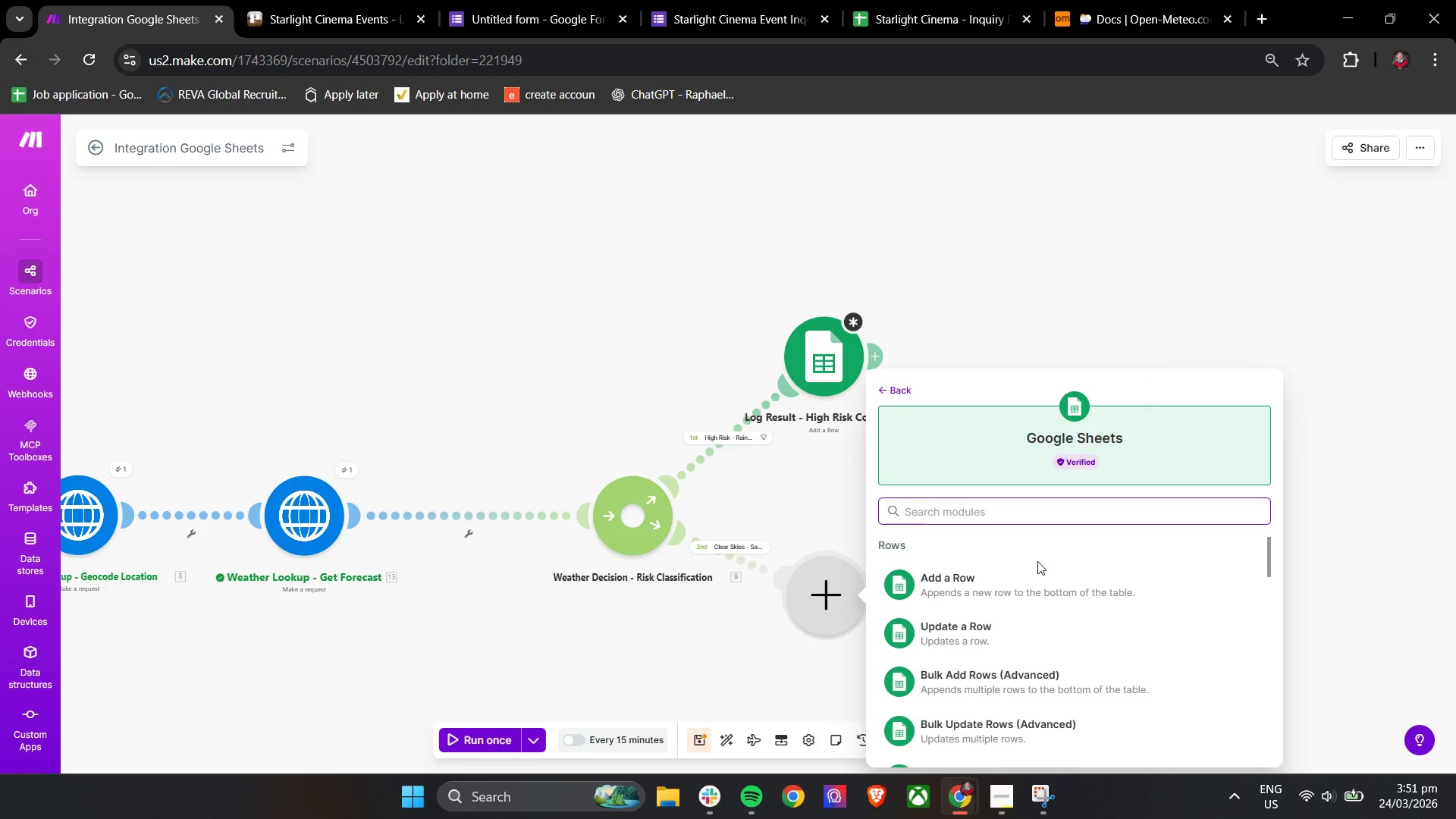 
left_click([1015, 584])
 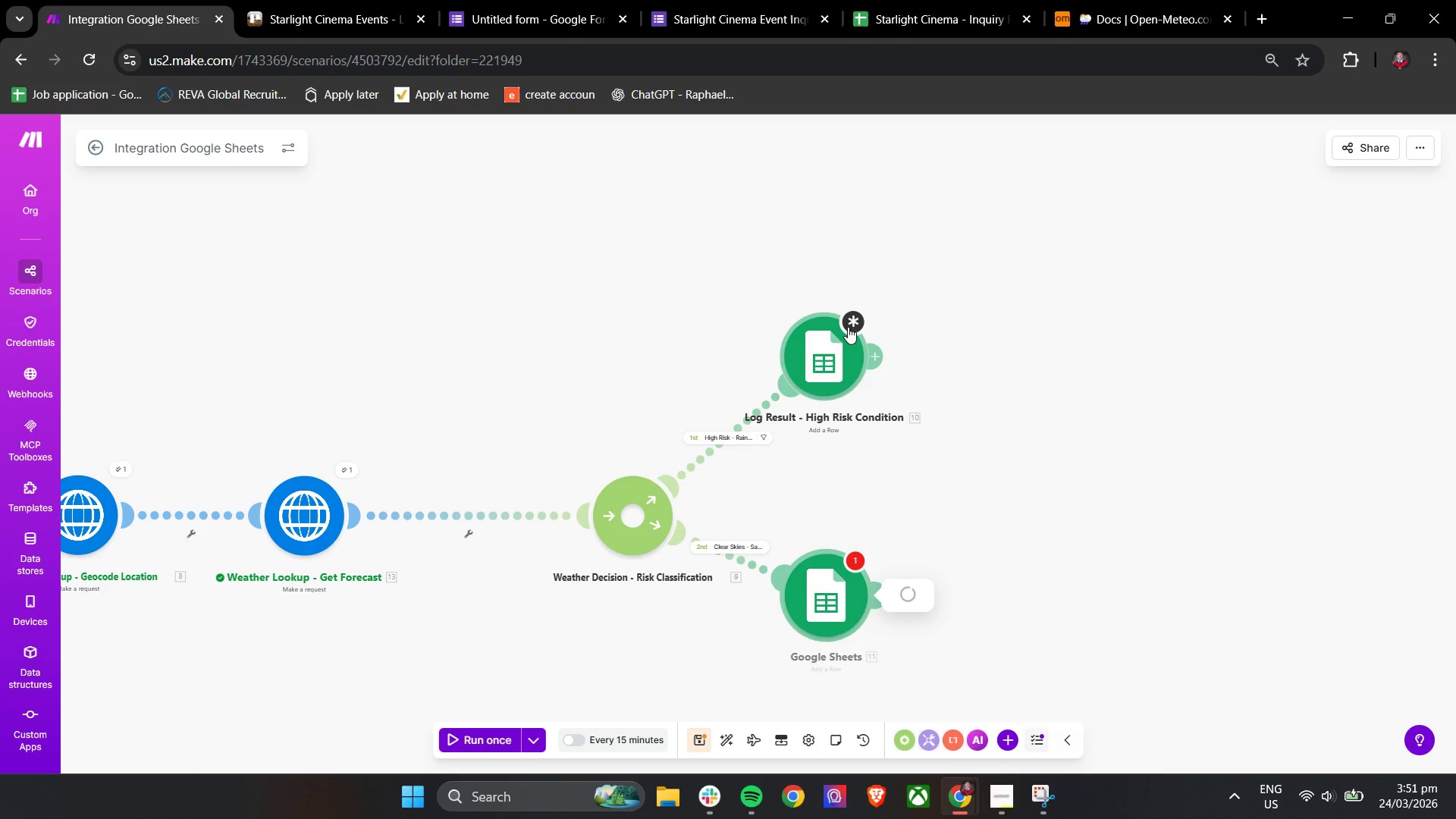 
left_click([853, 319])
 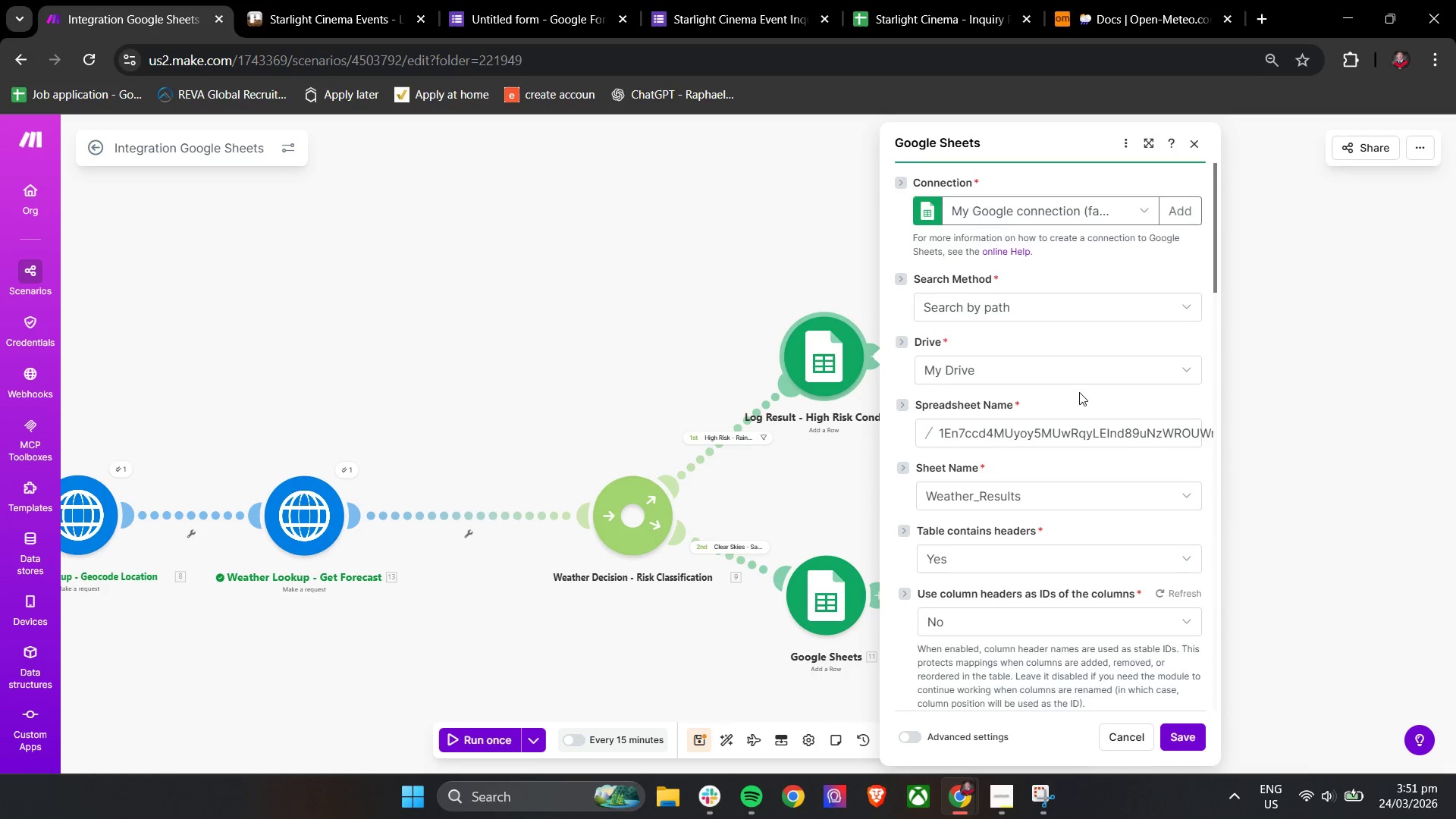 
scroll: coordinate [1145, 453], scroll_direction: down, amount: 5.0
 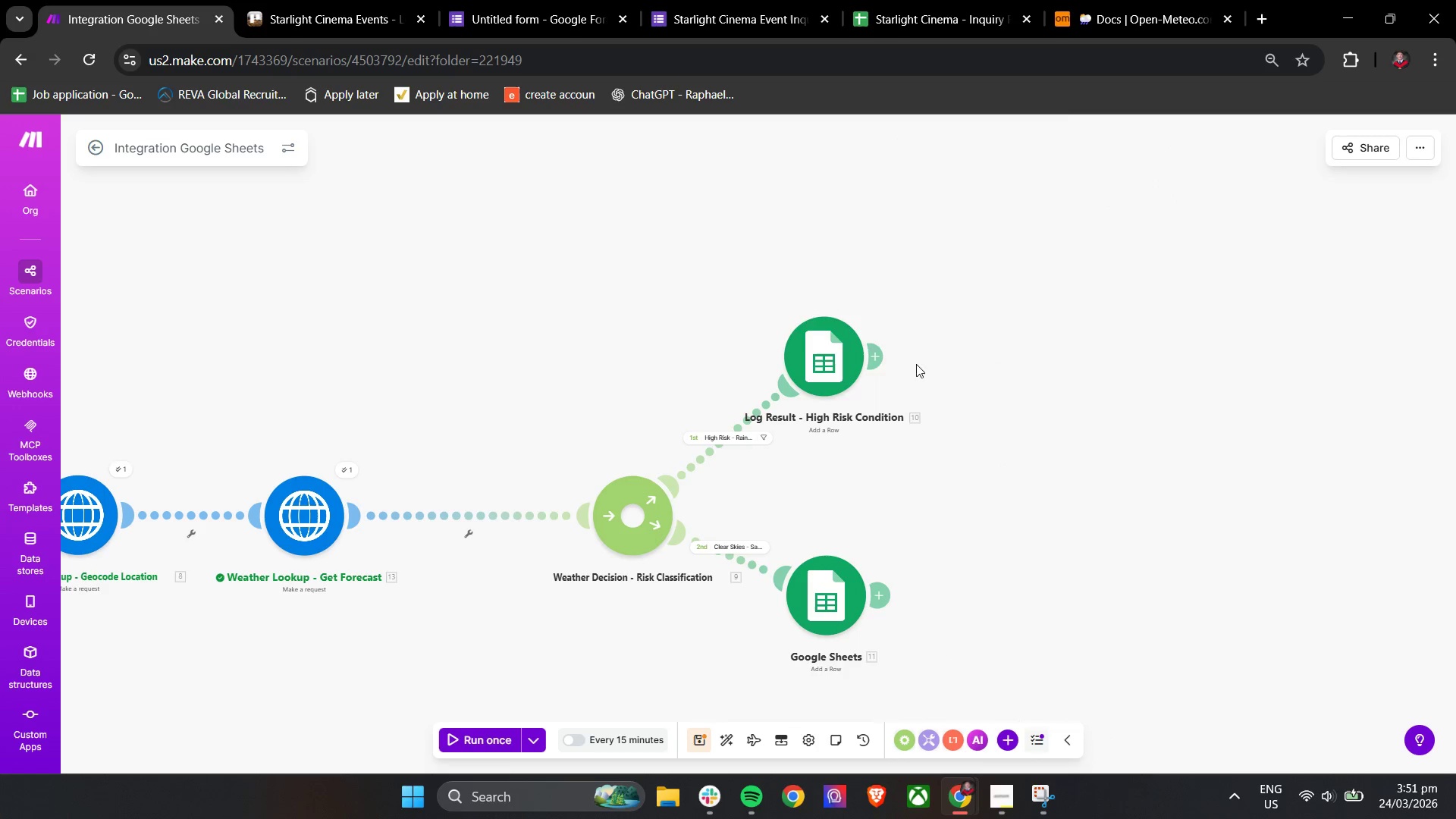 
left_click_drag(start_coordinate=[819, 349], to_coordinate=[834, 349])
 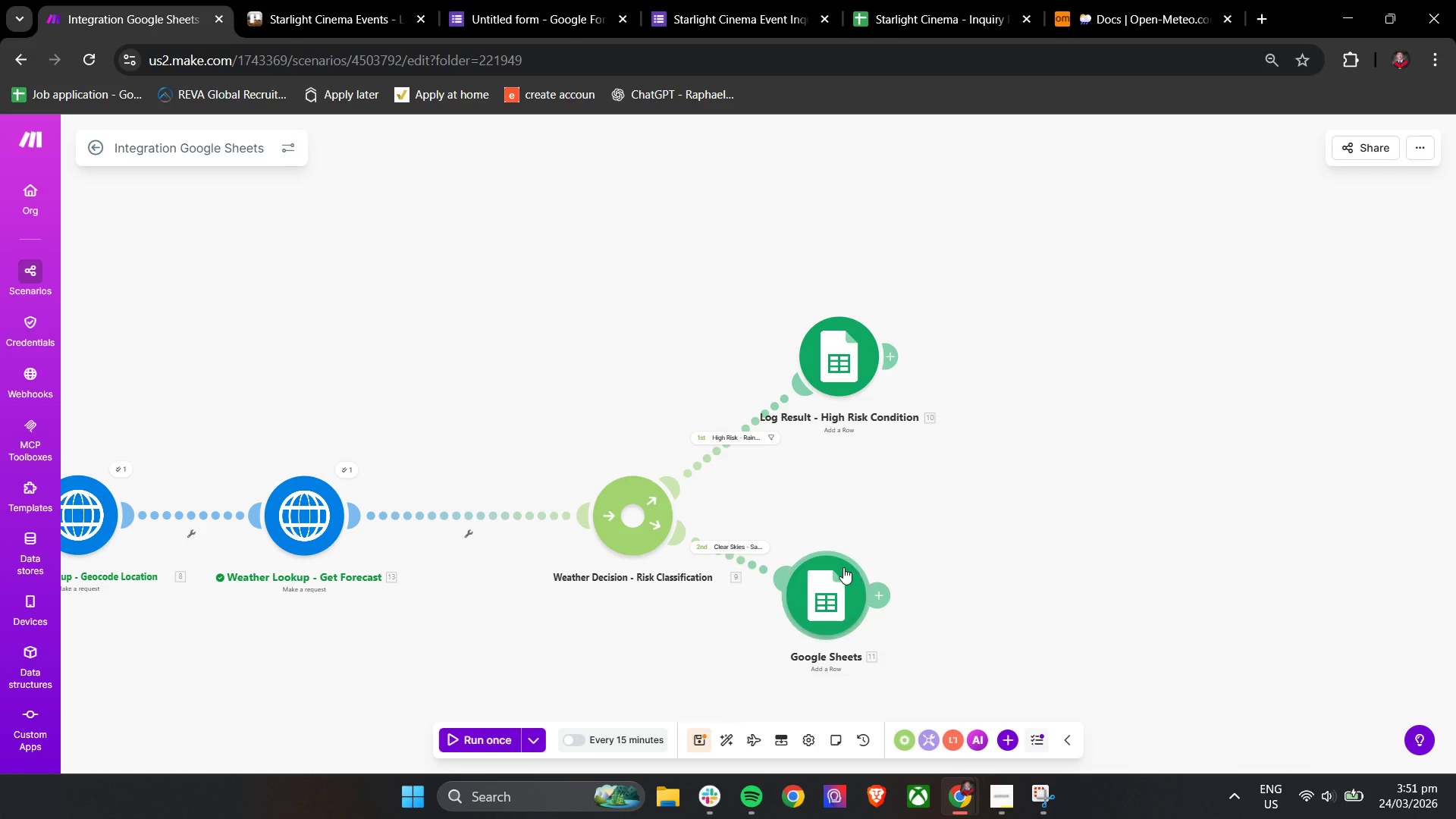 
left_click_drag(start_coordinate=[836, 584], to_coordinate=[853, 573])
 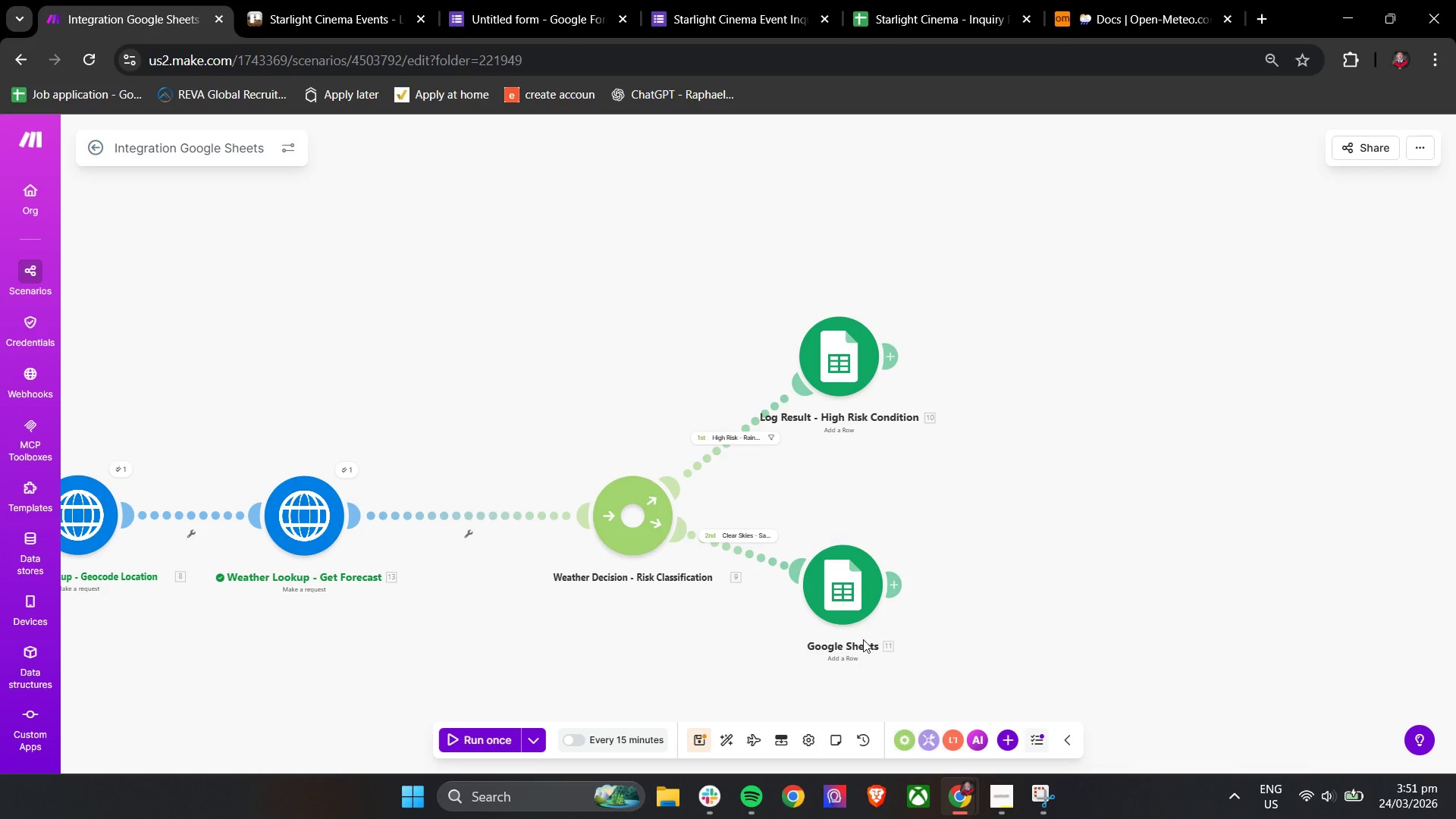 
right_click([849, 573])
 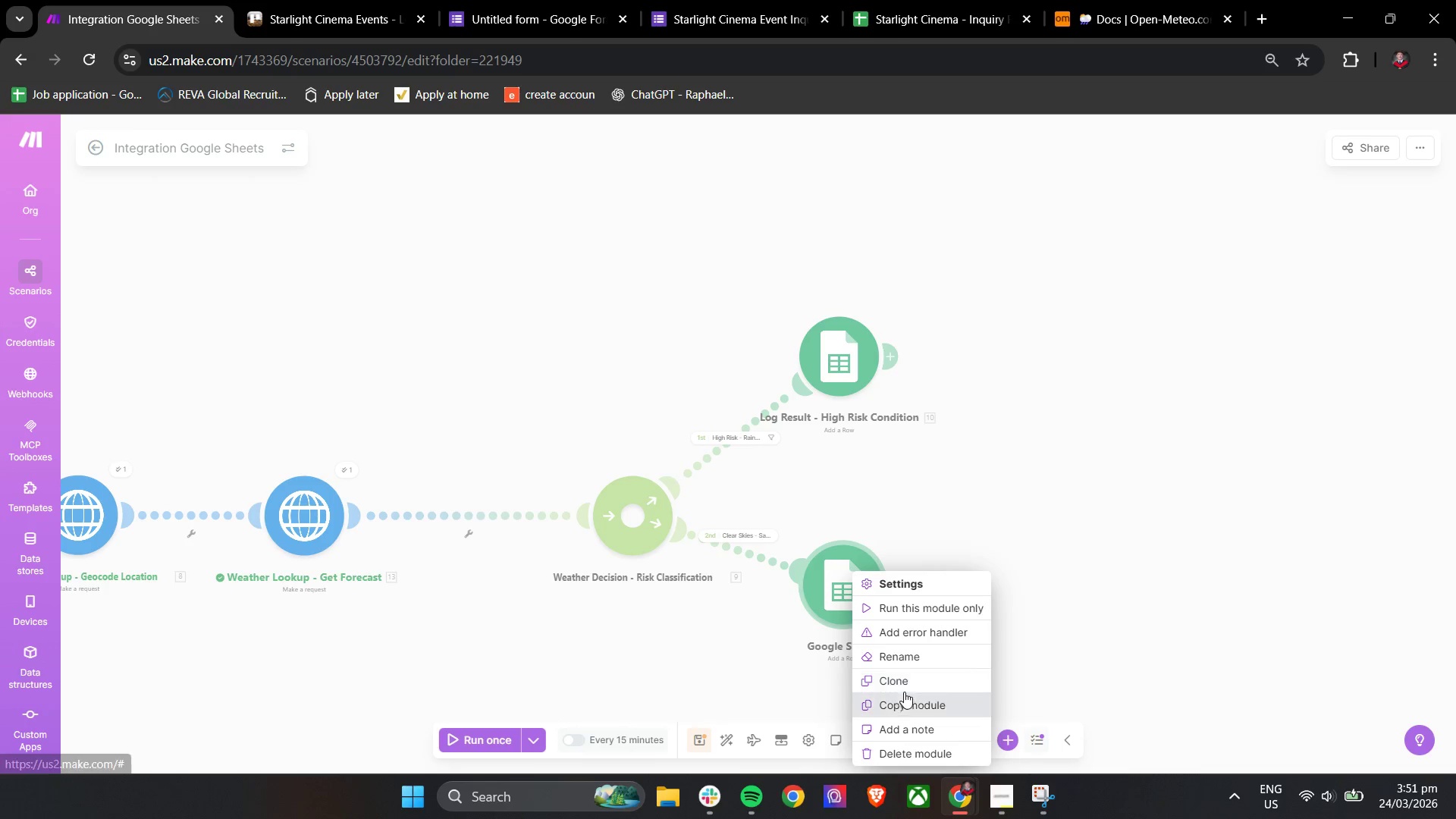 
left_click([917, 663])
 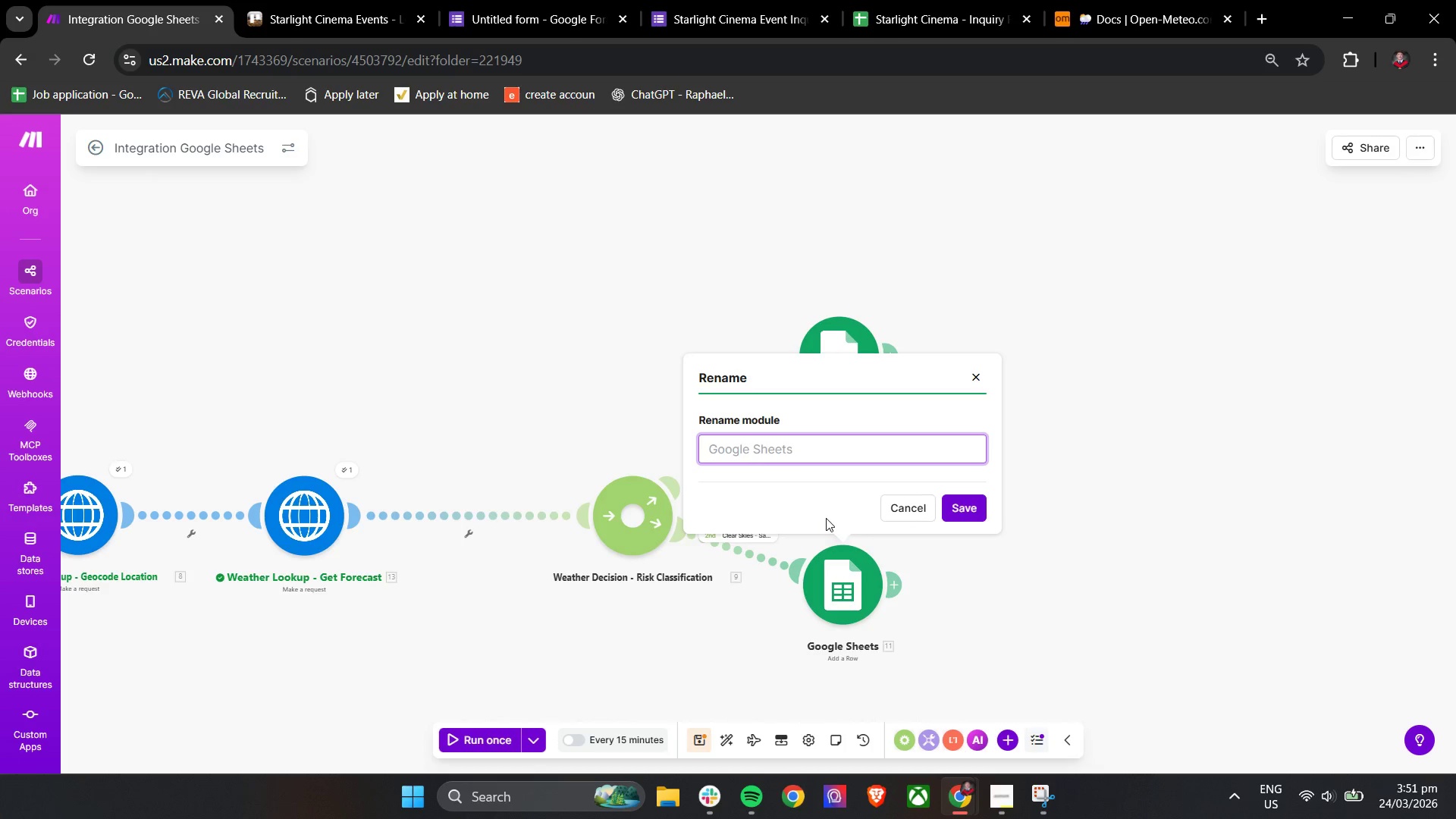 
type(Log Result - afe Condition)
 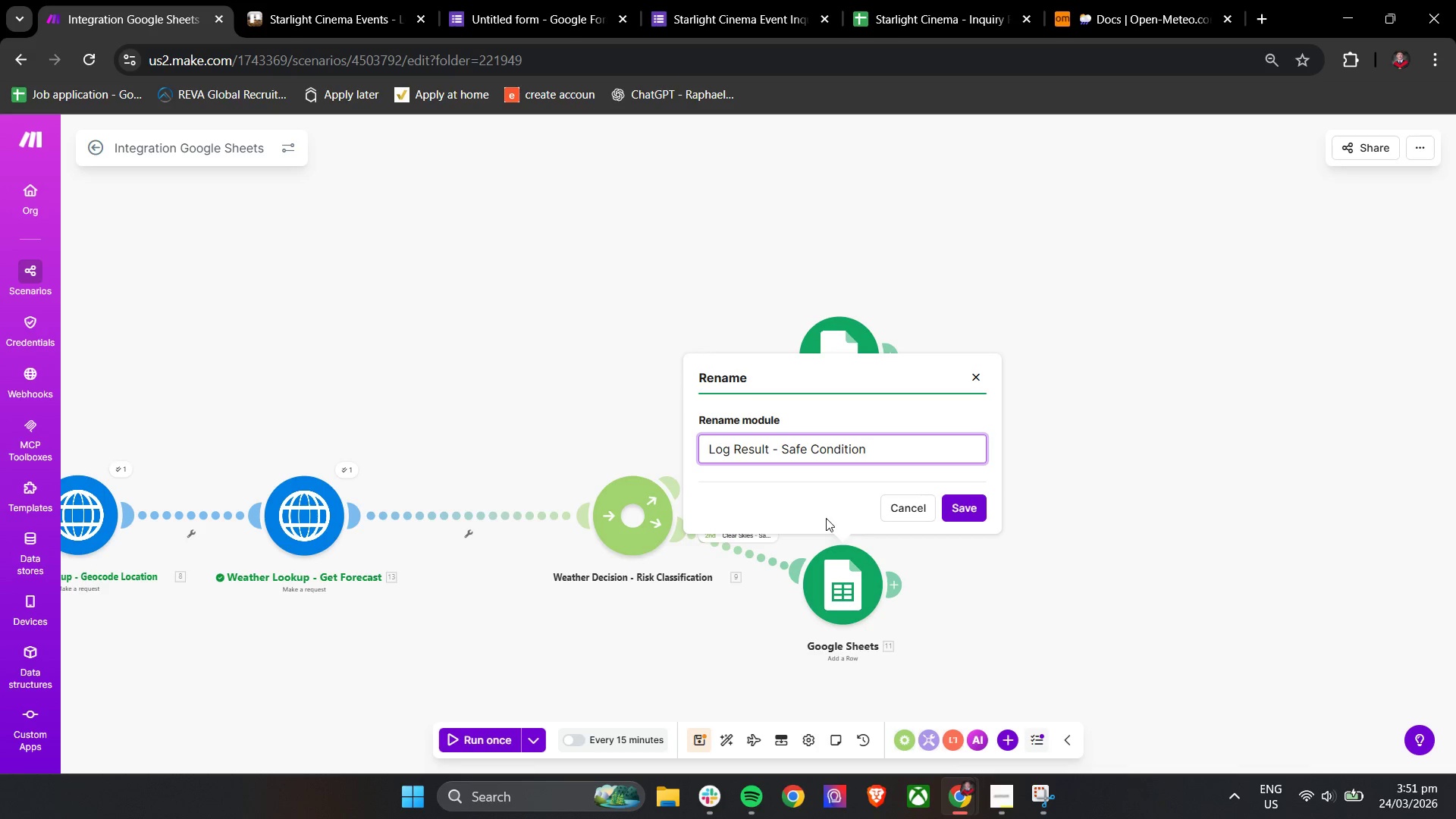 
left_click([965, 506])
 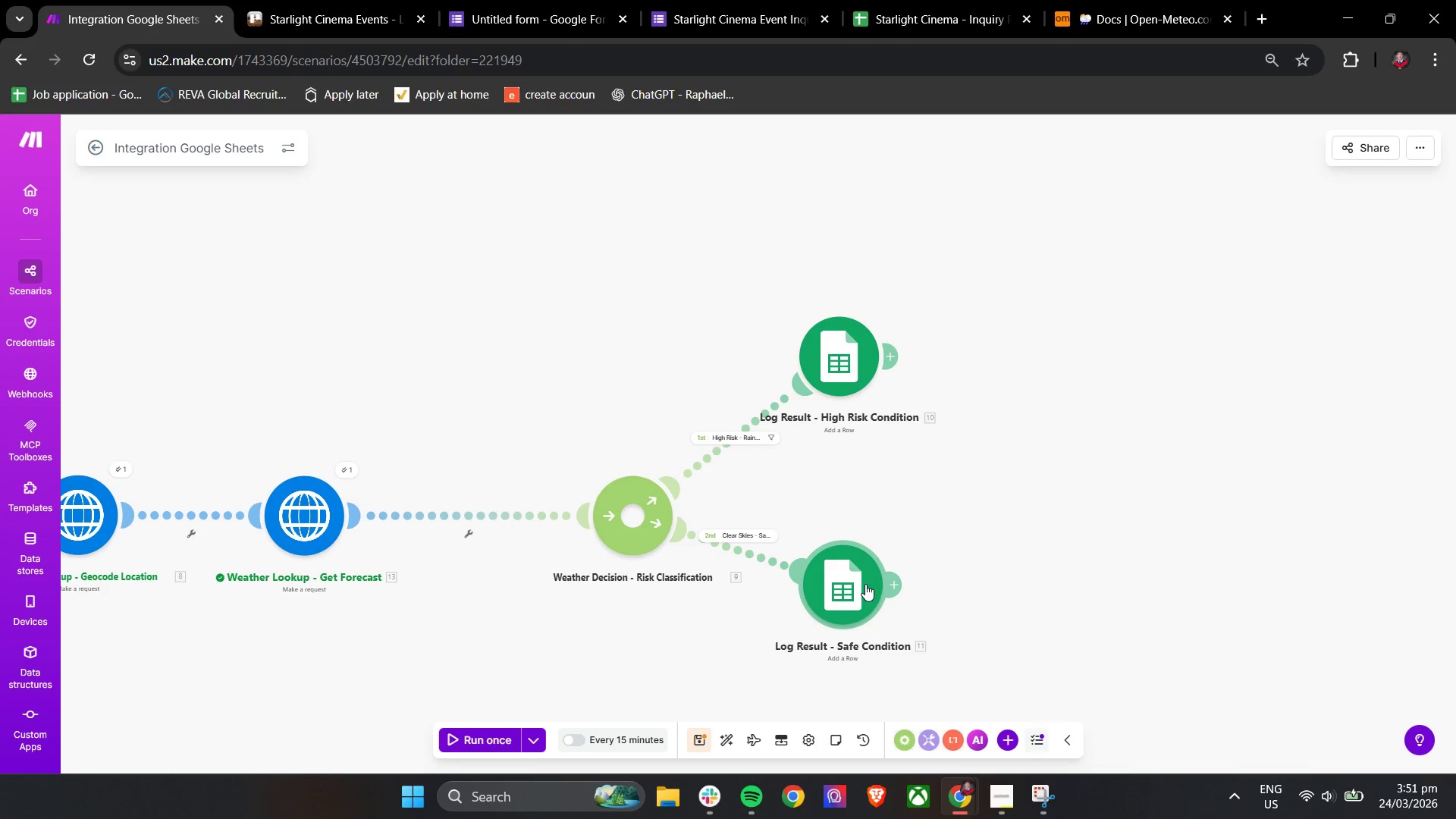 
scroll: coordinate [1037, 535], scroll_direction: down, amount: 2.0
 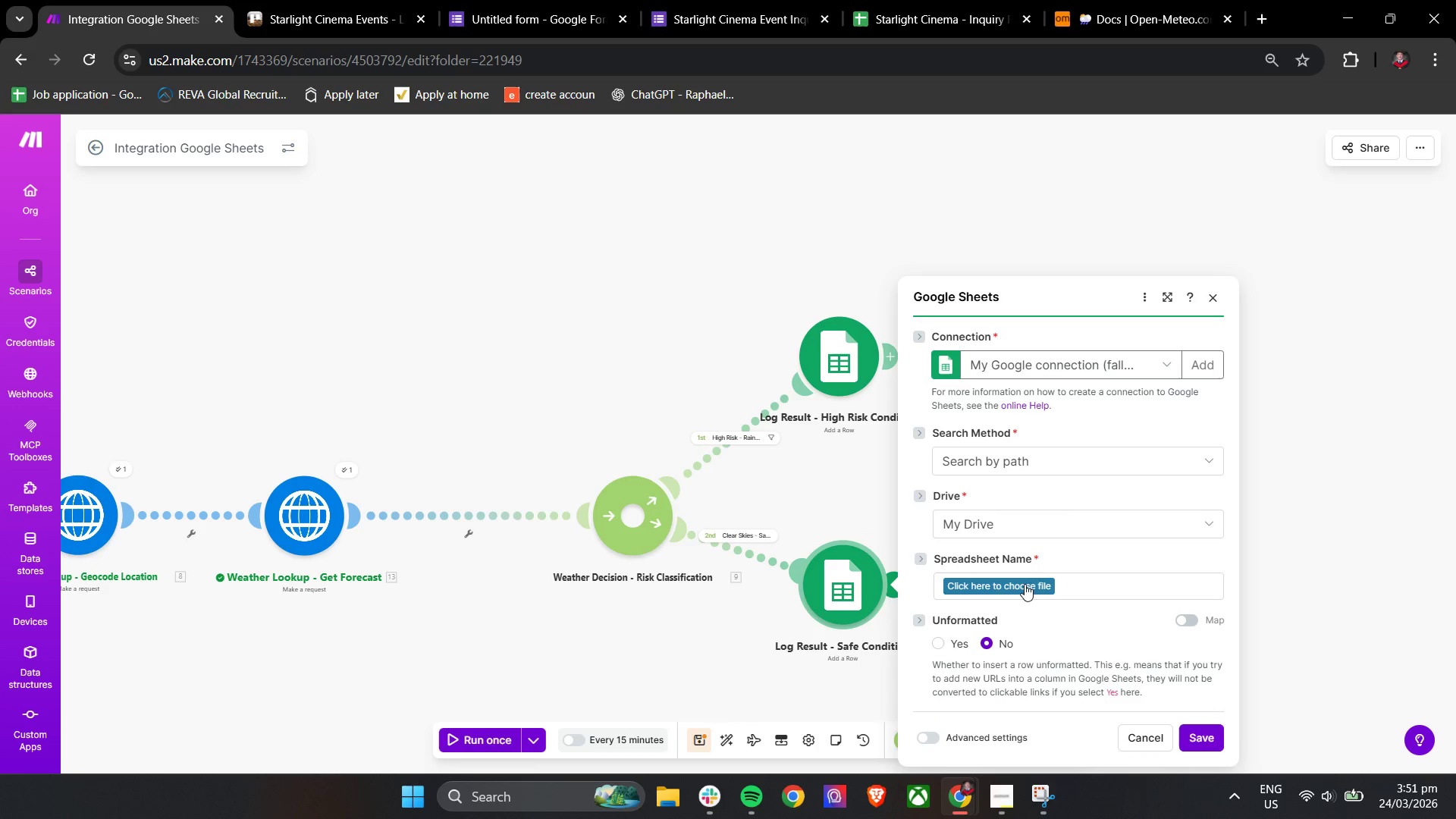 
left_click([1025, 586])
 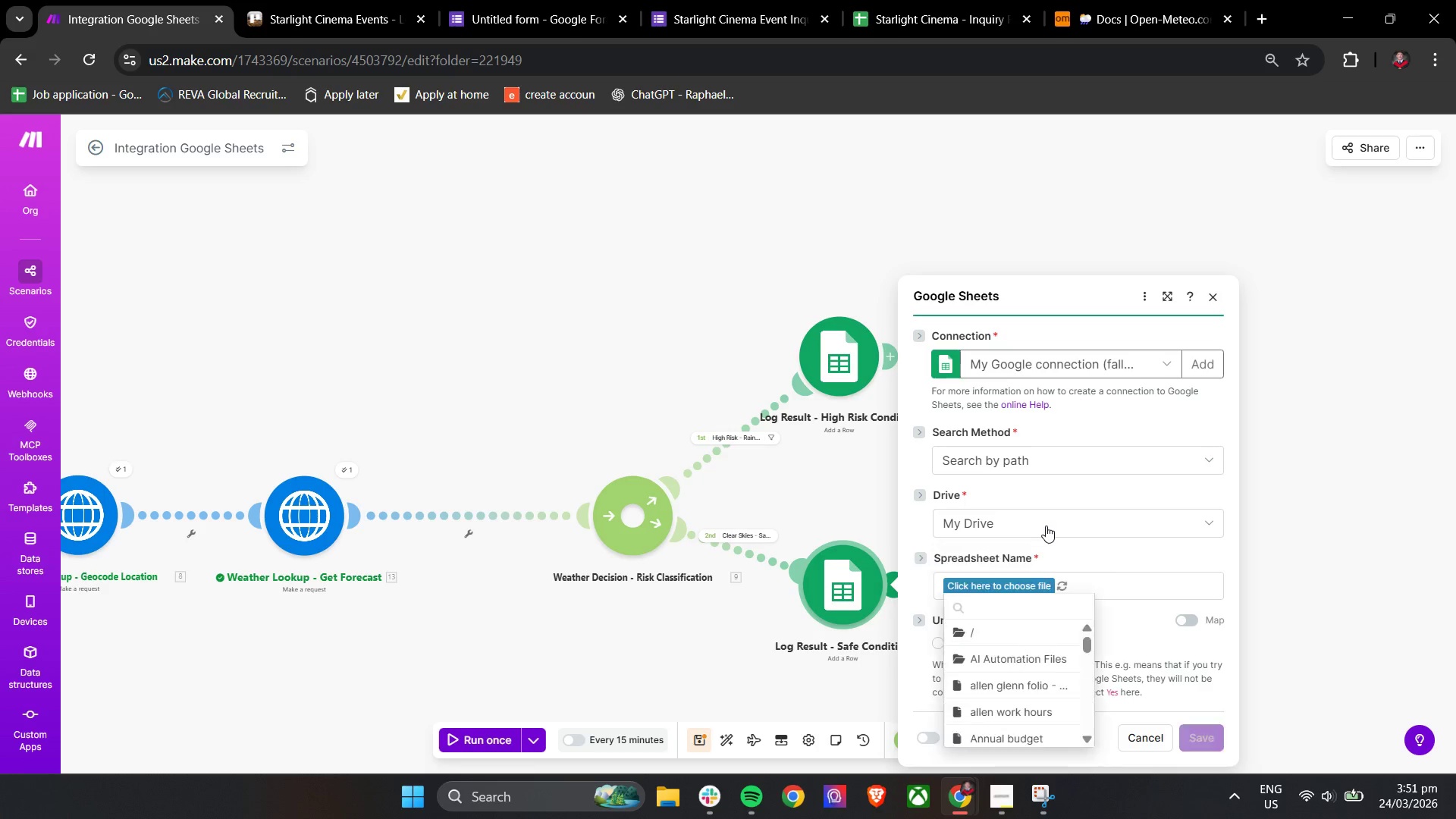 
scroll: coordinate [982, 515], scroll_direction: down, amount: 2.0
 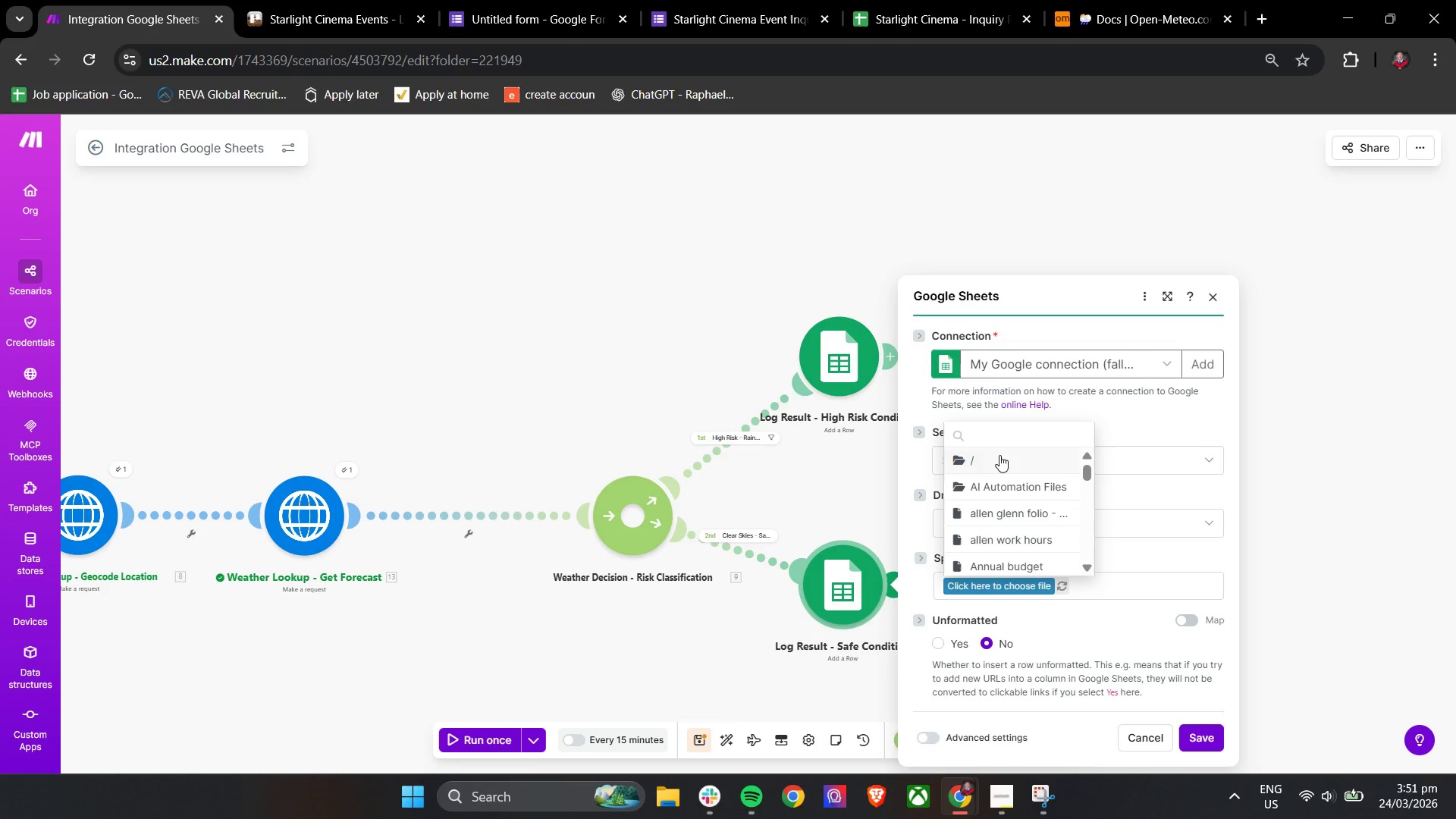 
left_click([1003, 437])
 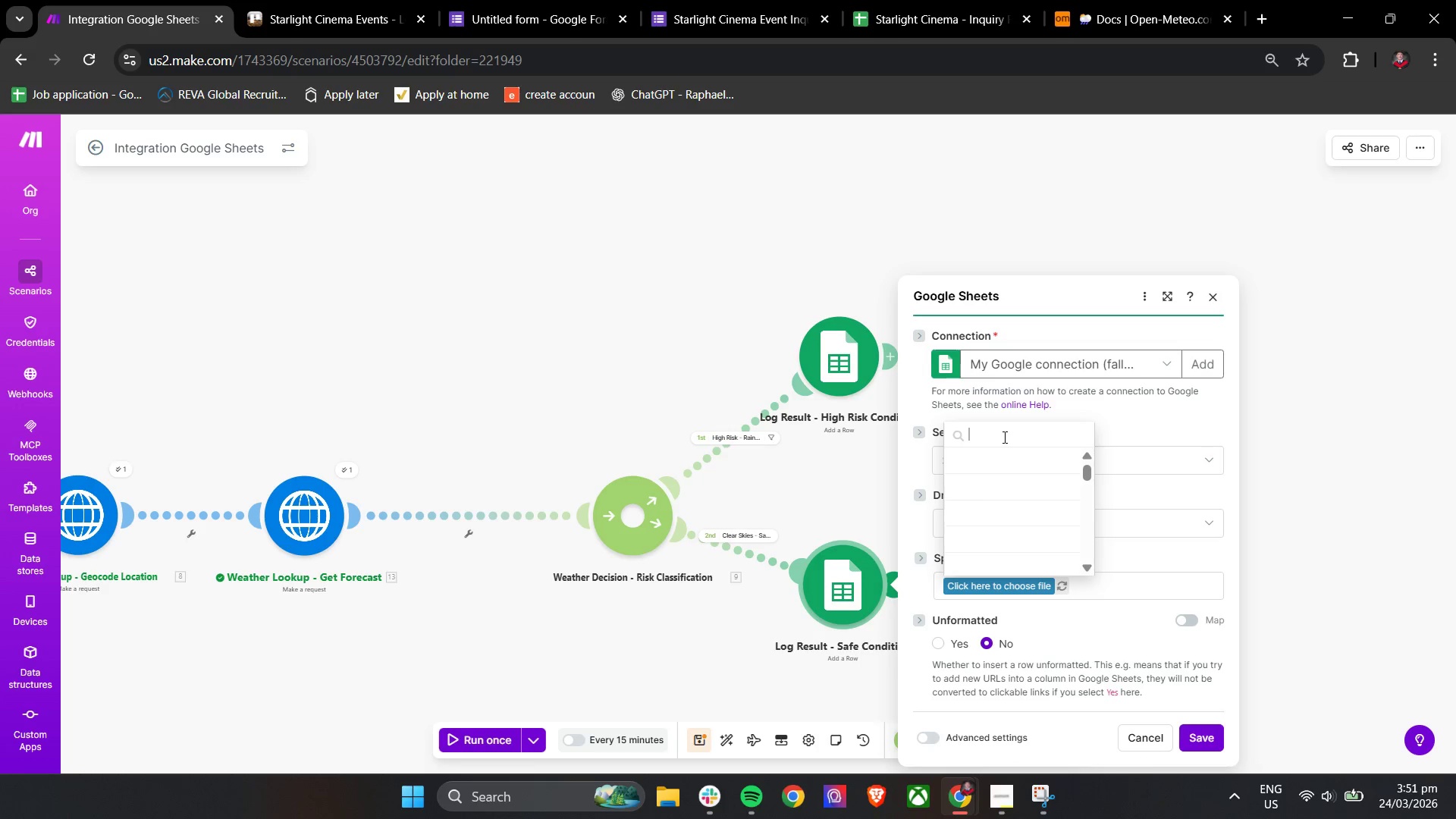 
type(star)
 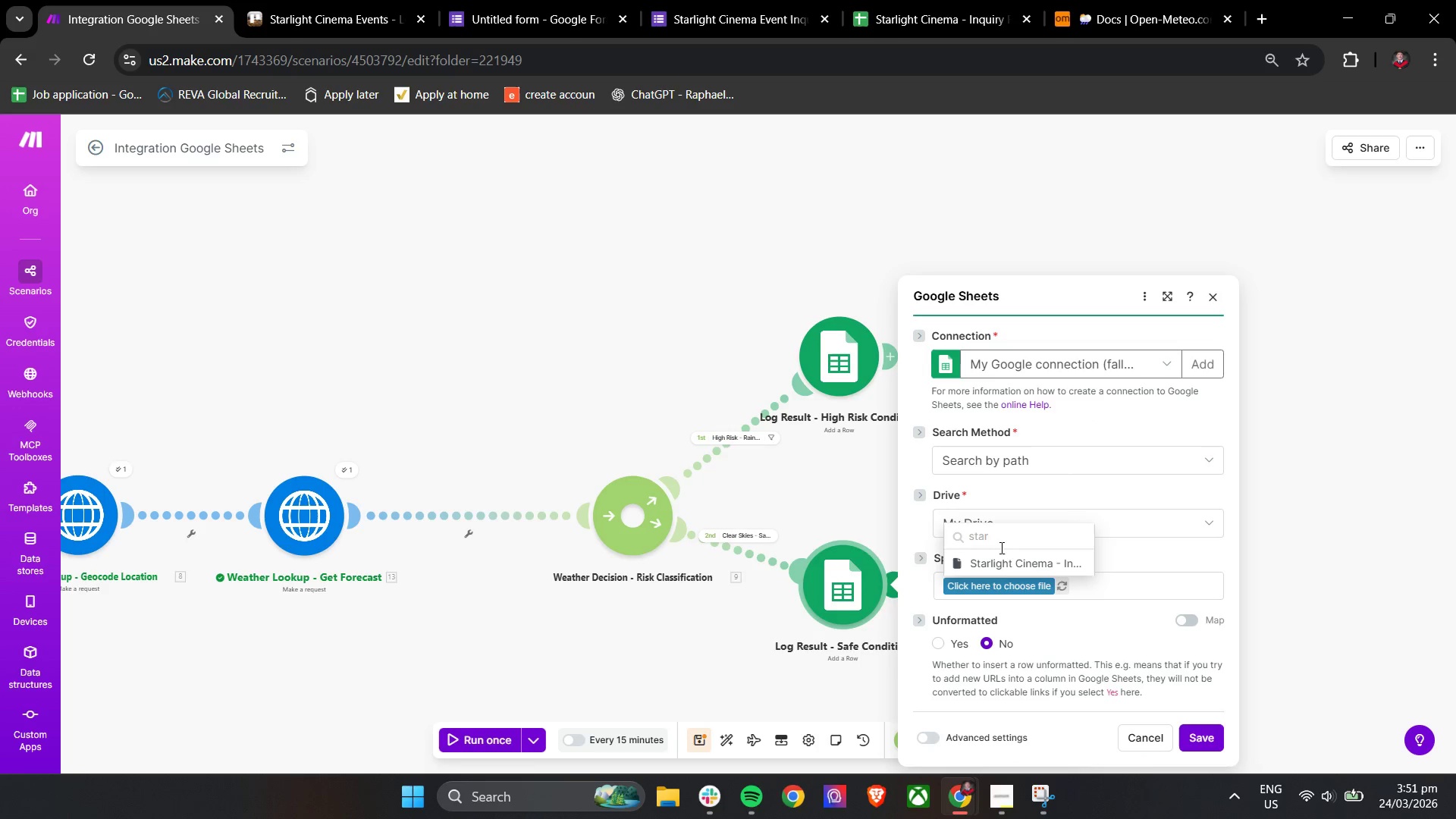 
left_click([1002, 562])
 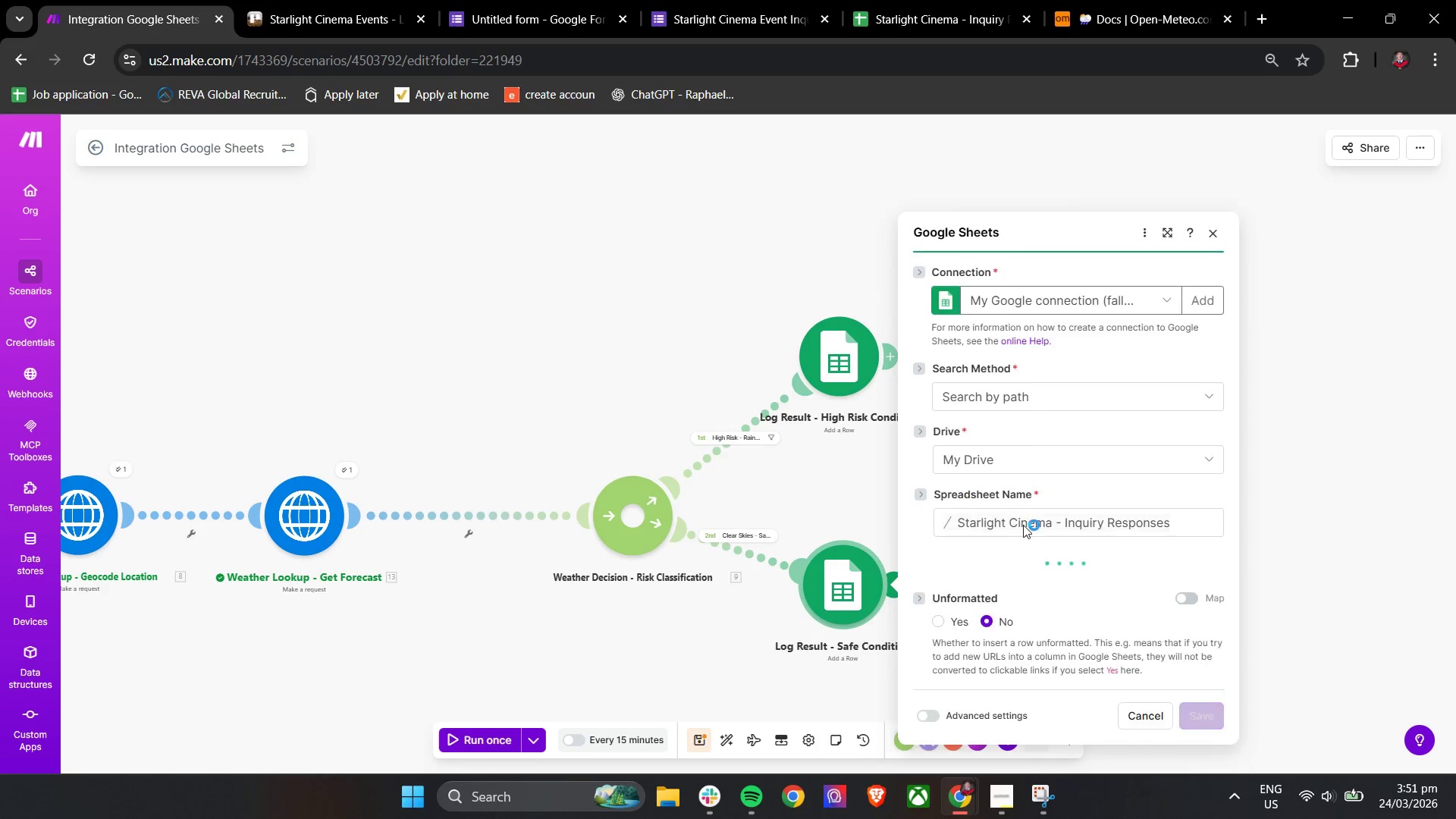 
scroll: coordinate [1072, 568], scroll_direction: down, amount: 8.0
 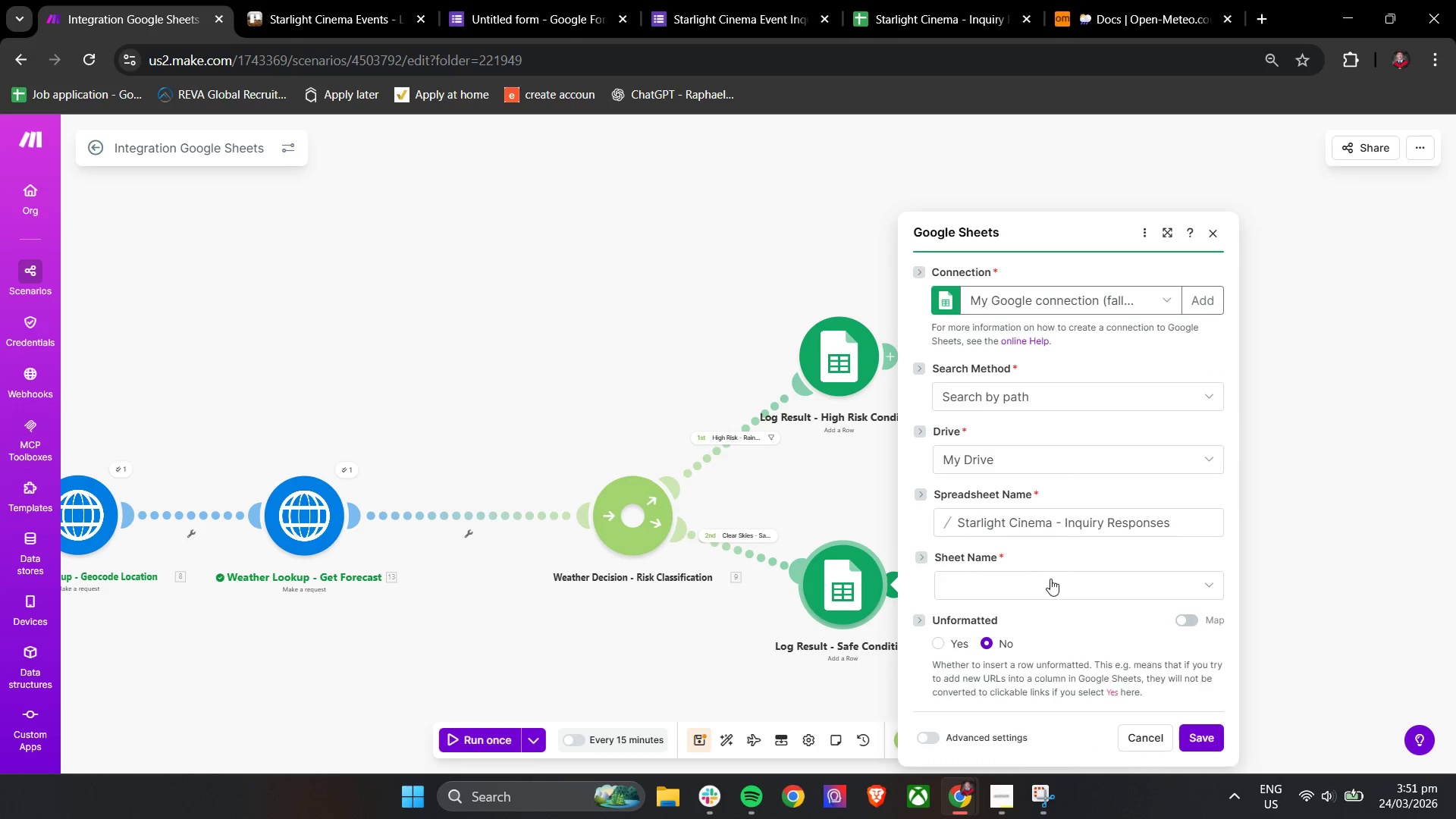 
left_click([1050, 579])
 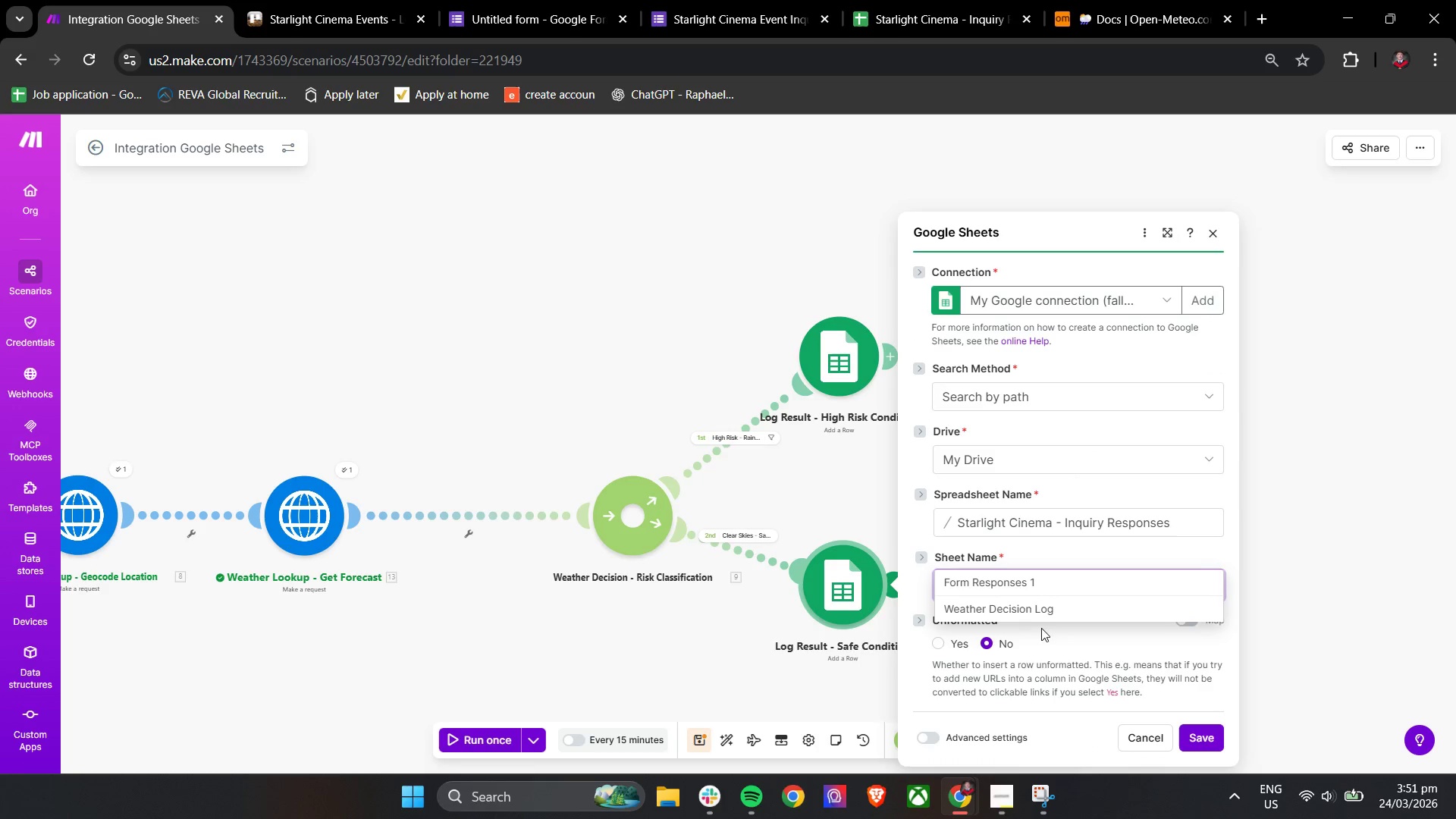 
left_click([1040, 608])
 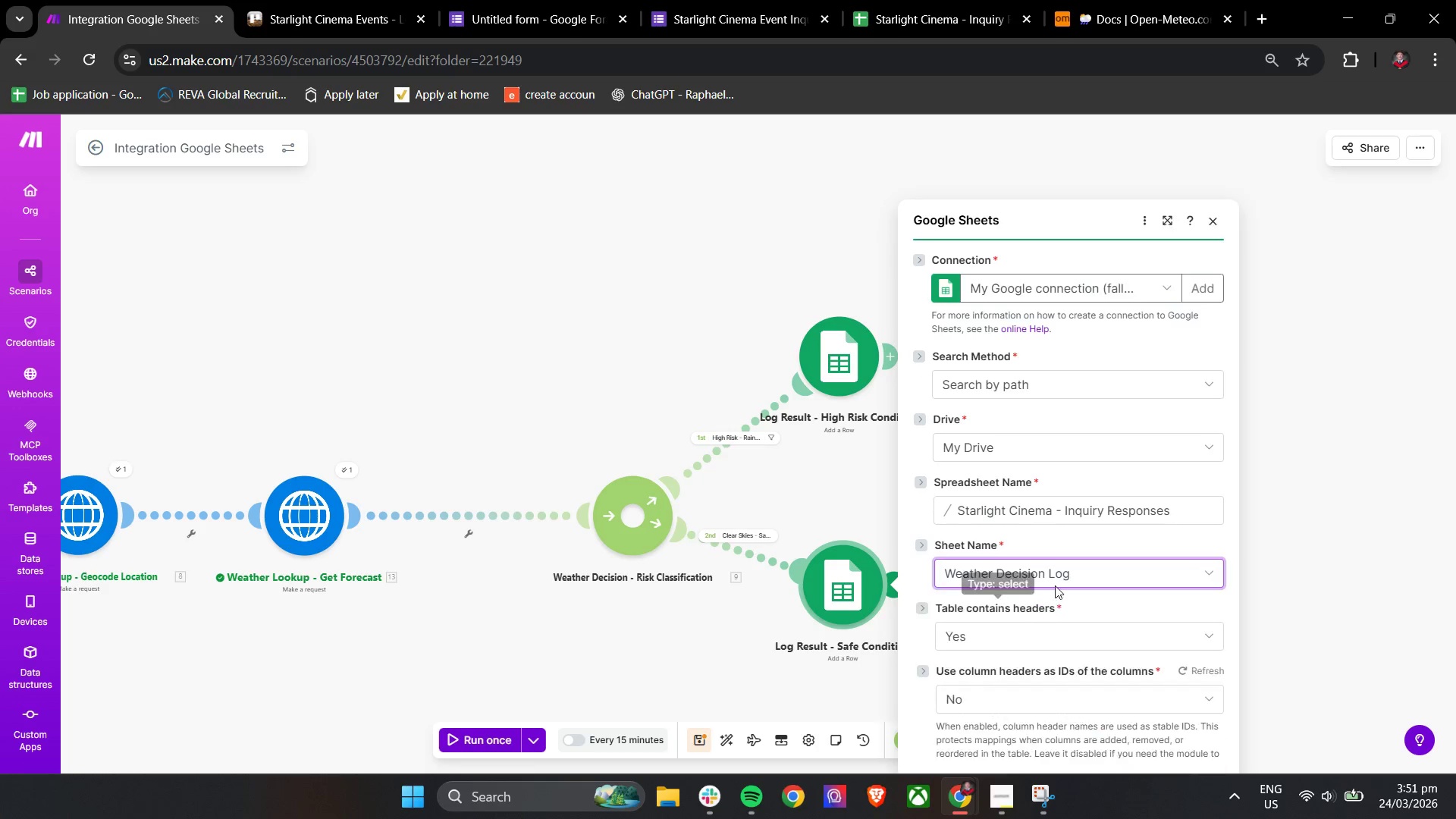 
scroll: coordinate [1043, 581], scroll_direction: down, amount: 6.0
 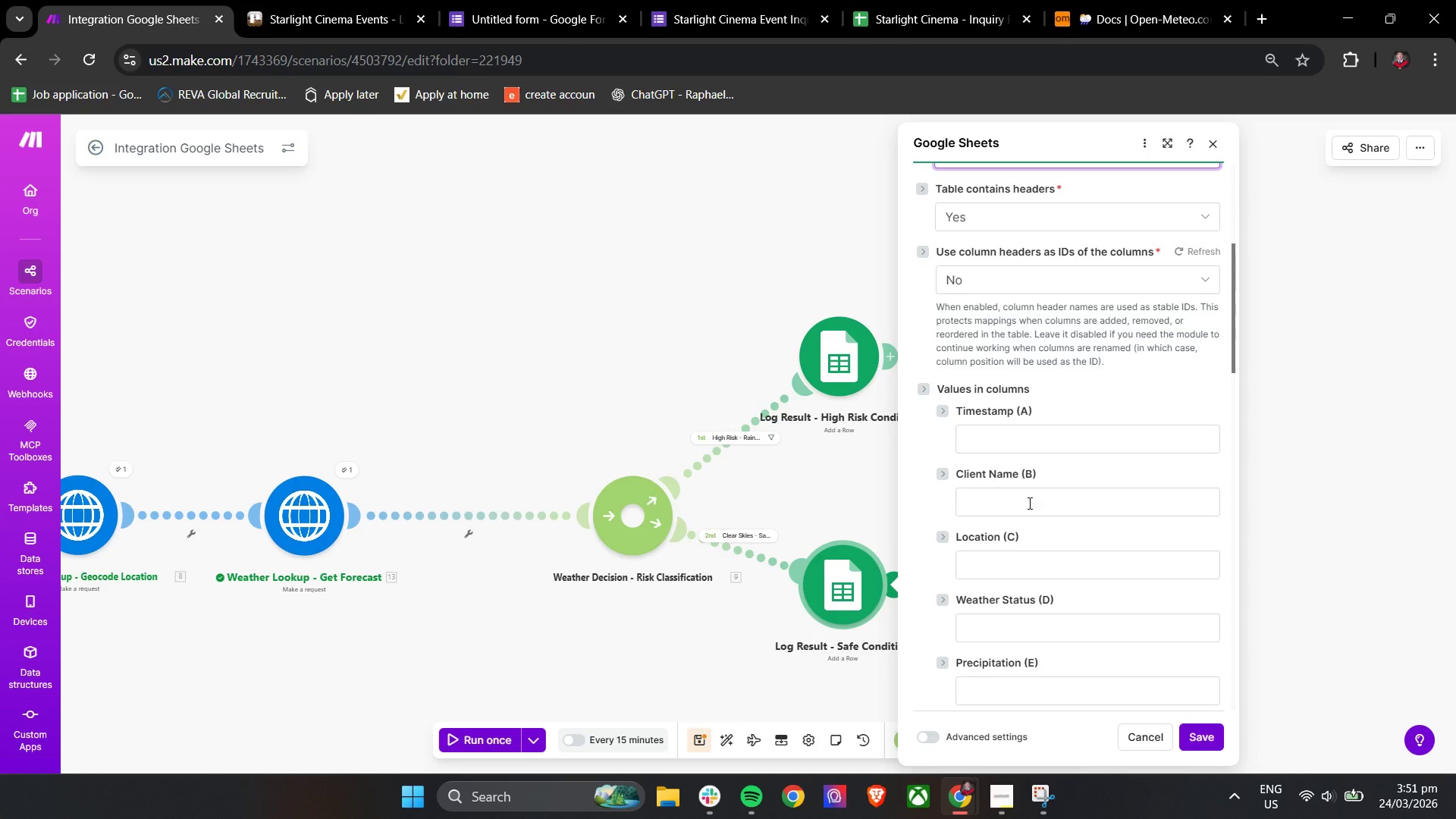 
left_click([1029, 447])
 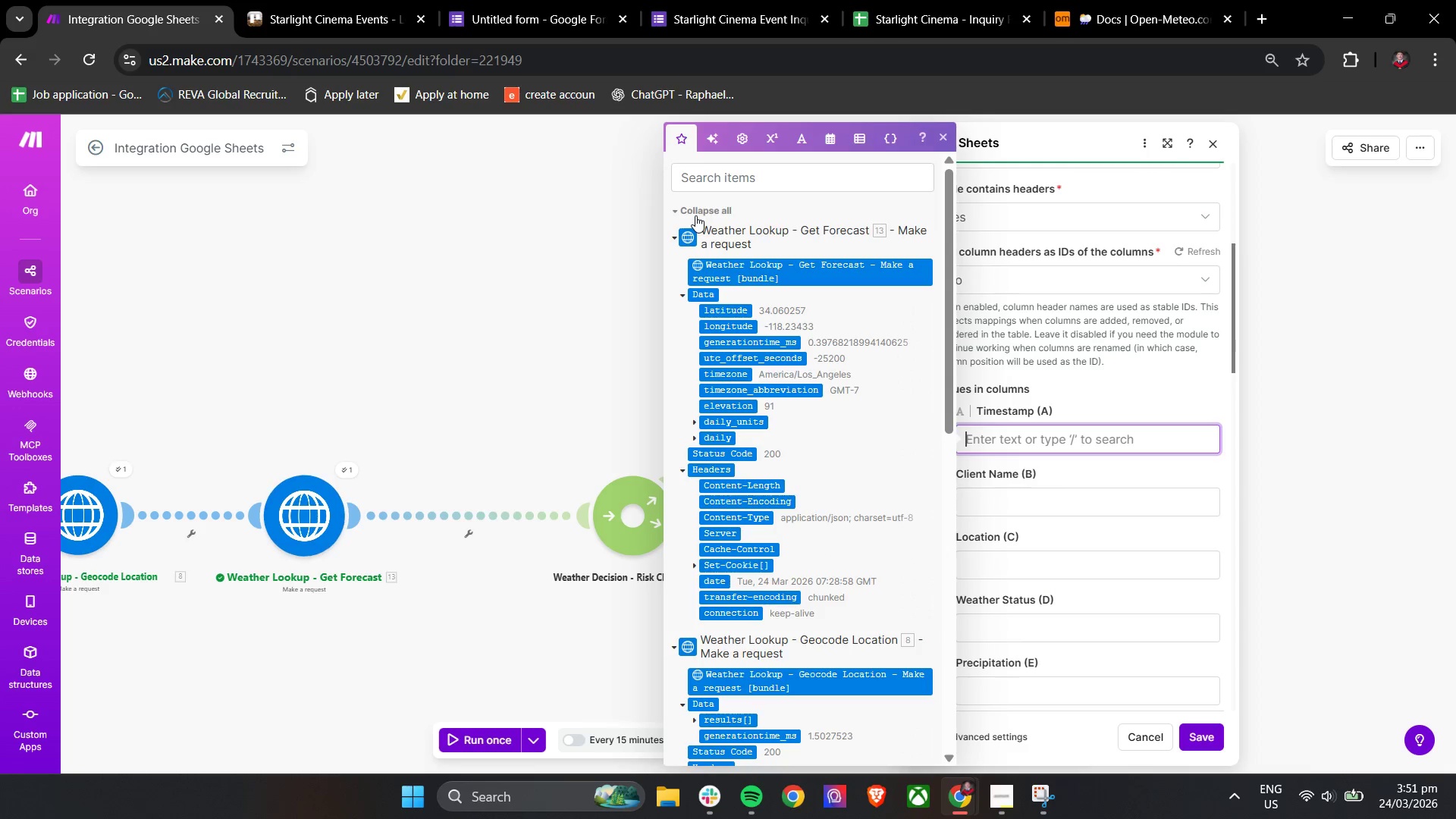 
scroll: coordinate [783, 530], scroll_direction: down, amount: 11.0
 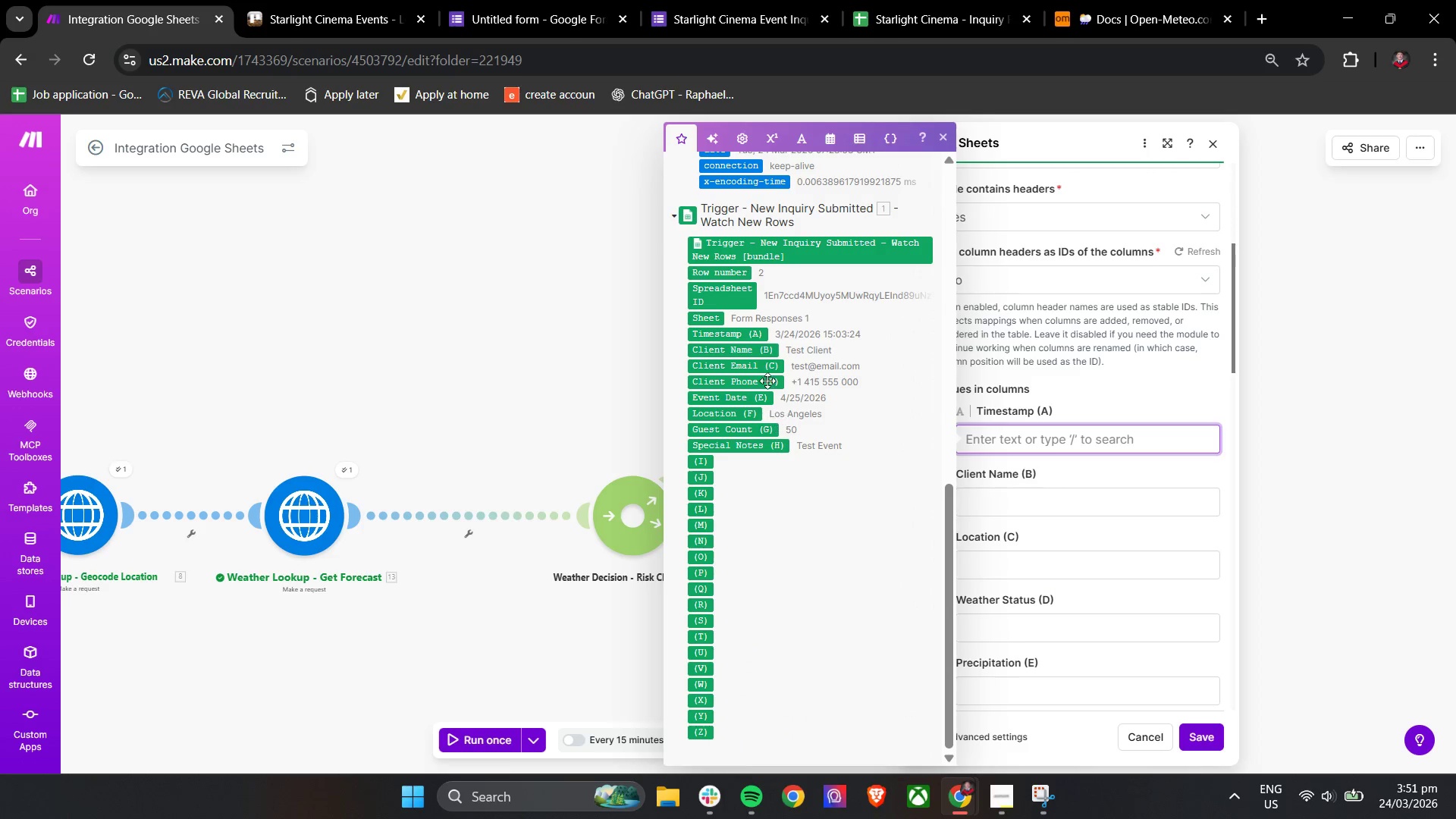 
mouse_move([784, 374])
 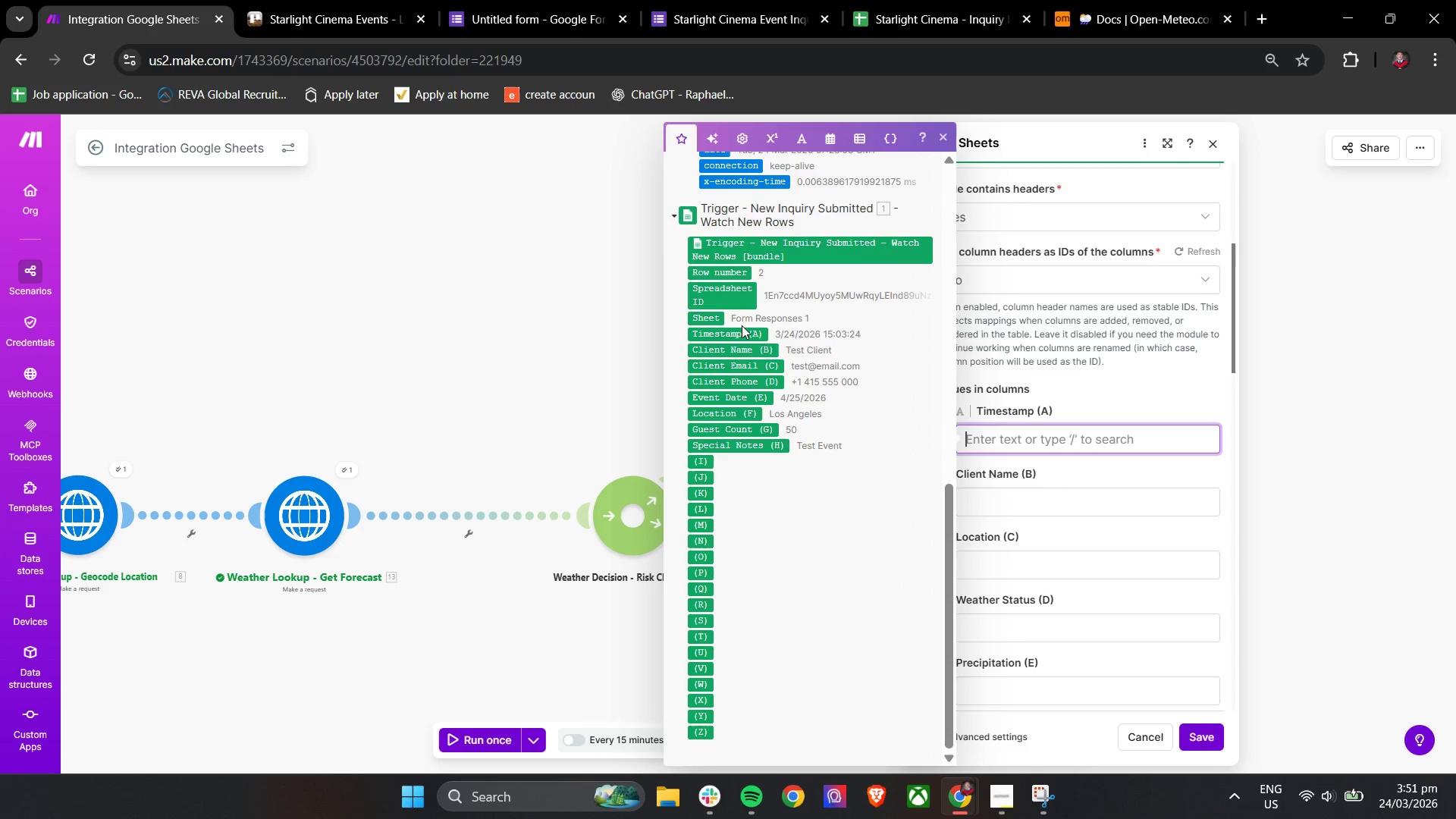 
mouse_move([746, 337])
 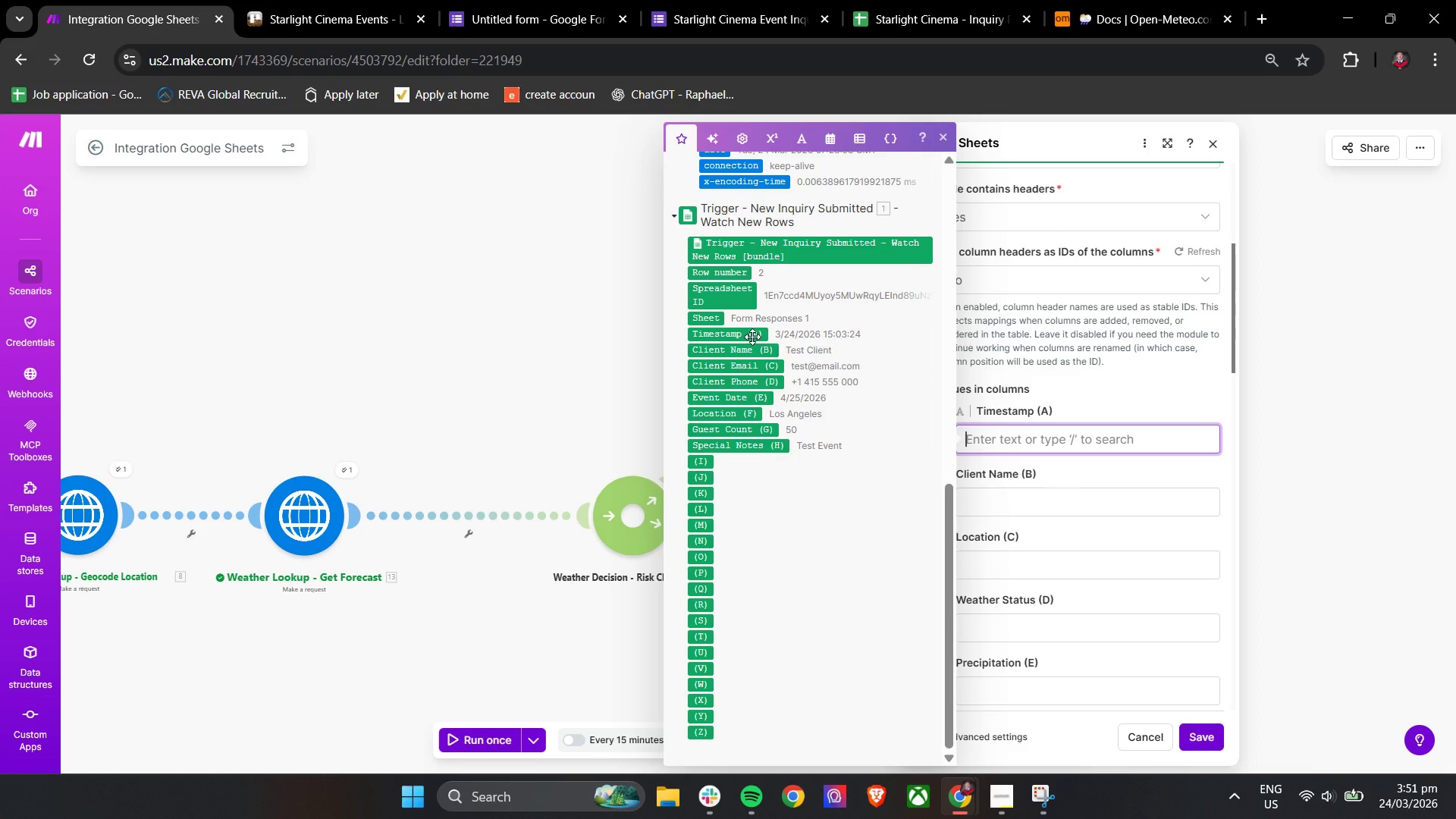 
left_click_drag(start_coordinate=[751, 335], to_coordinate=[1054, 439])
 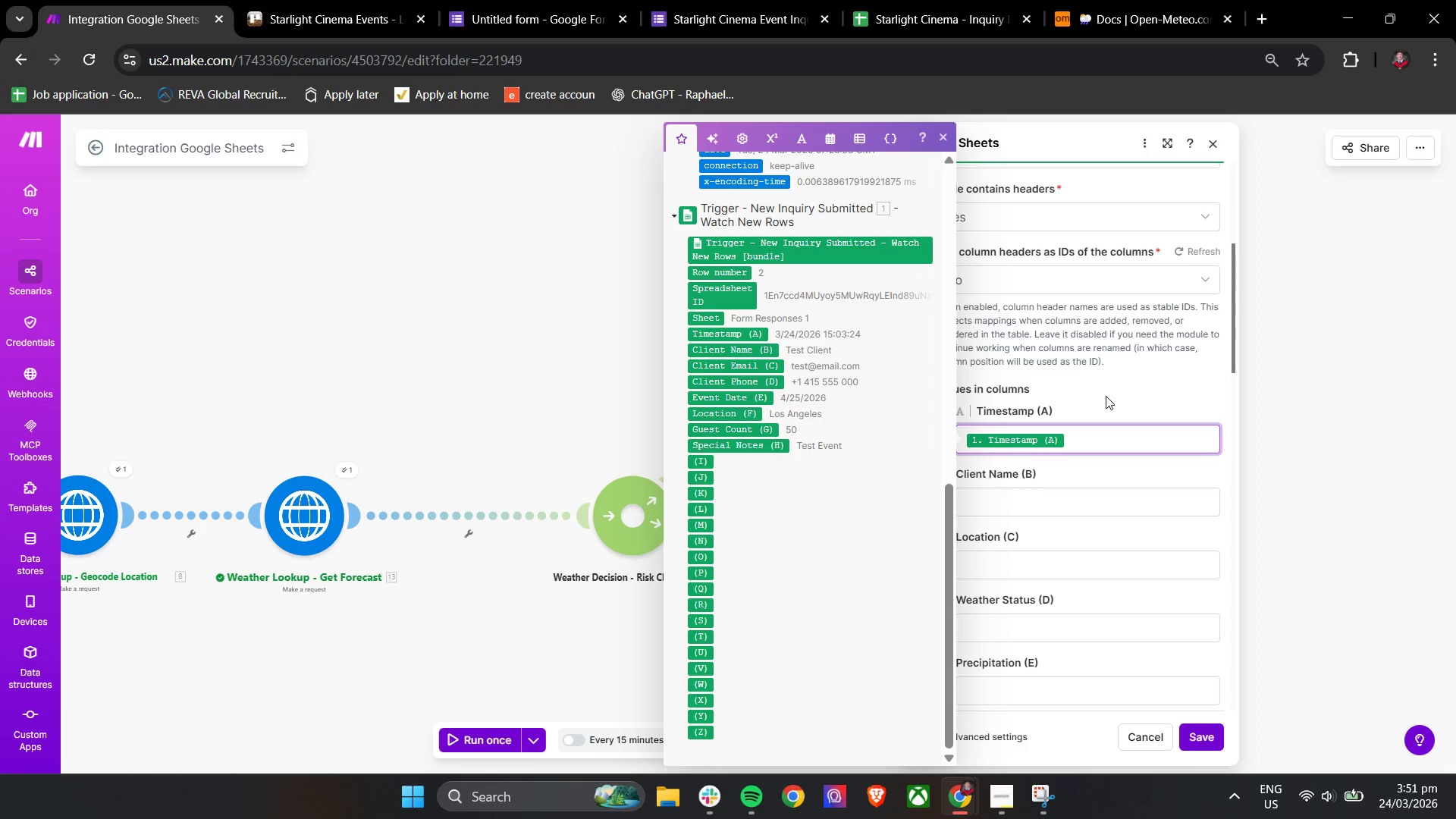 
left_click([1106, 396])
 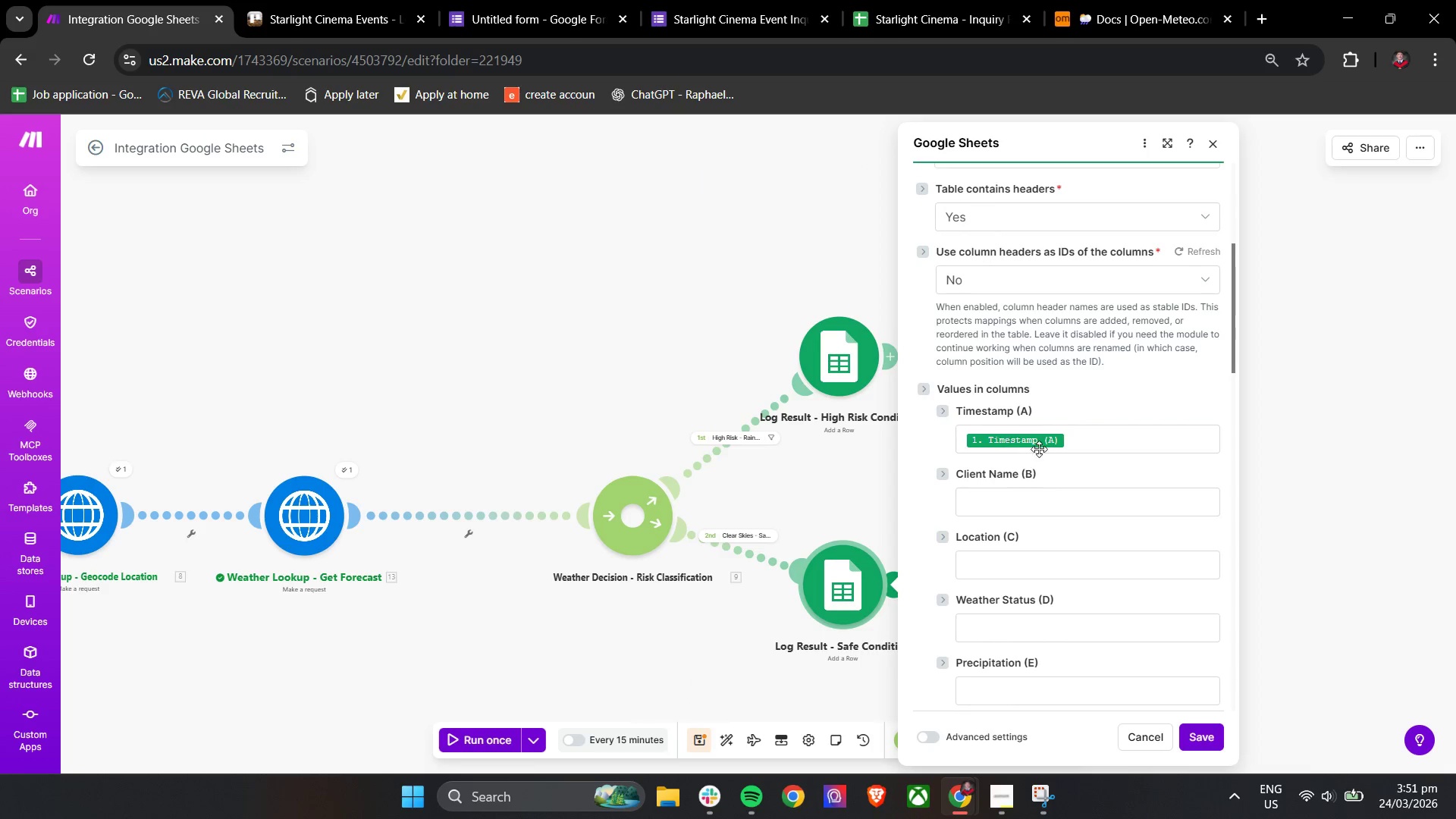 
left_click([1031, 504])
 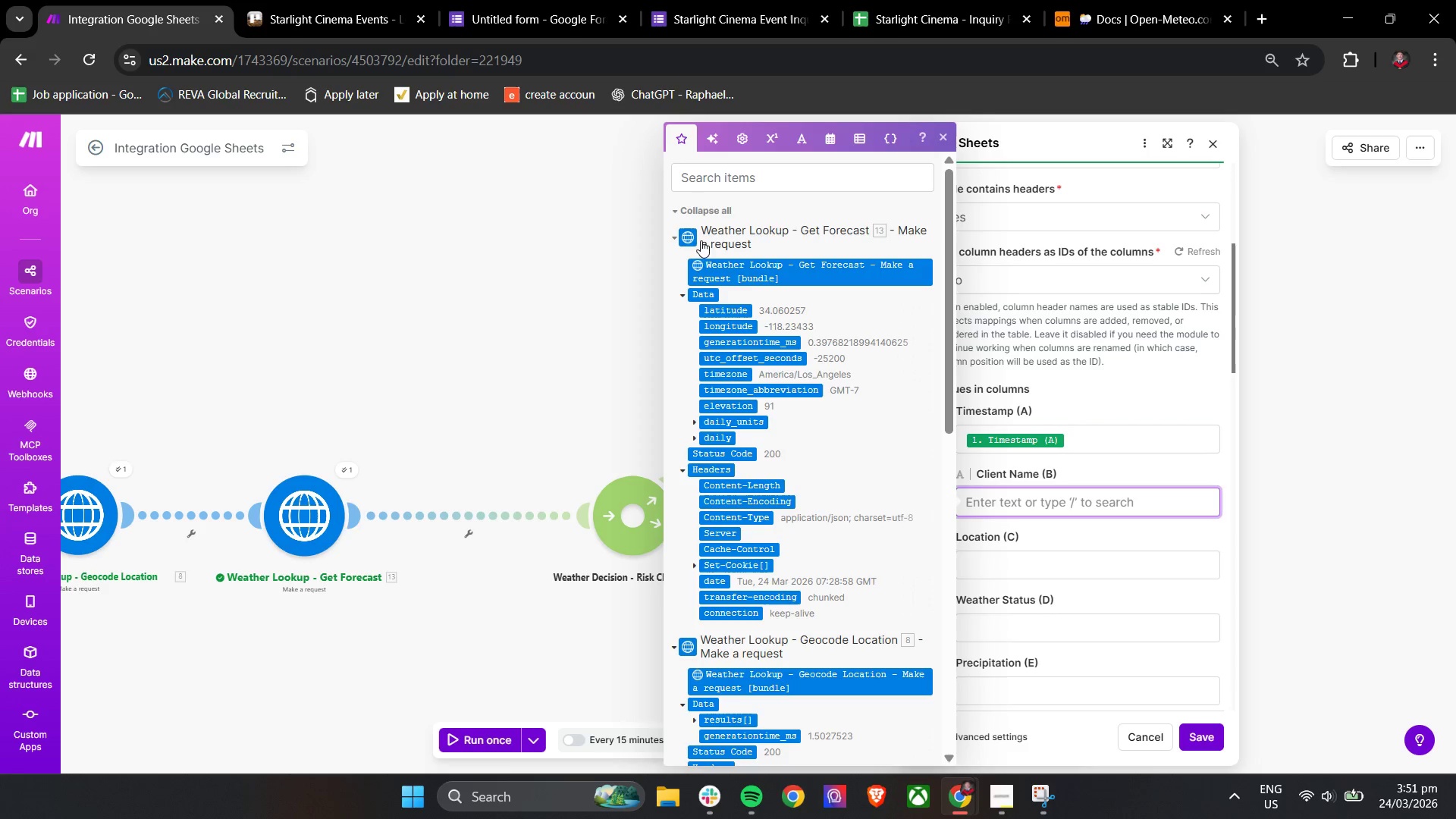 
left_click([695, 212])
 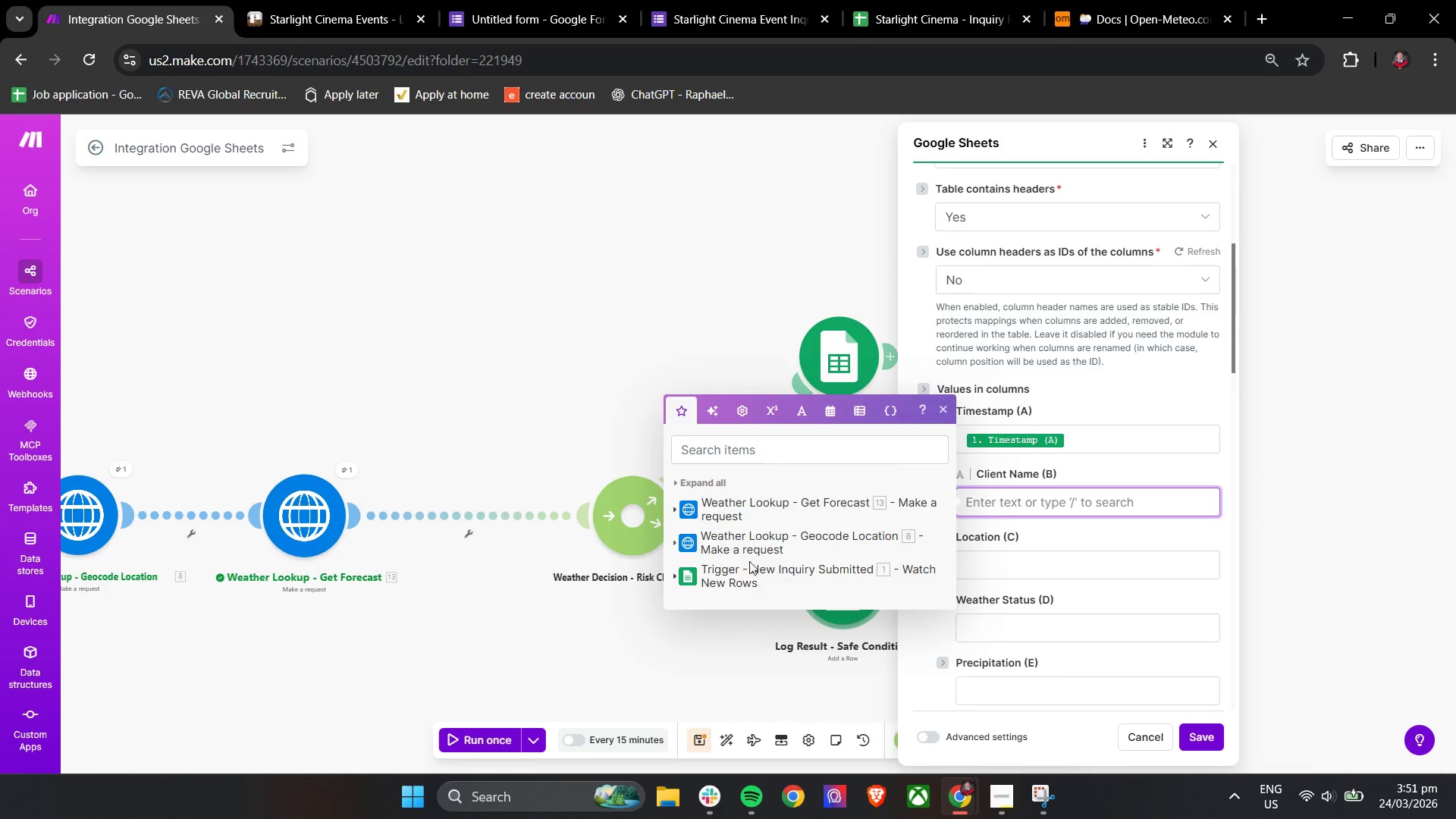 
left_click([742, 573])
 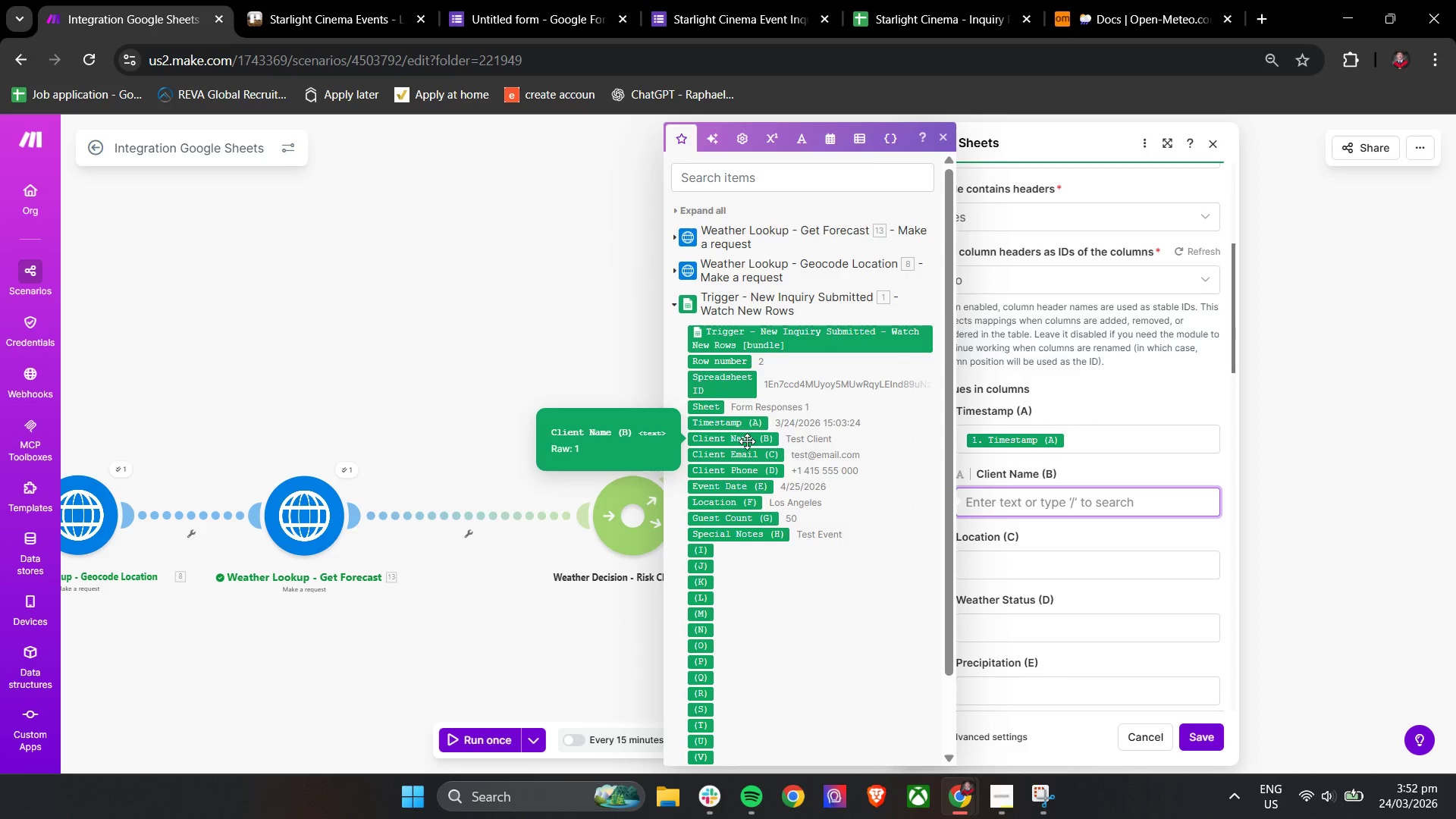 
left_click([747, 441])
 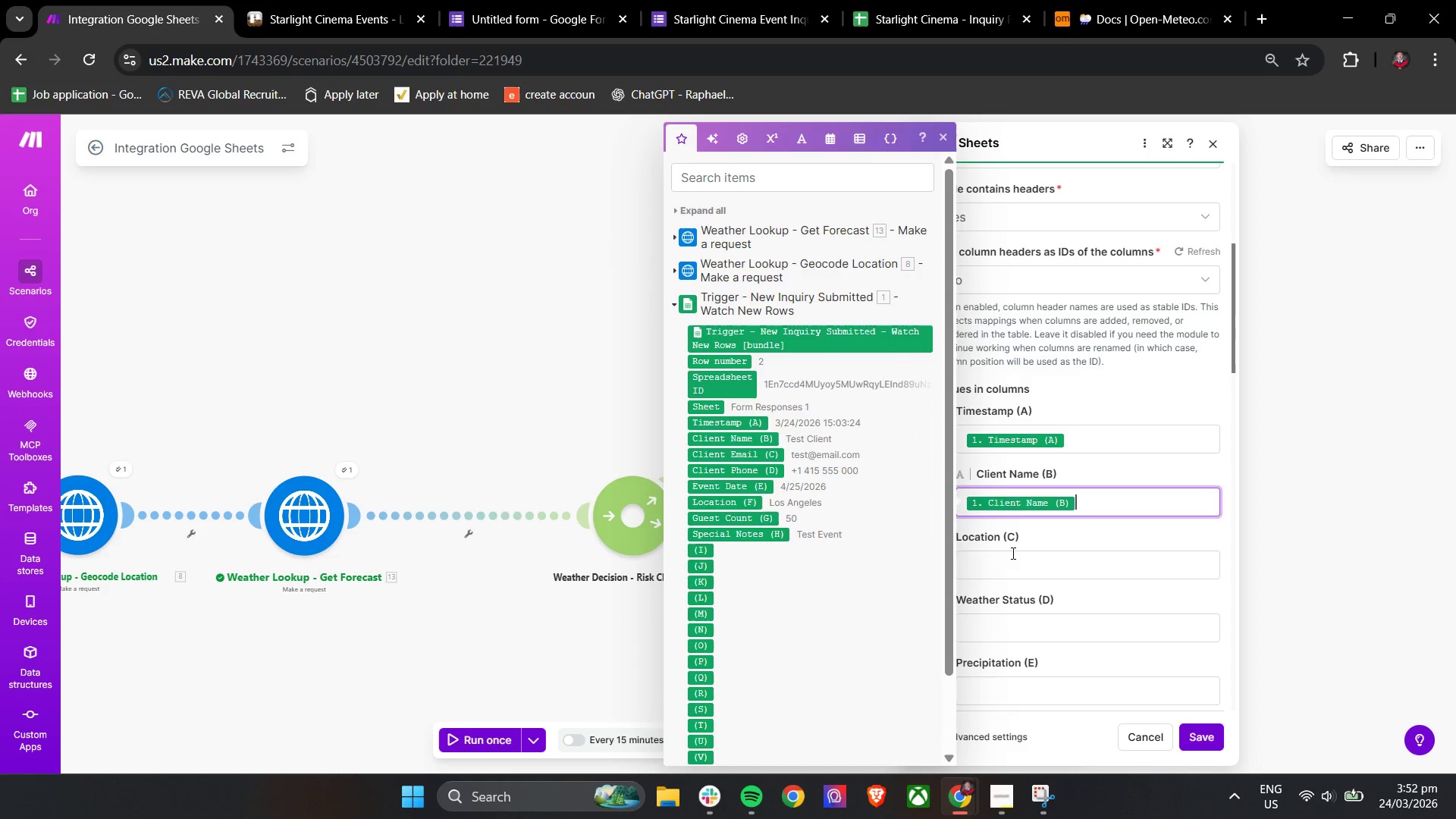 
left_click([1018, 553])
 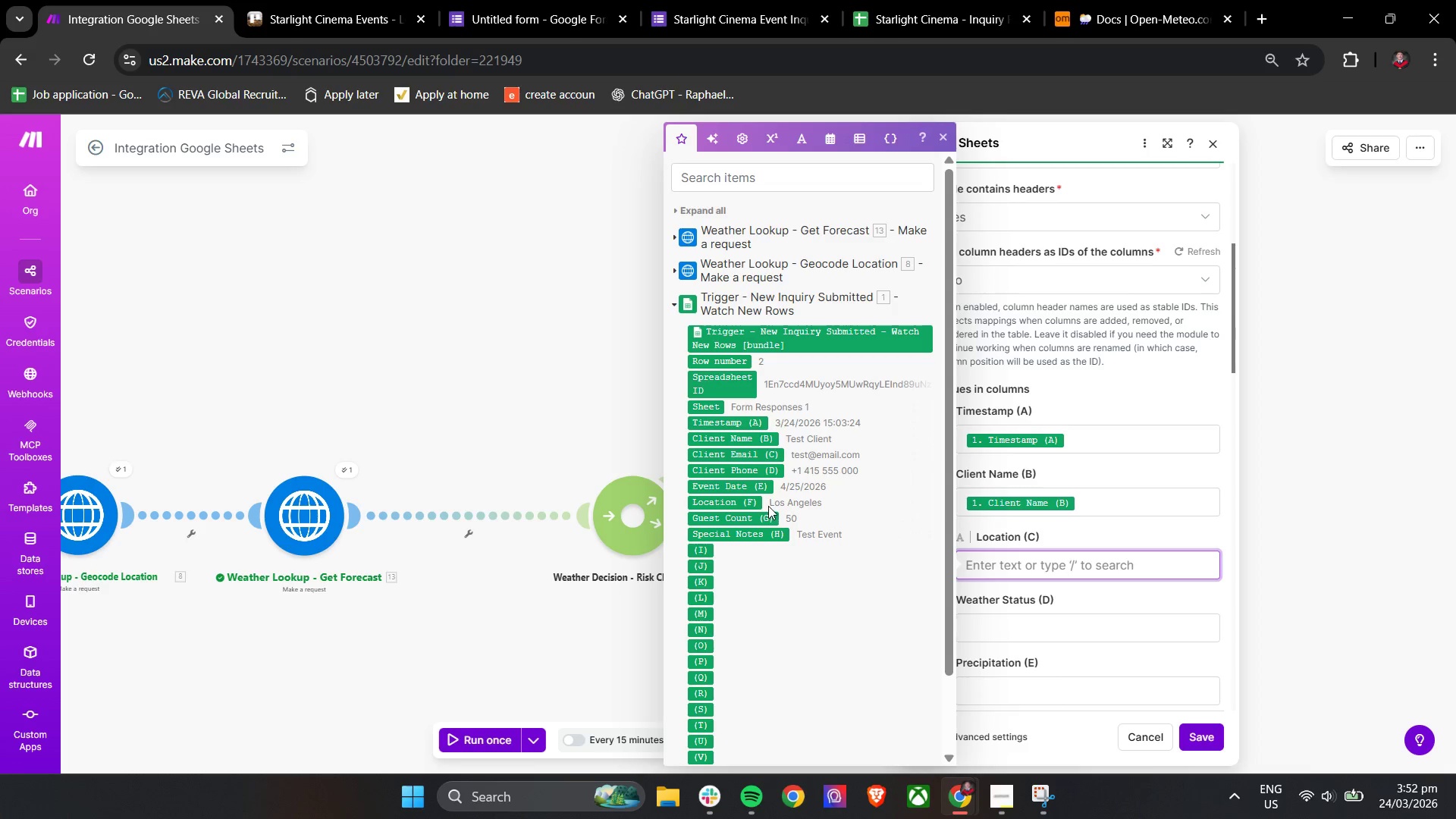 
mouse_move([766, 466])
 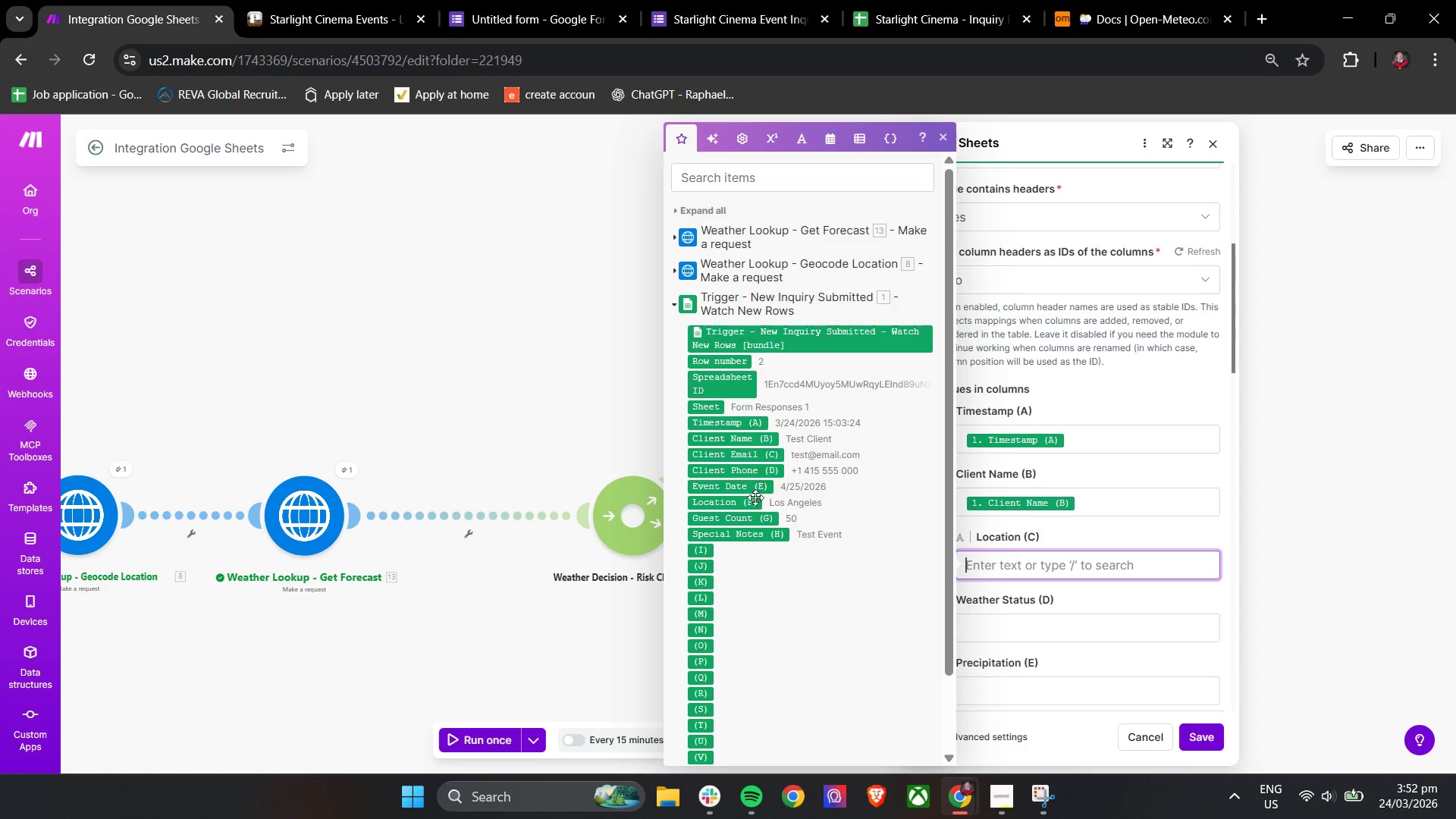 
left_click([746, 504])
 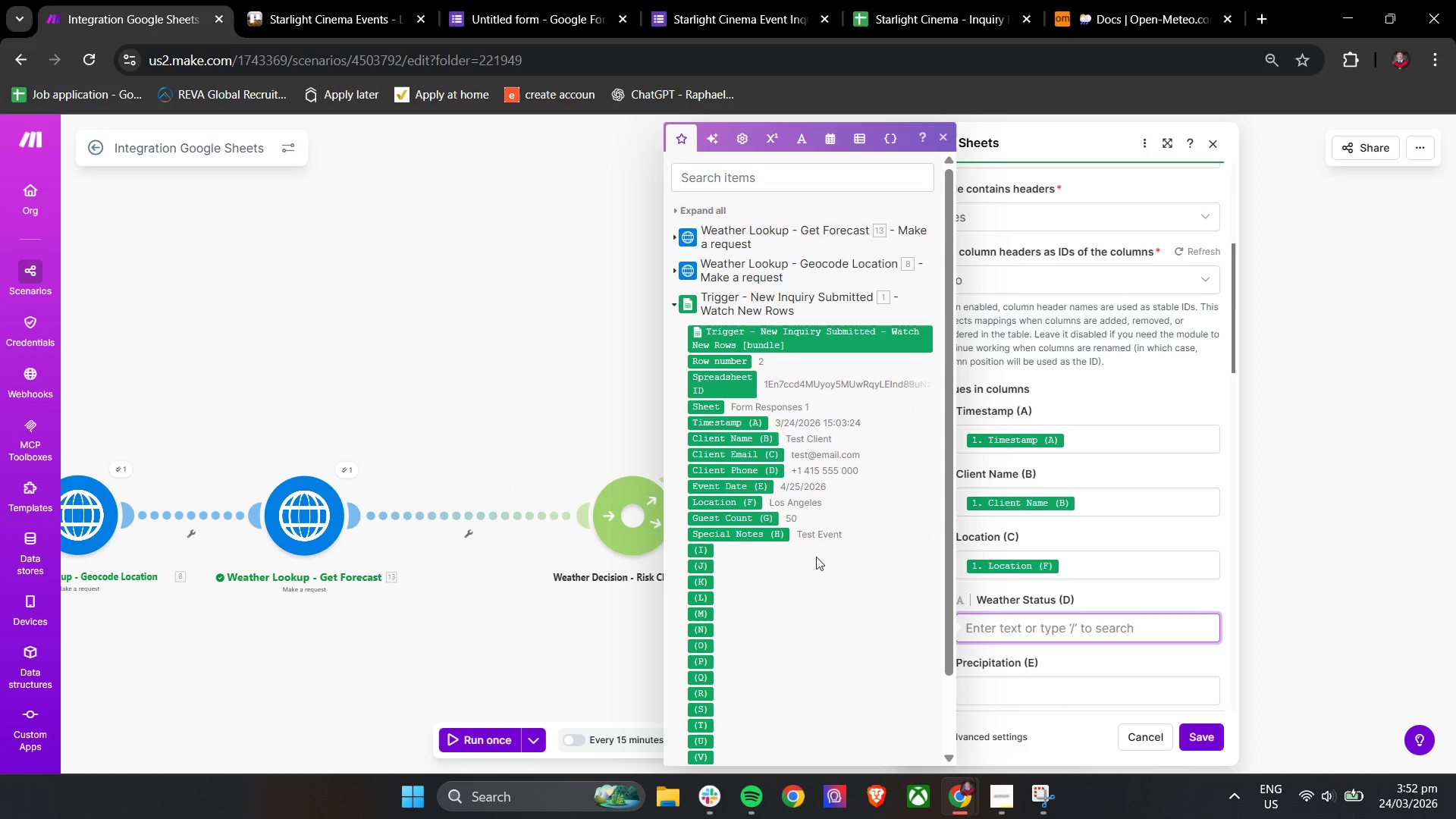 
mouse_move([750, 507])
 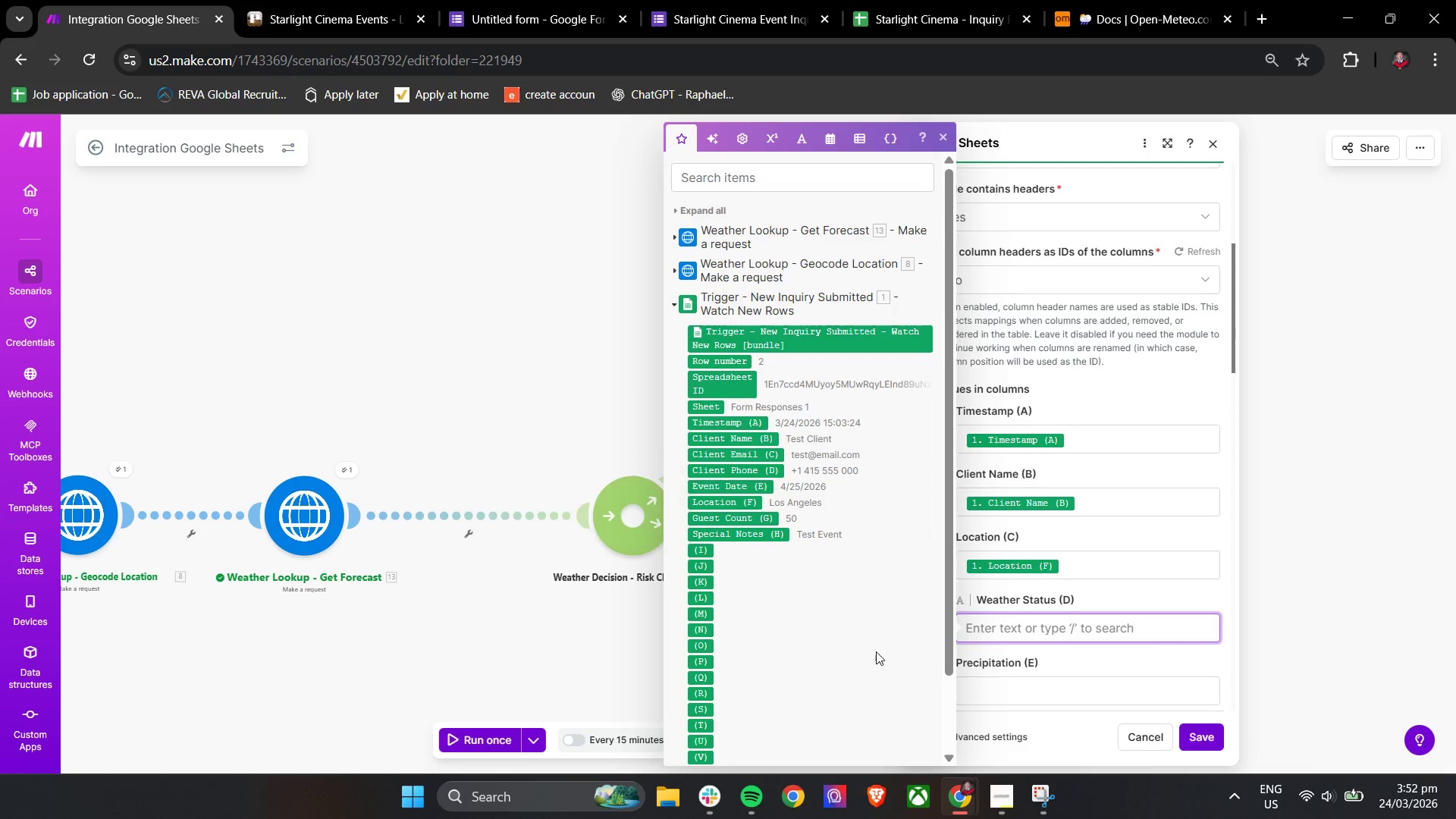 
hold_key(key=ShiftLeft, duration=1.19)
 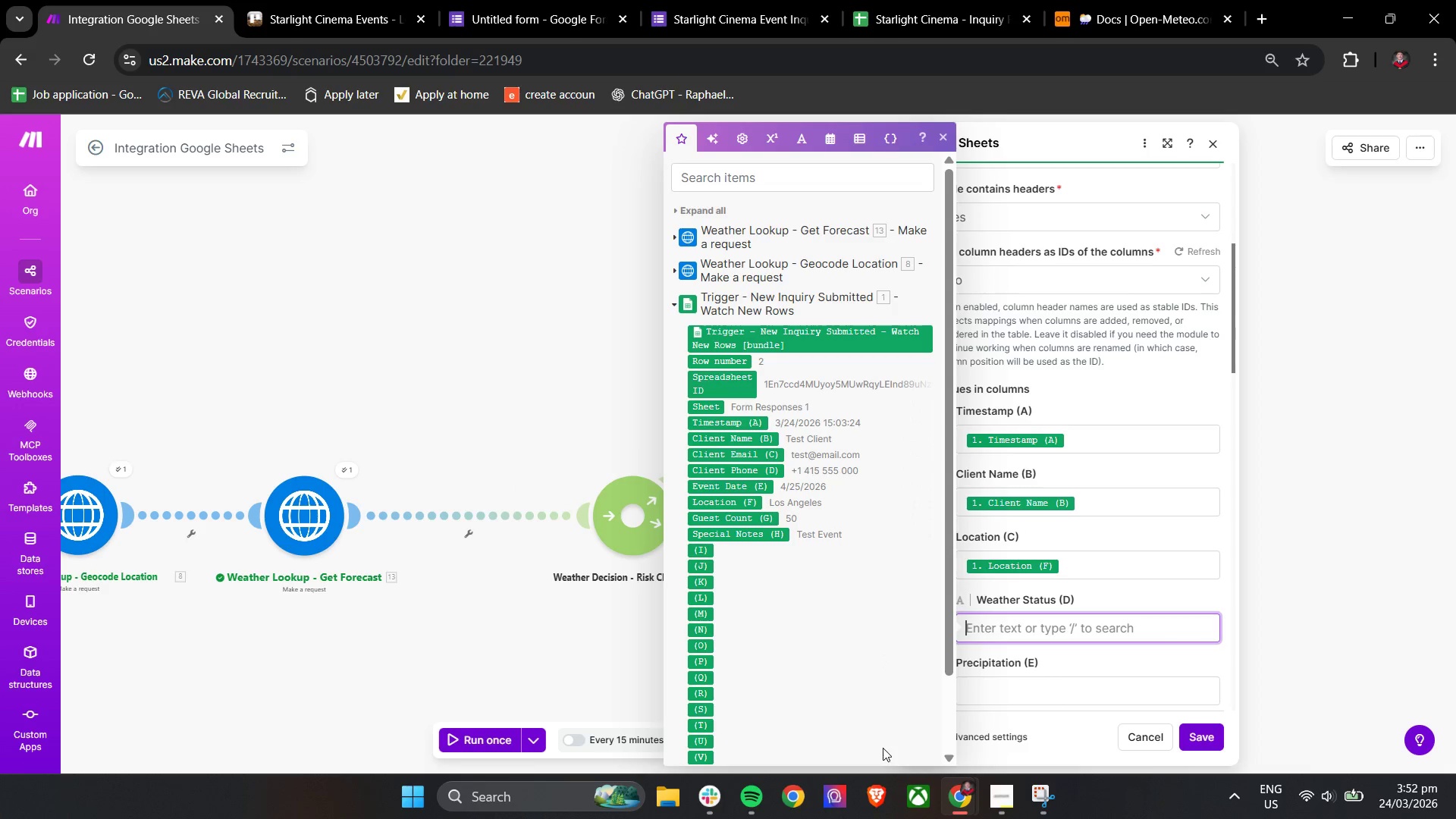 
type(Safe)
 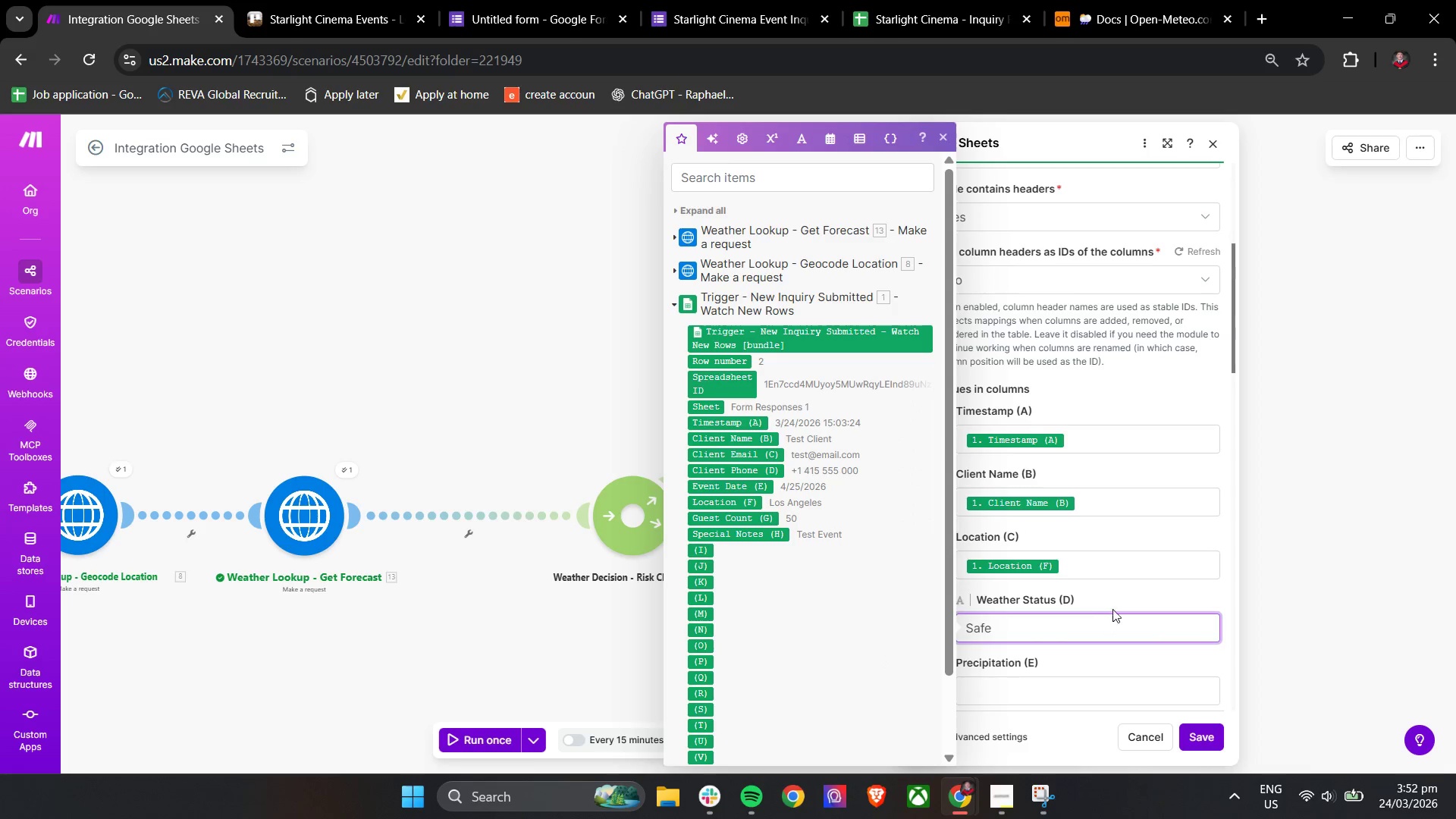 
left_click([1116, 598])
 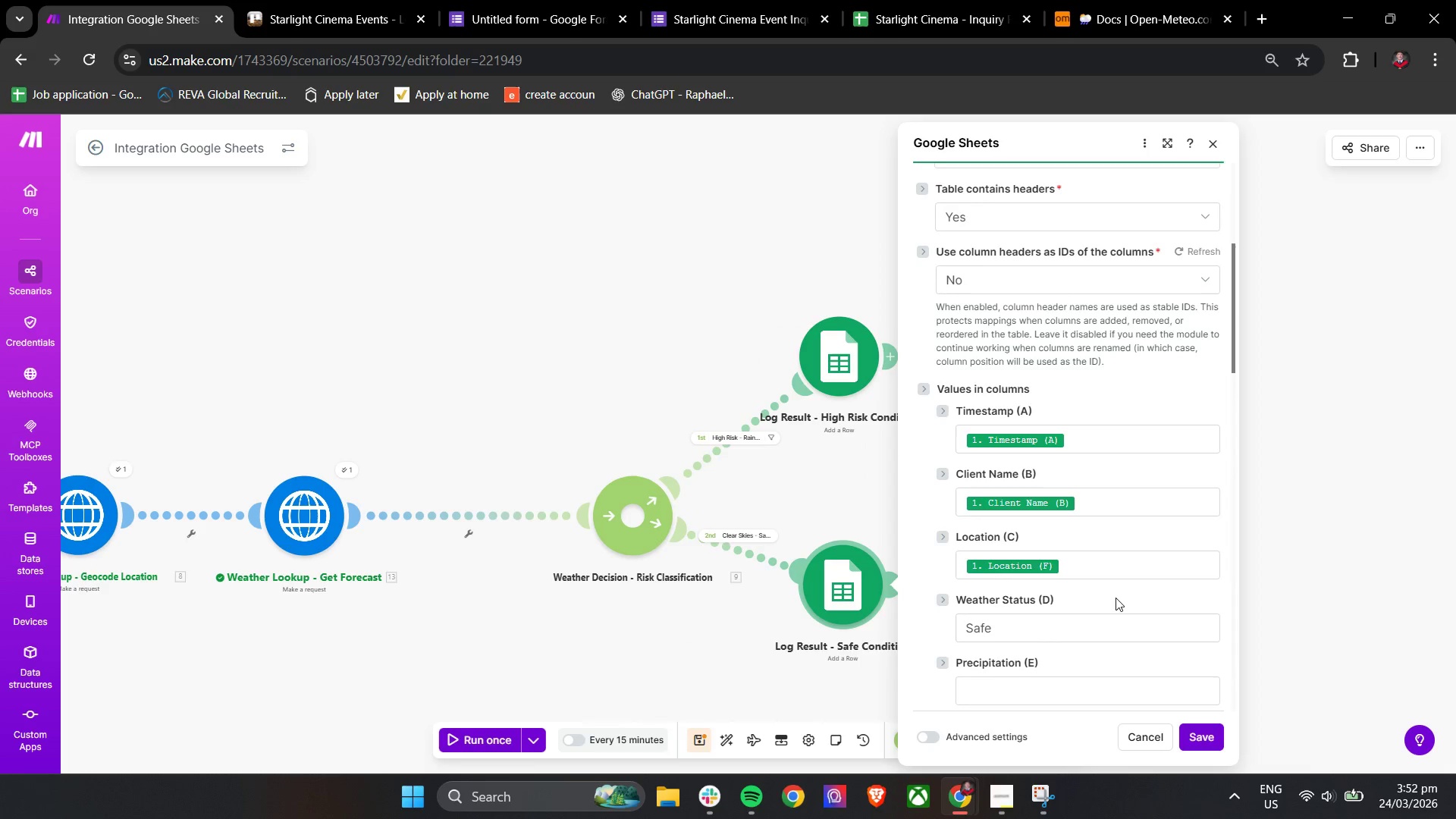 
scroll: coordinate [1116, 598], scroll_direction: down, amount: 1.0
 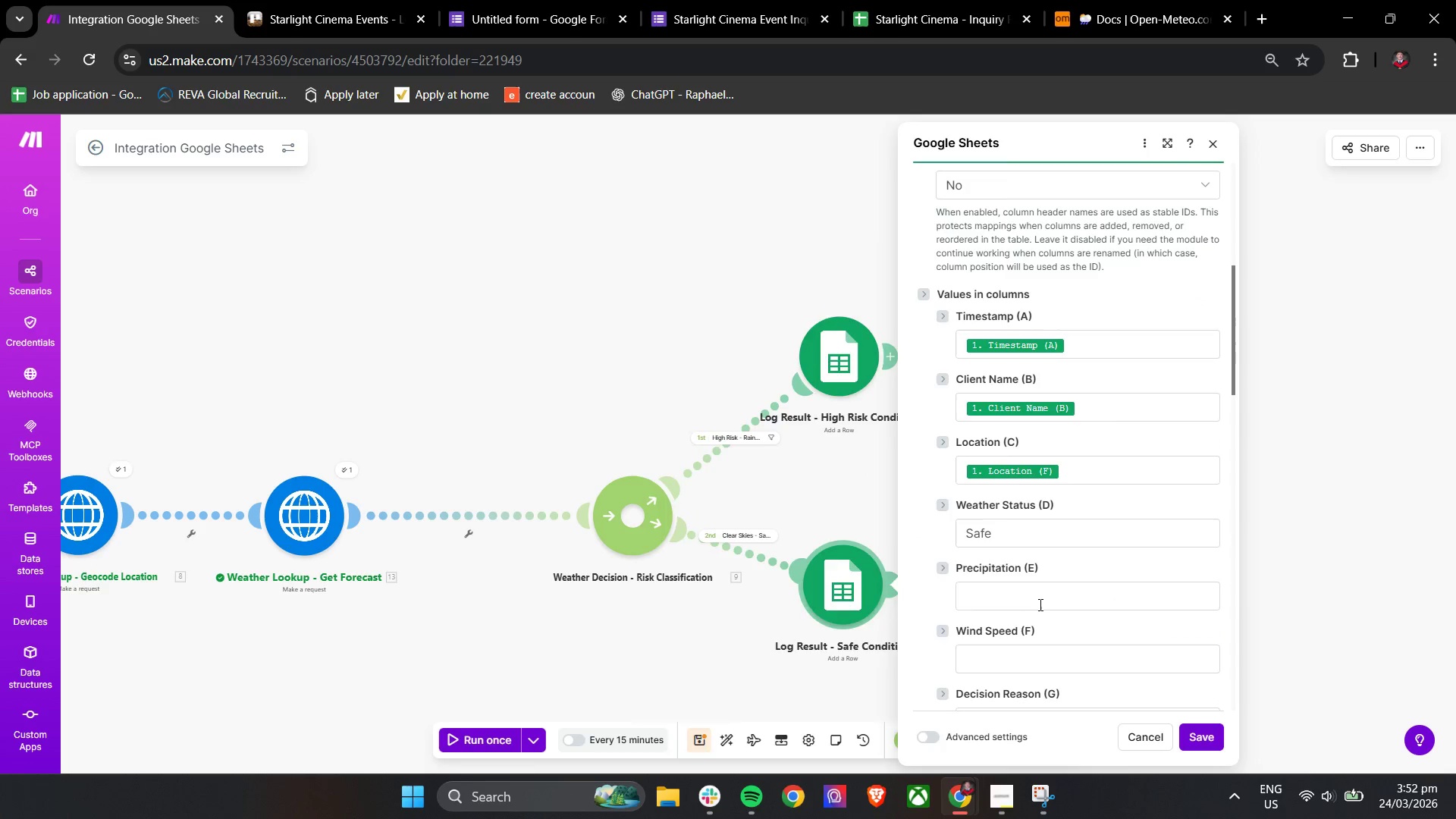 
left_click([1040, 604])
 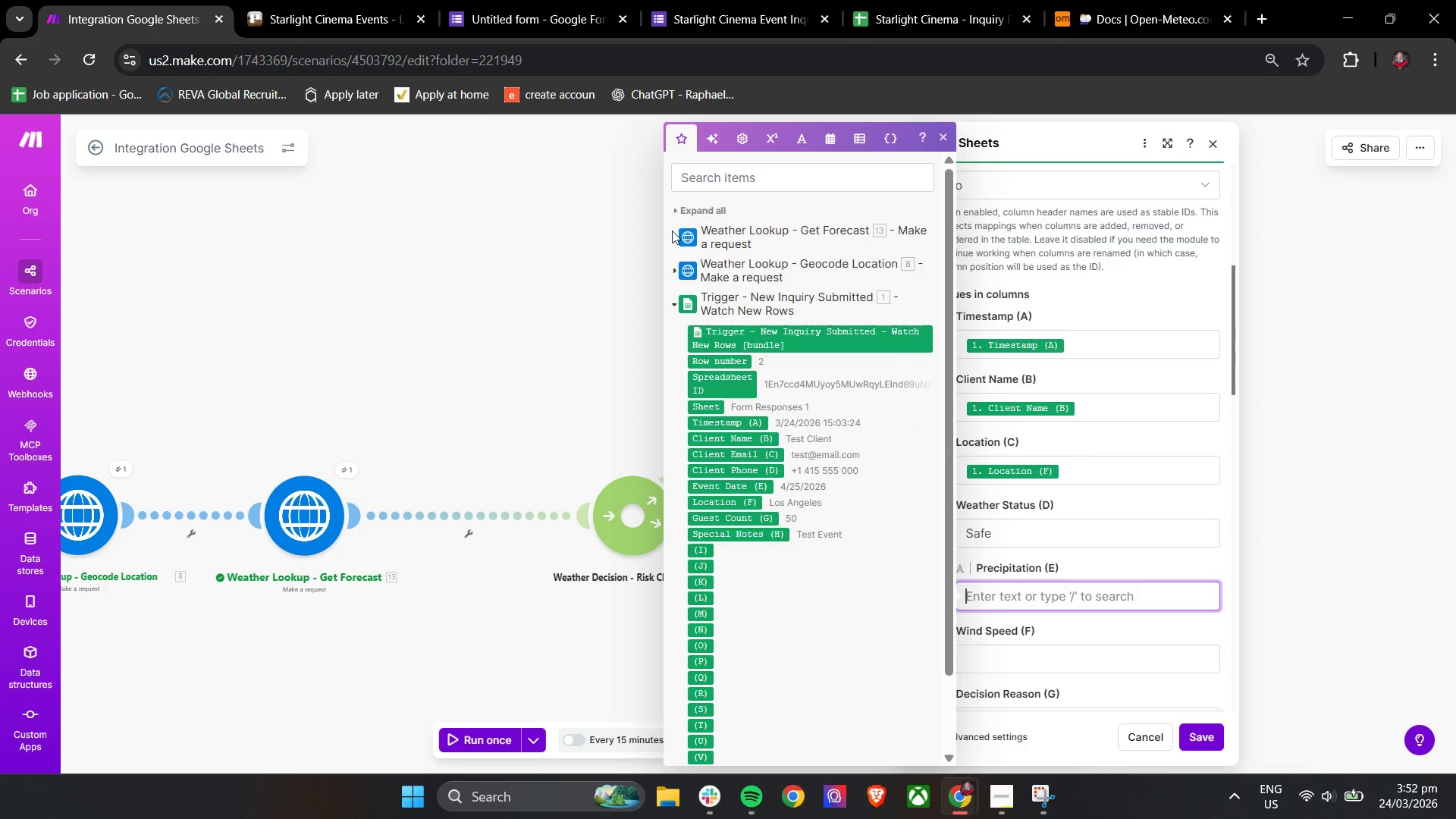 
left_click([674, 244])
 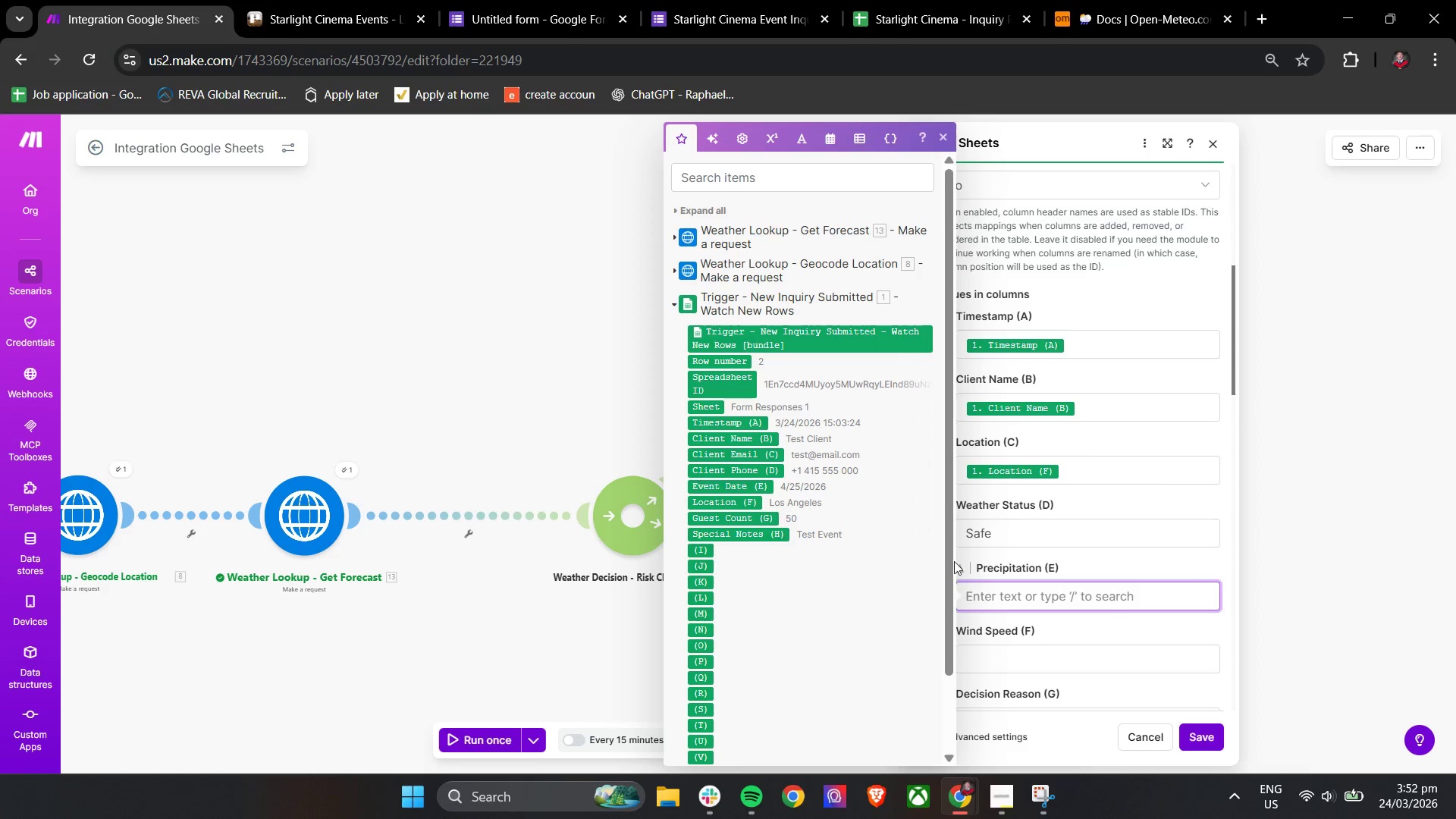 
key(Control+V)
 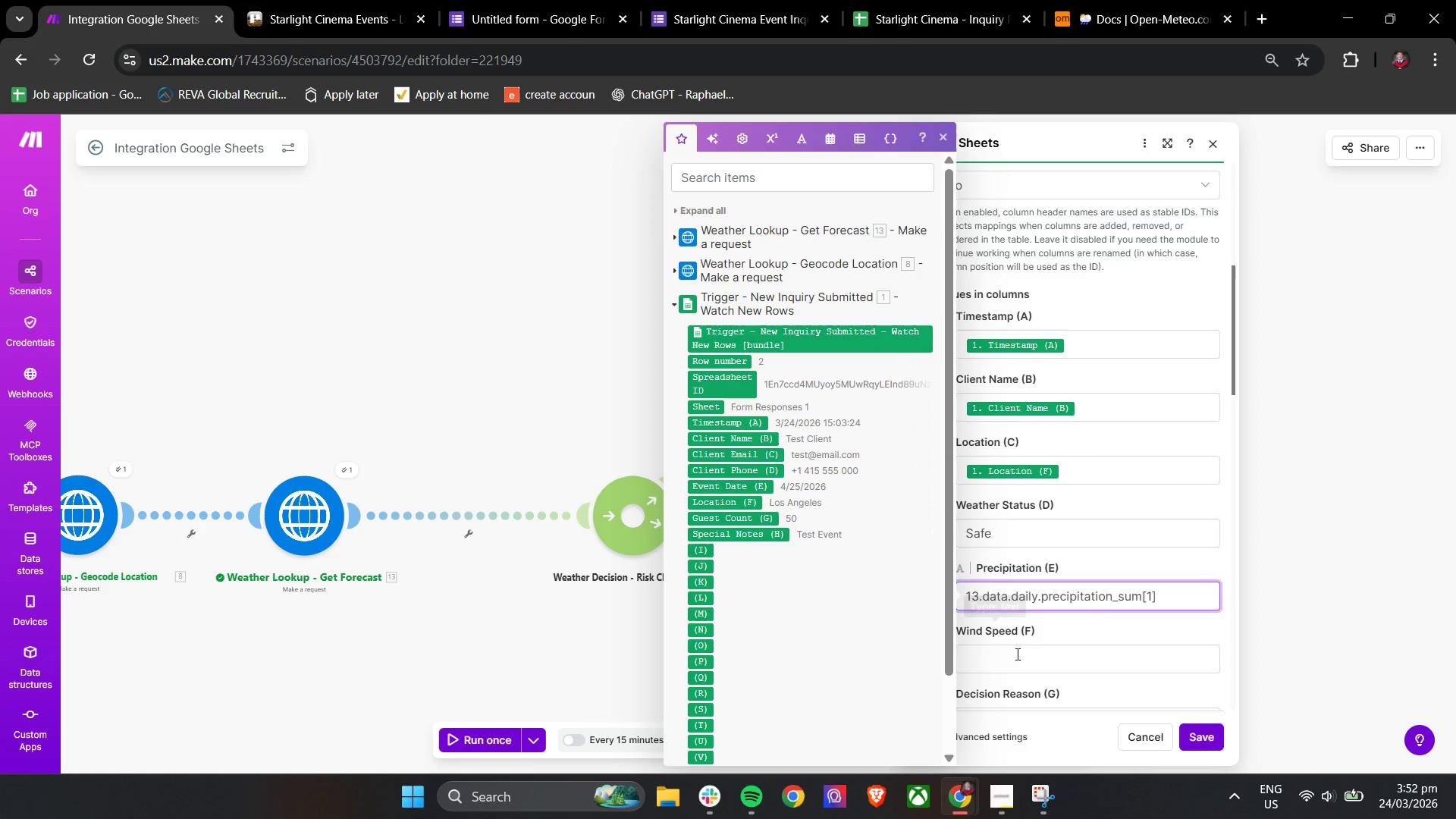 
left_click([1015, 657])
 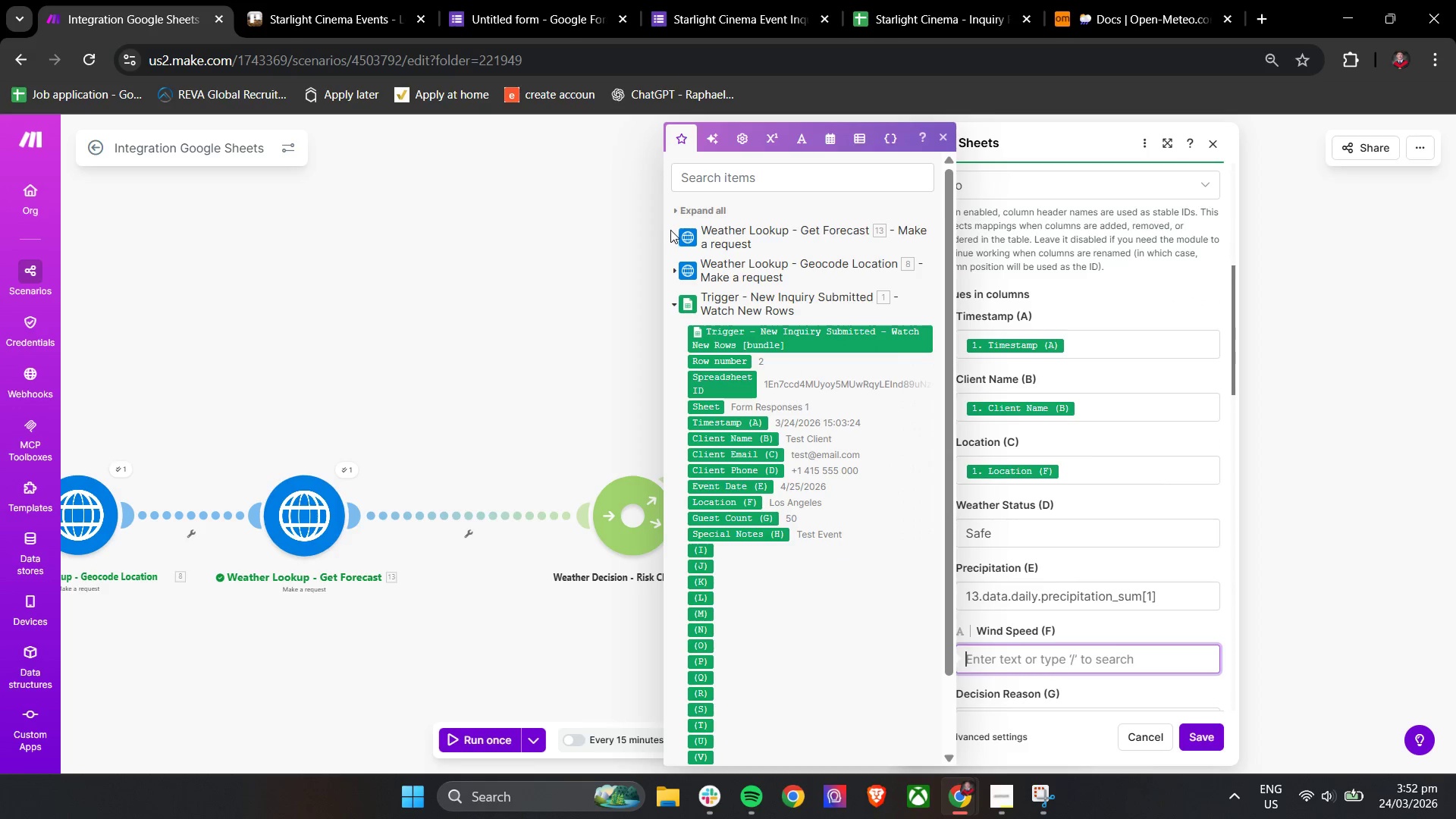 
double_click([676, 236])
 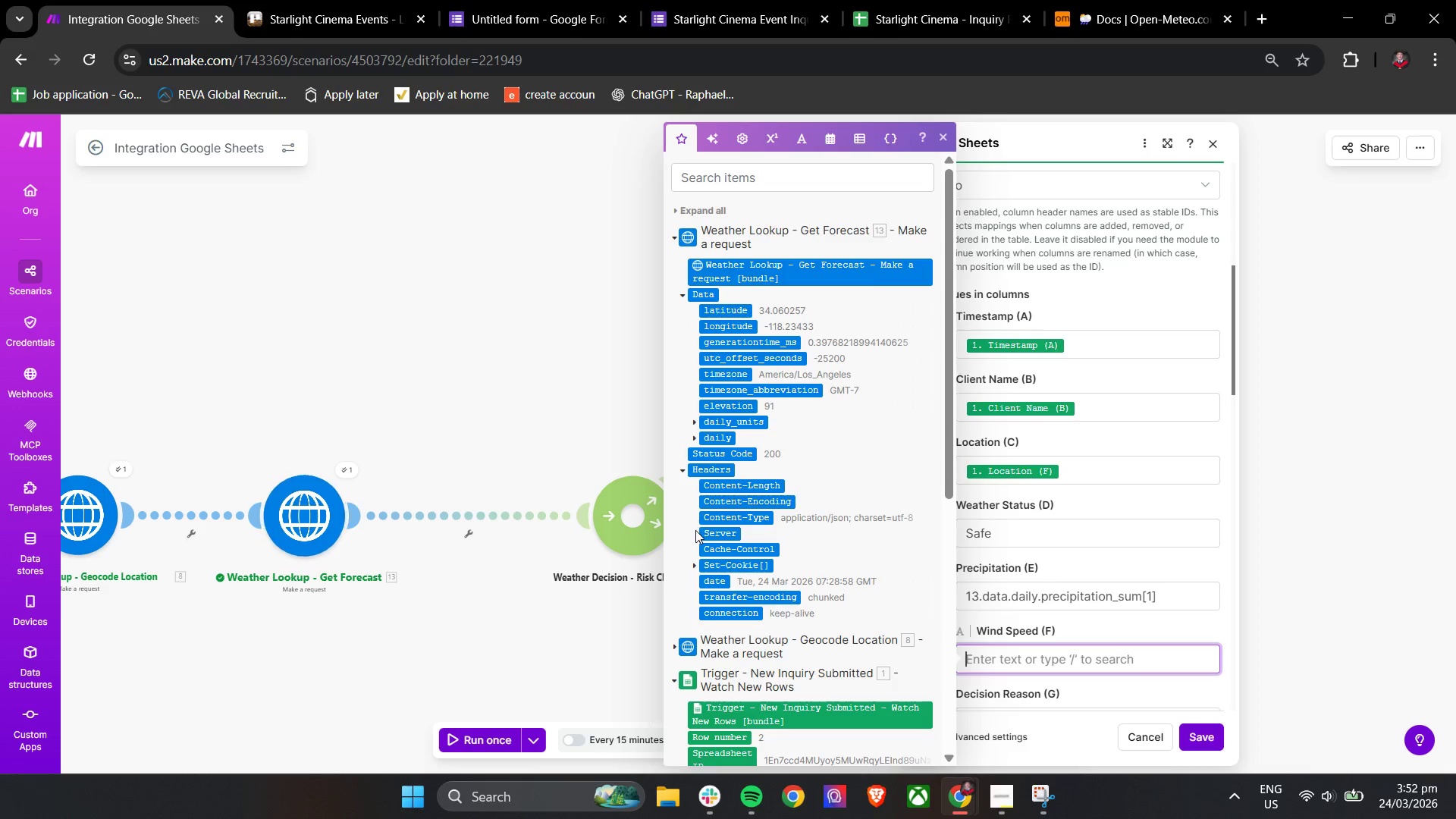 
wait(7.86)
 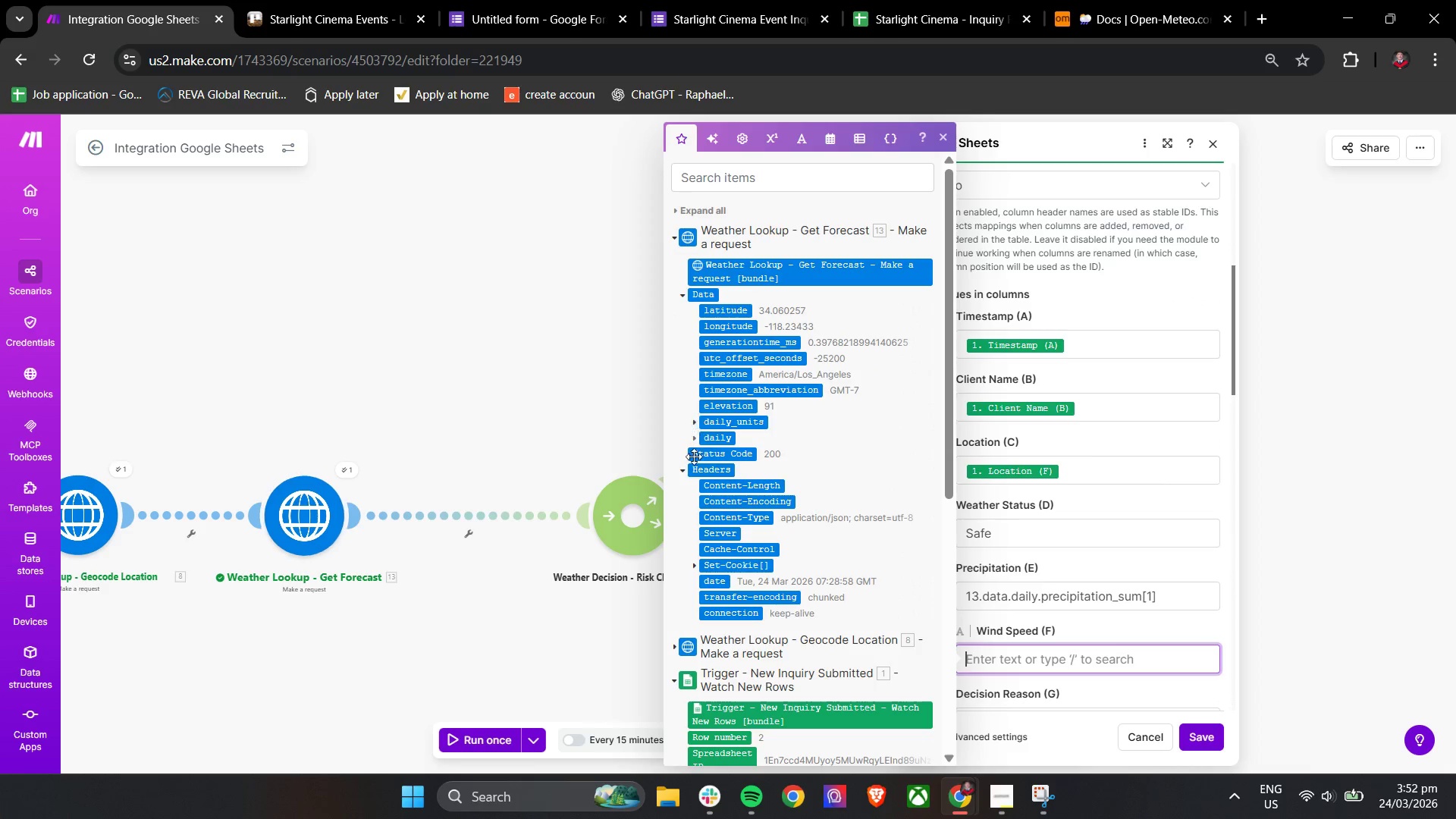 
left_click([694, 437])
 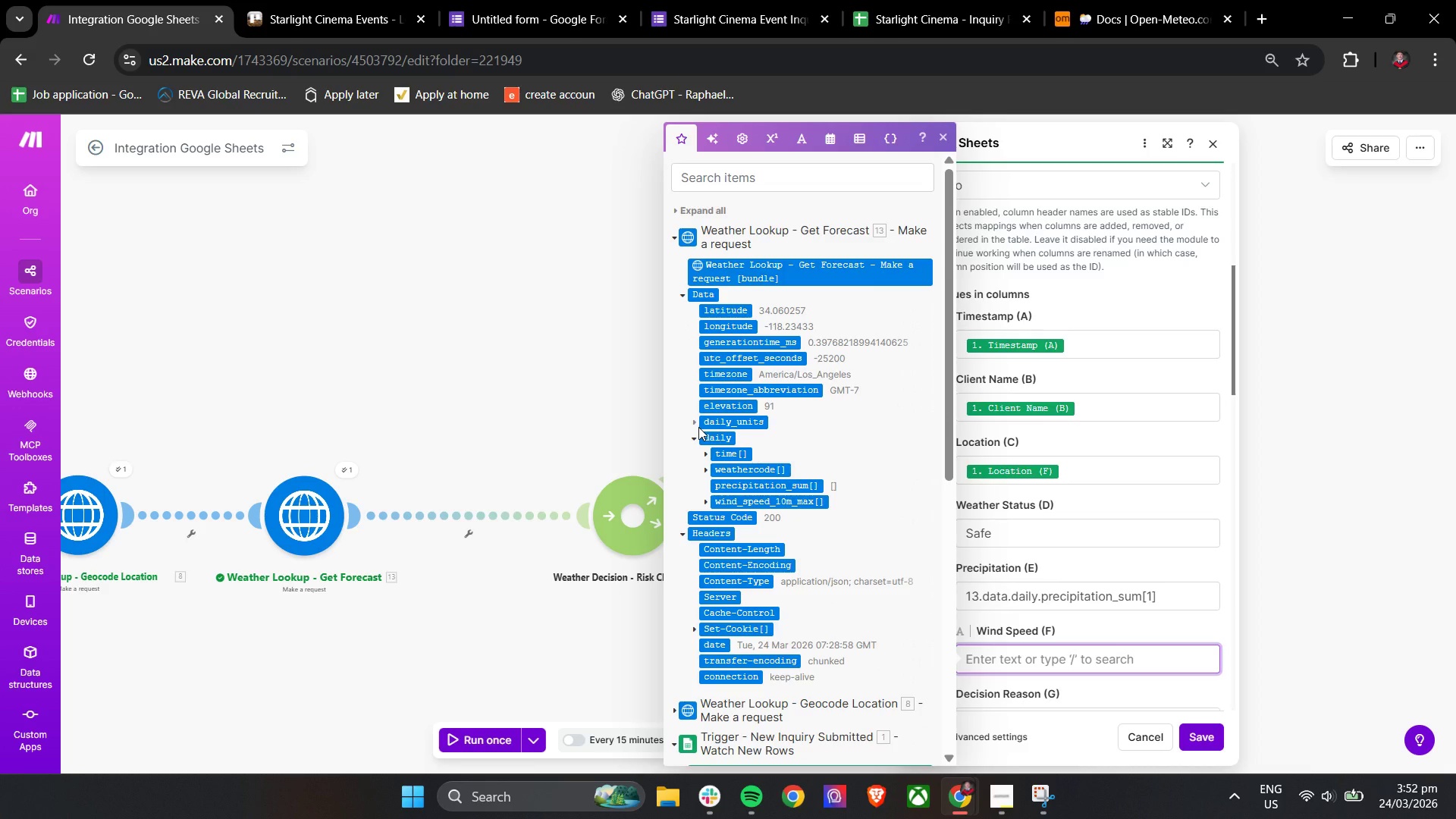 
left_click([698, 427])
 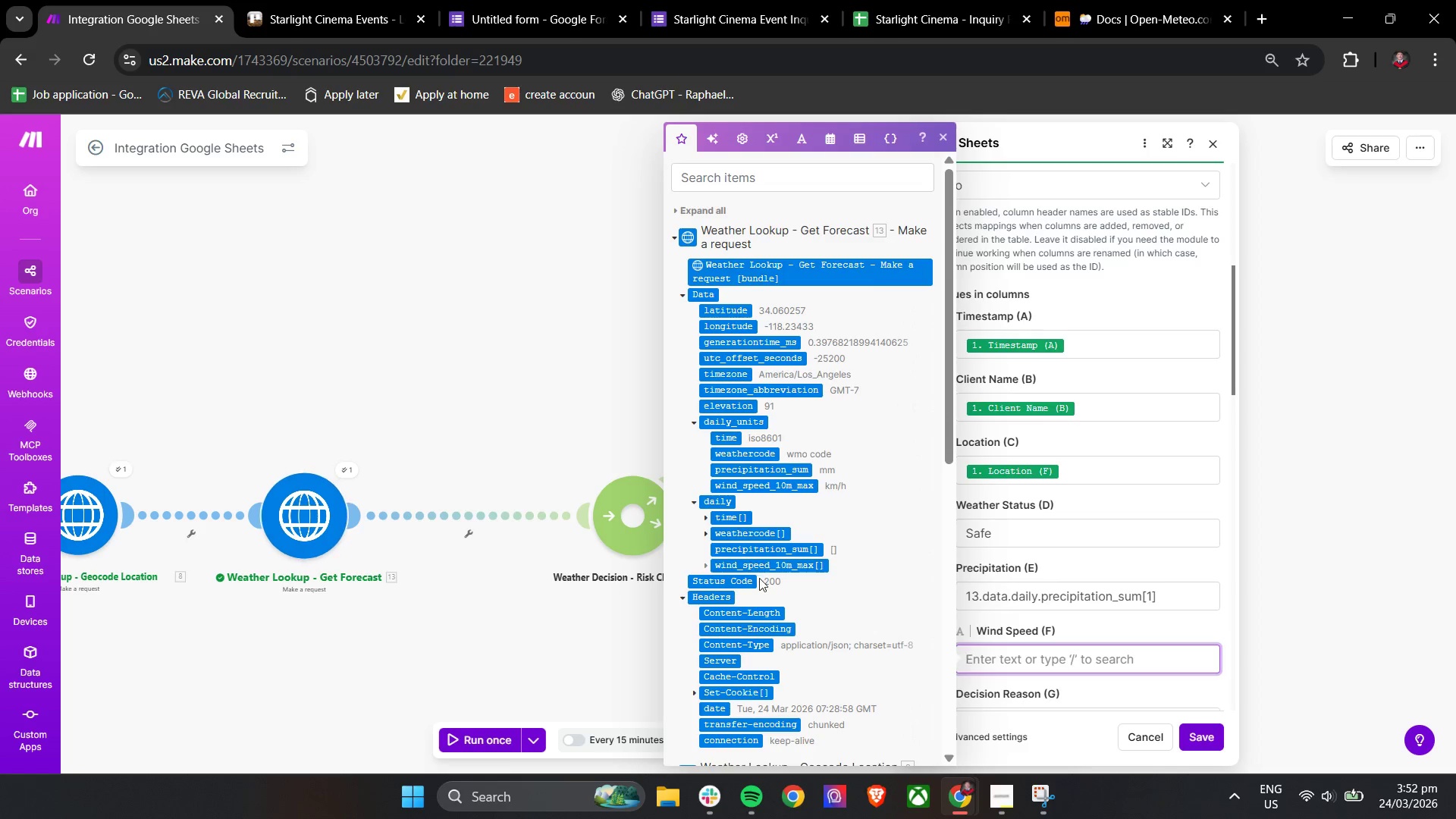 
wait(7.83)
 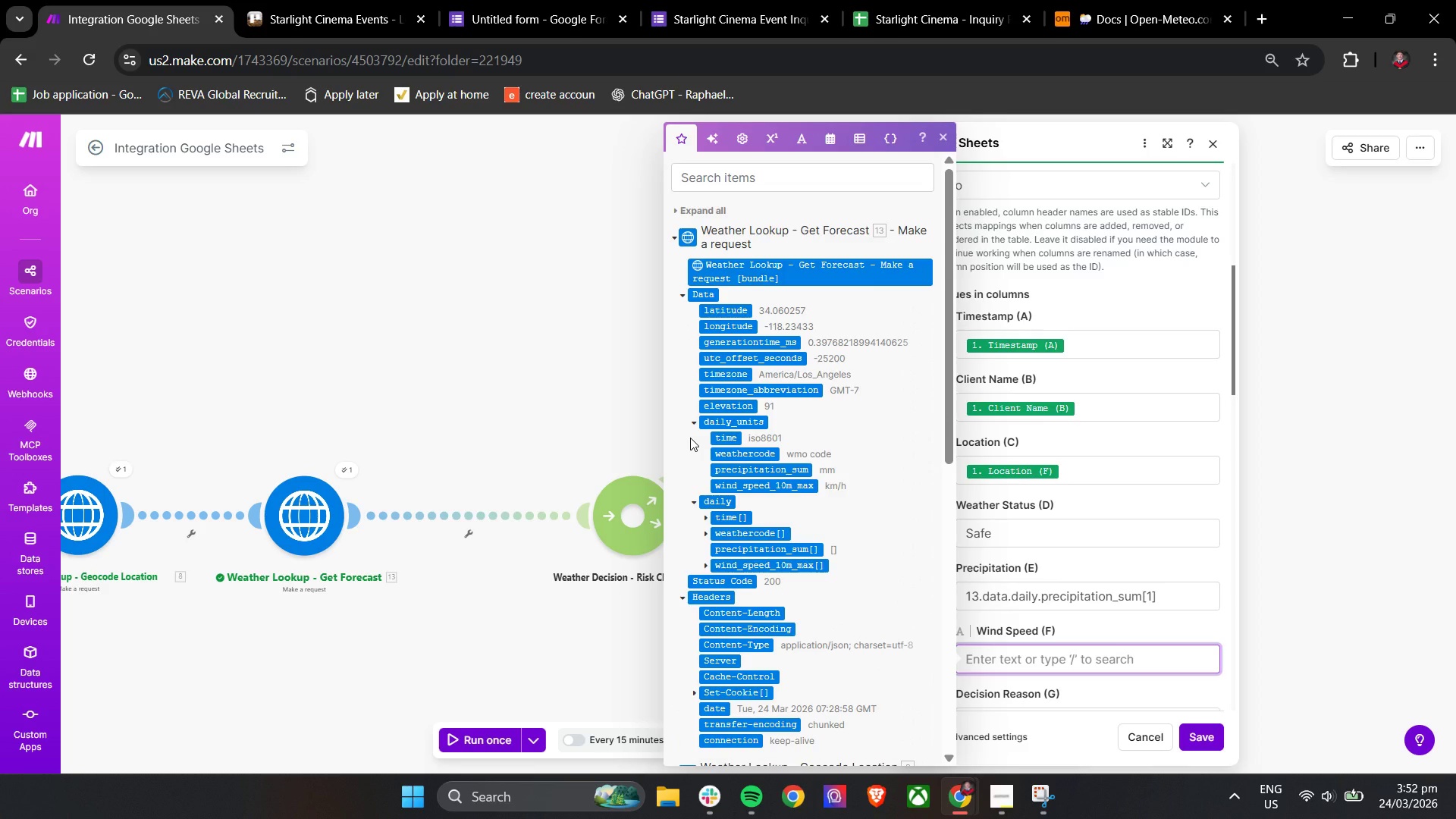 
left_click([708, 568])
 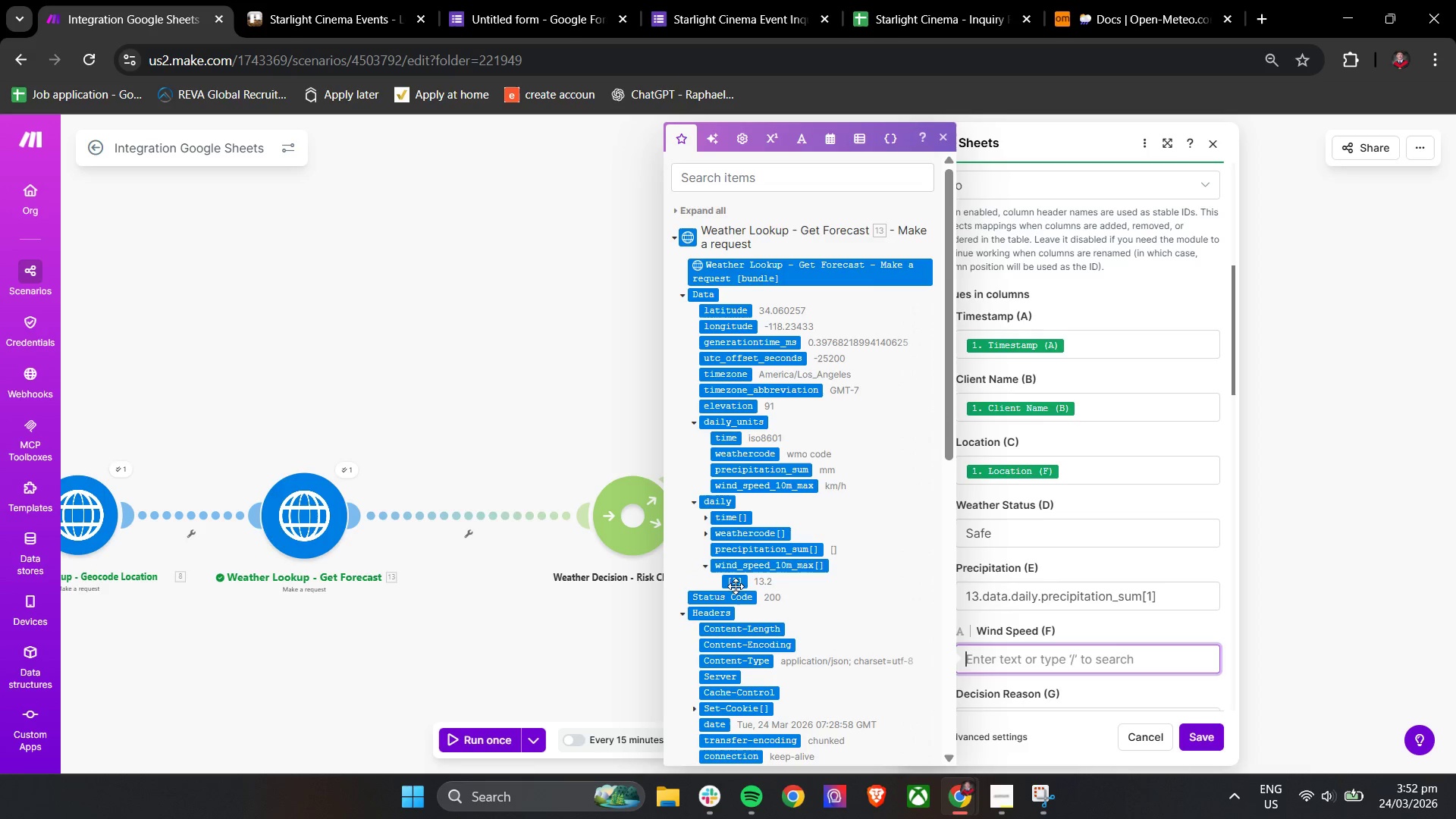 
left_click_drag(start_coordinate=[735, 583], to_coordinate=[1021, 660])
 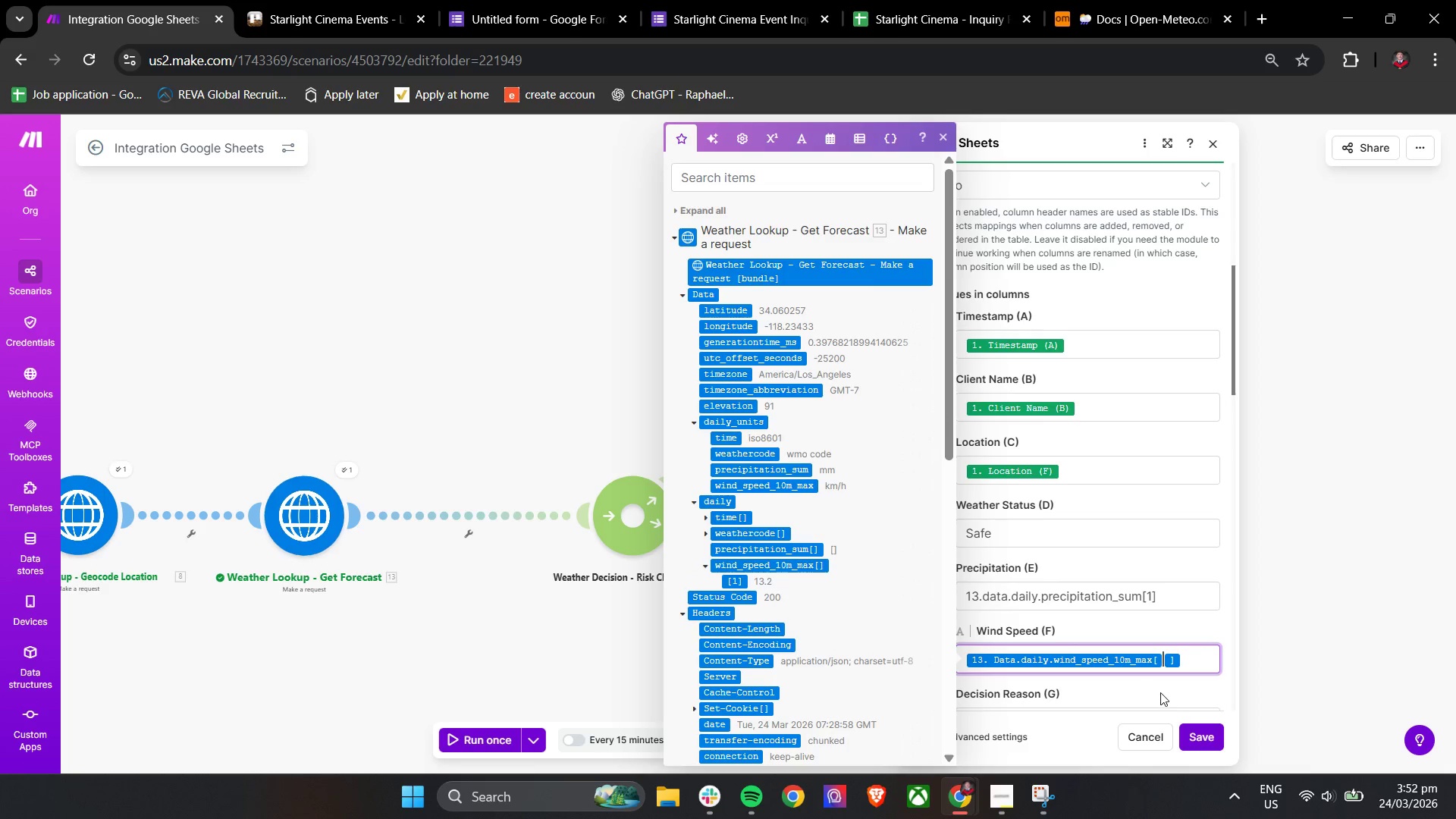 
left_click([1167, 695])
 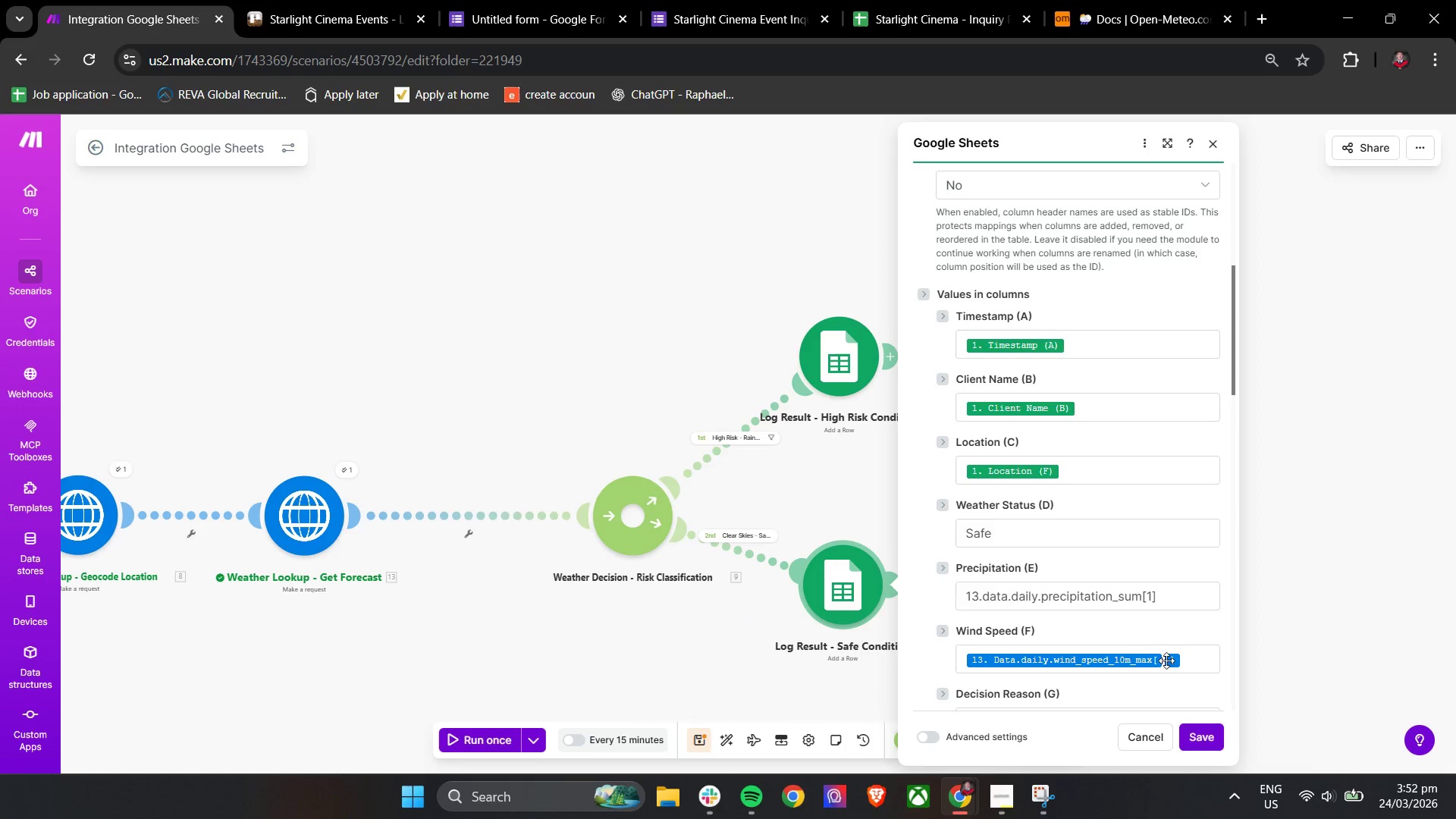 
scroll: coordinate [1139, 578], scroll_direction: down, amount: 2.0
 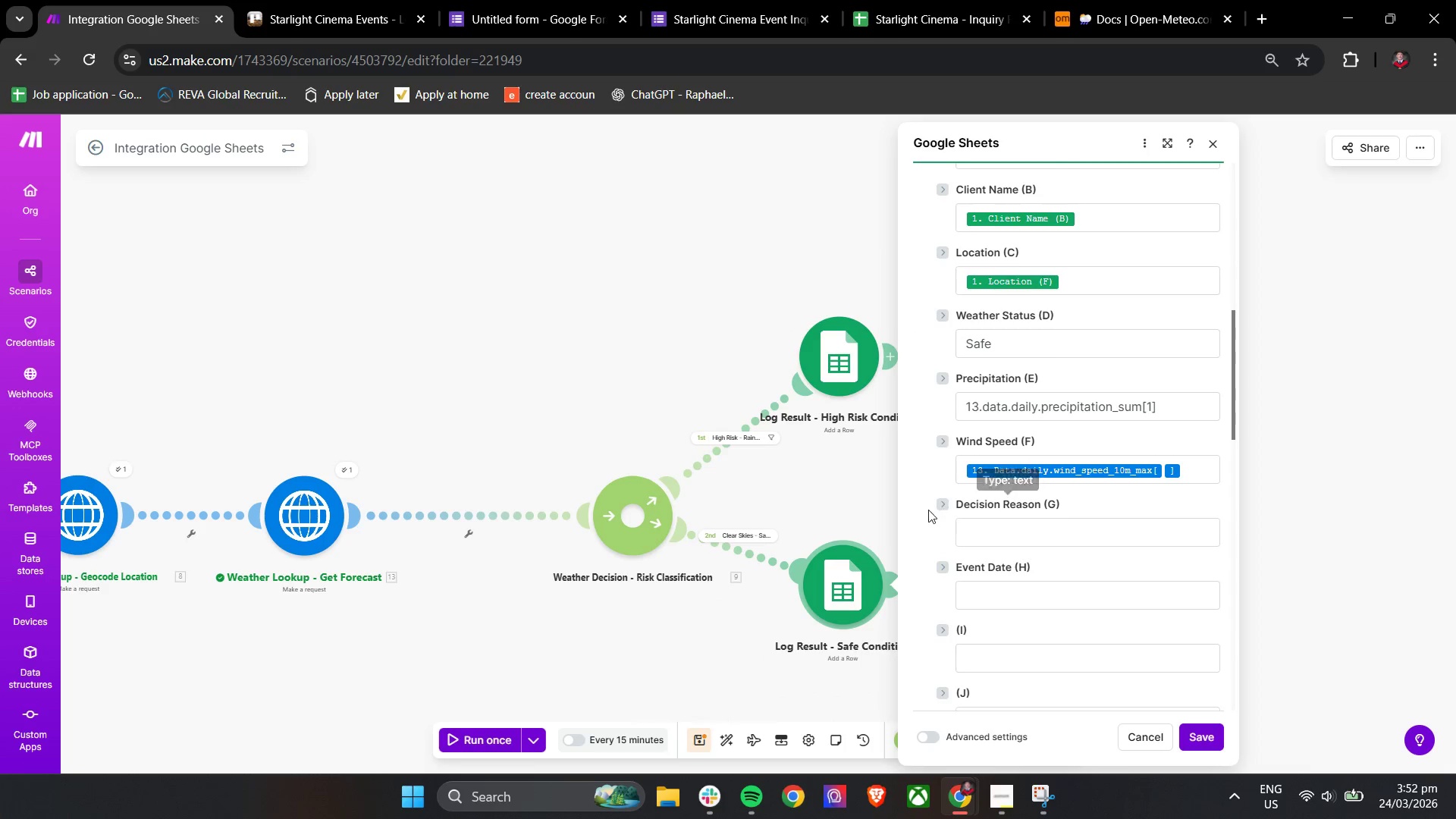 
left_click([981, 585])
 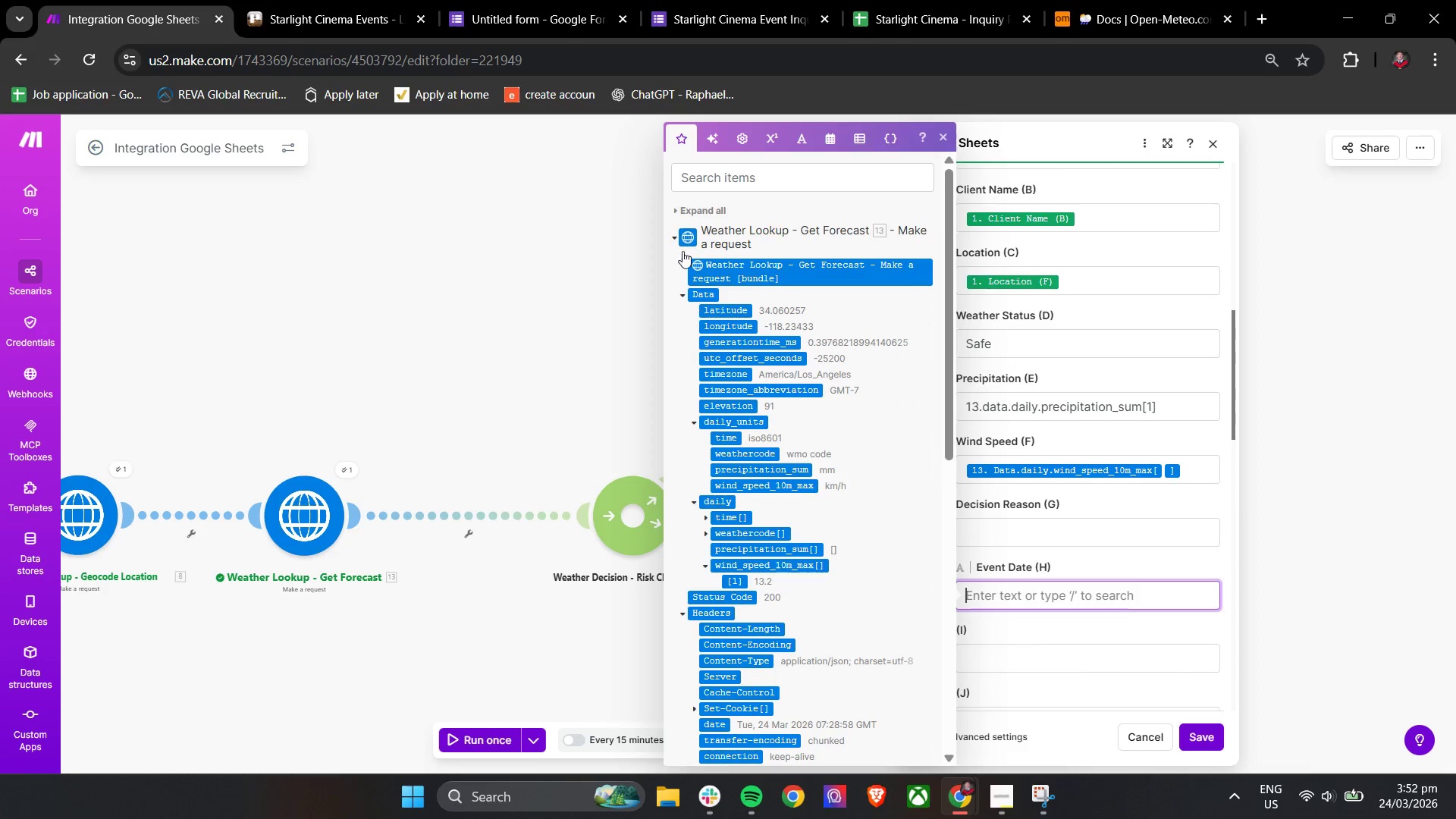 
left_click([680, 212])
 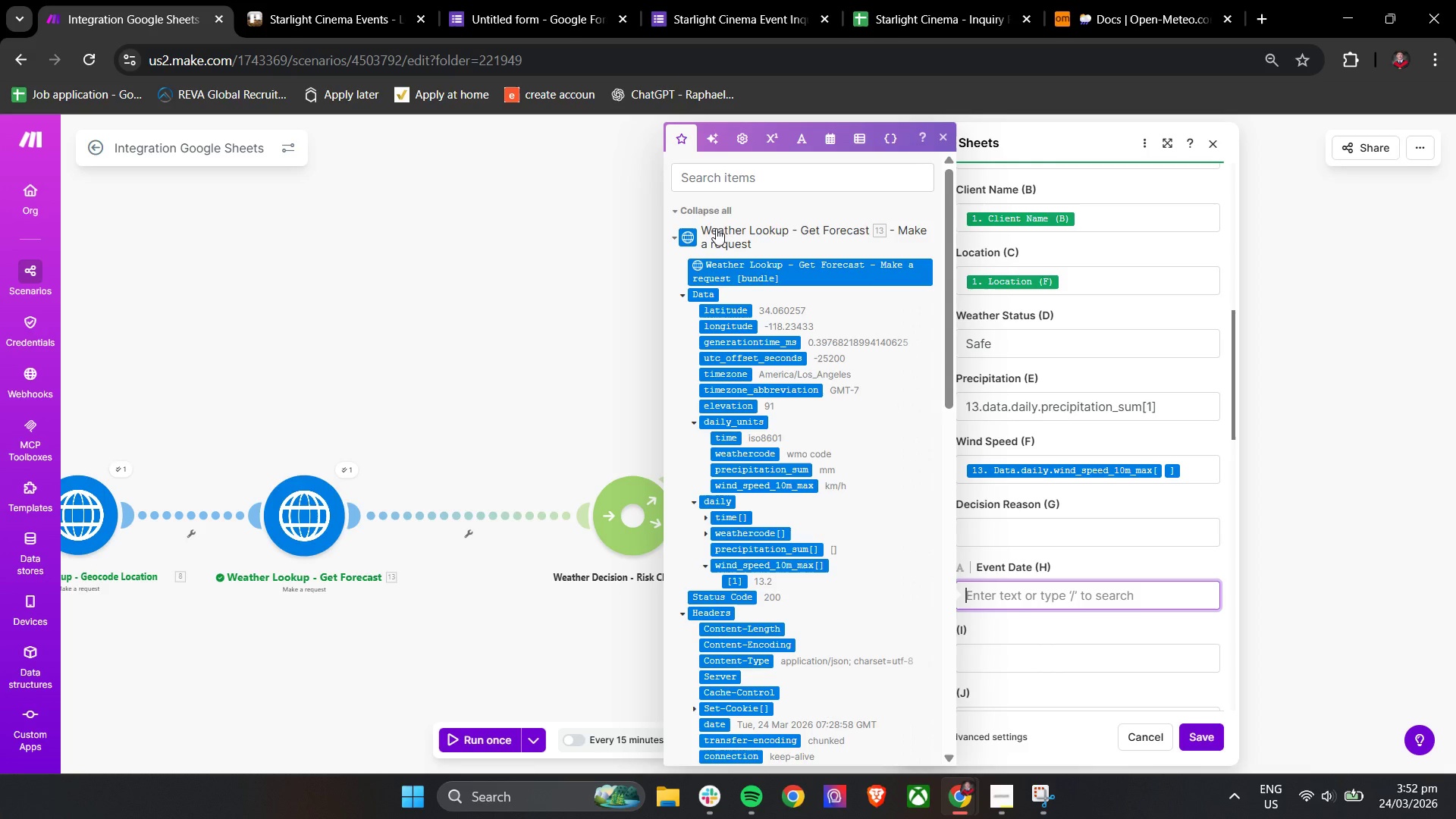 
left_click([711, 208])
 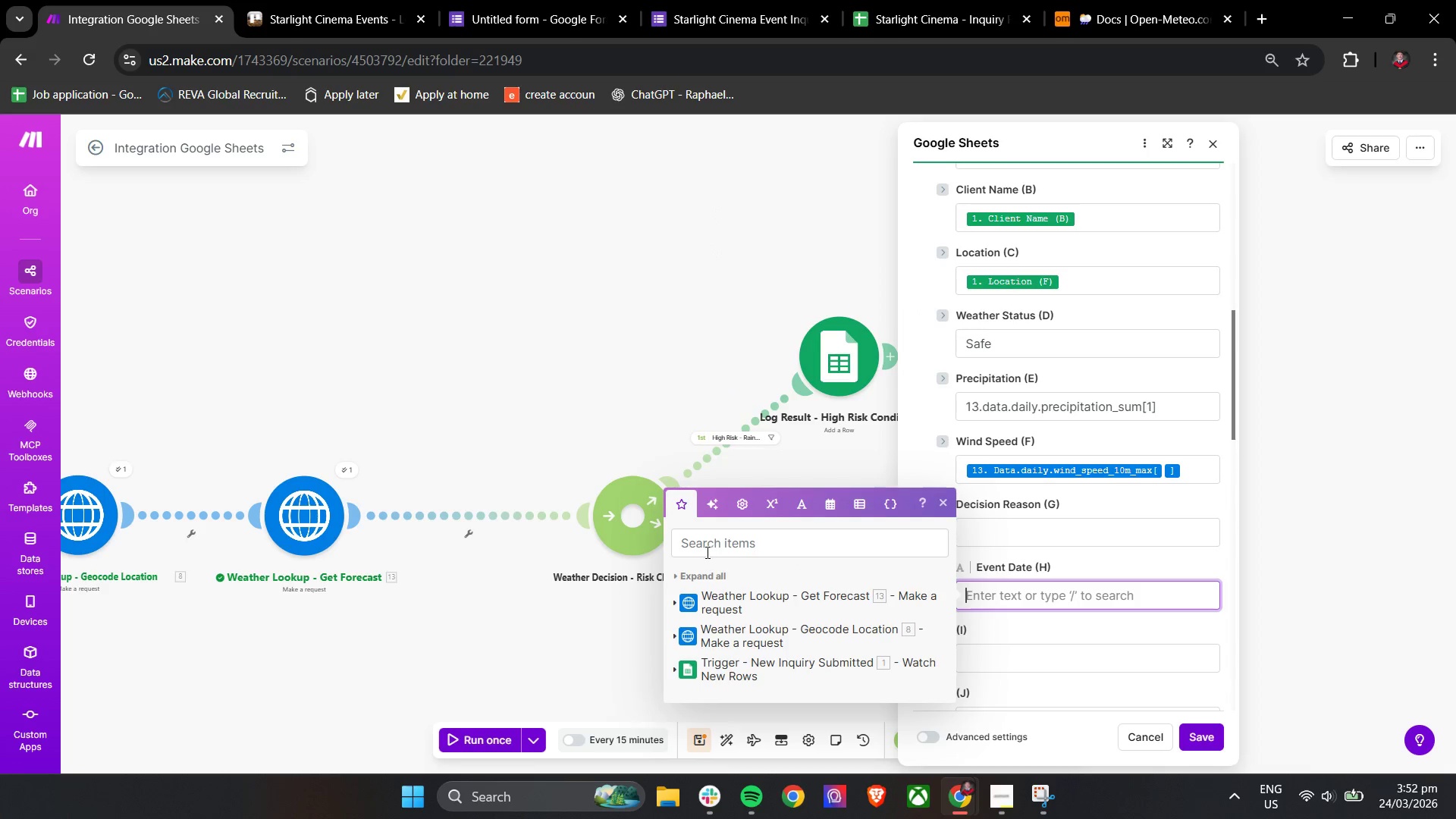 
left_click([700, 577])
 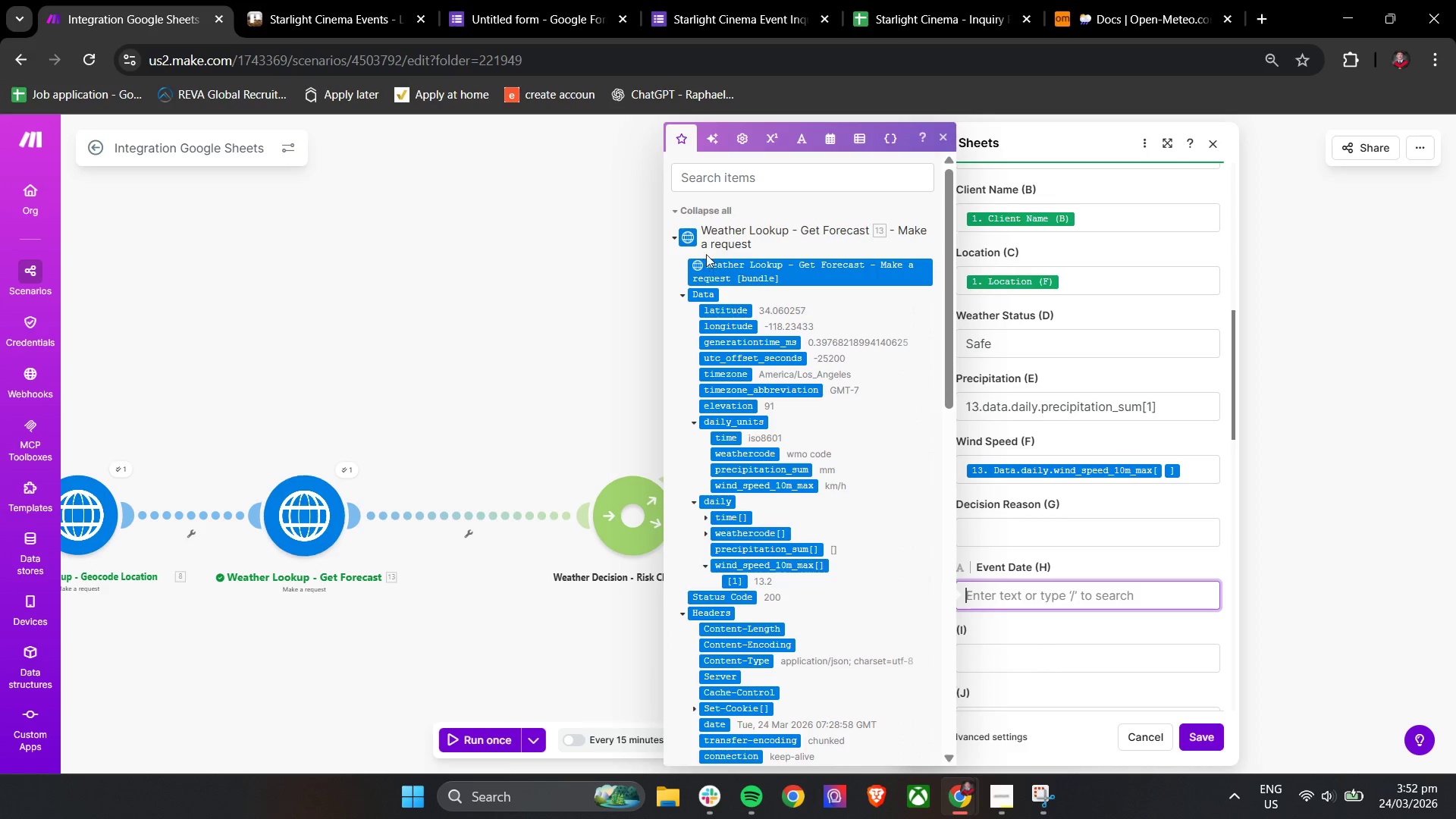 
left_click([702, 216])
 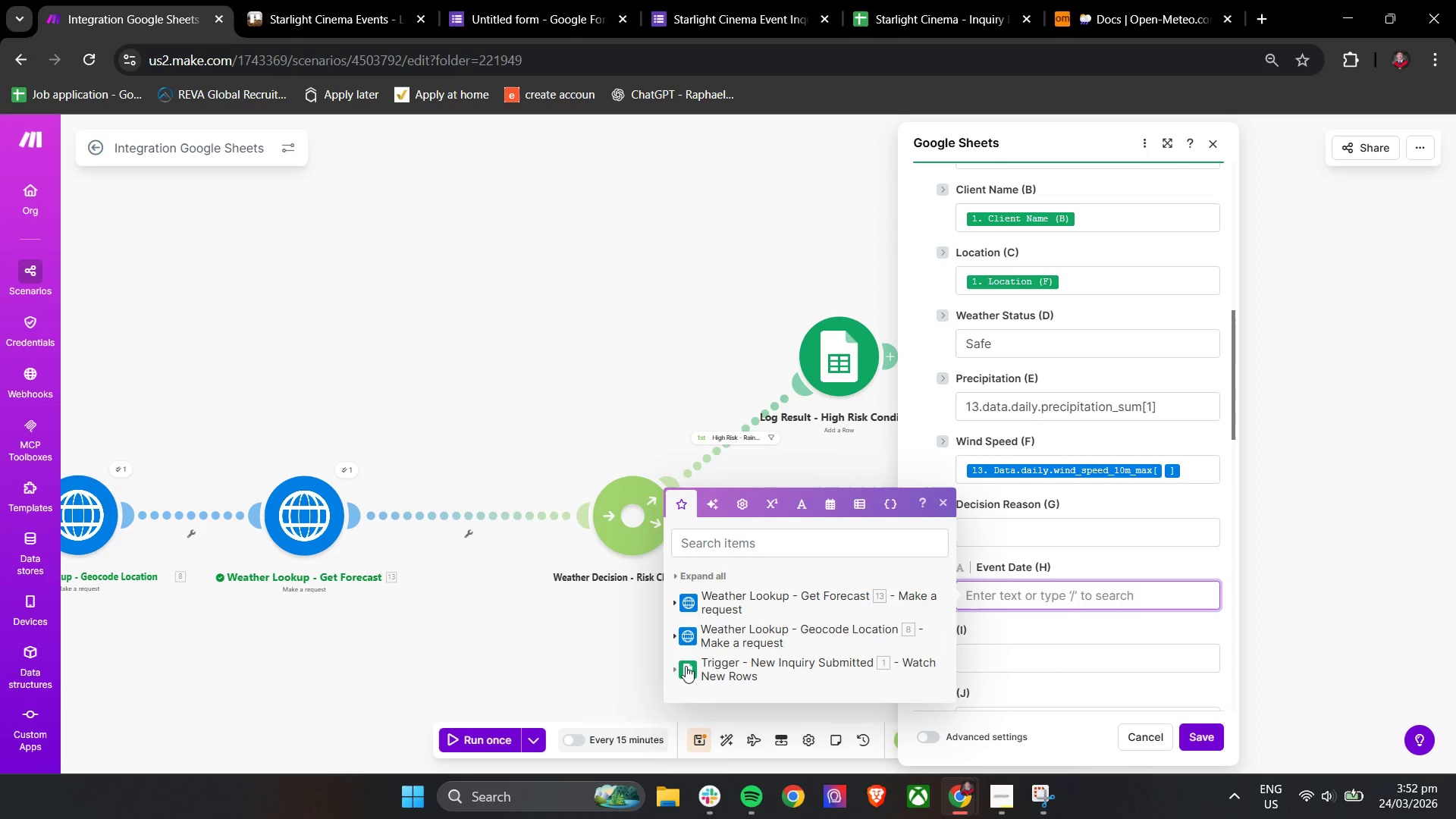 
left_click([681, 670])
 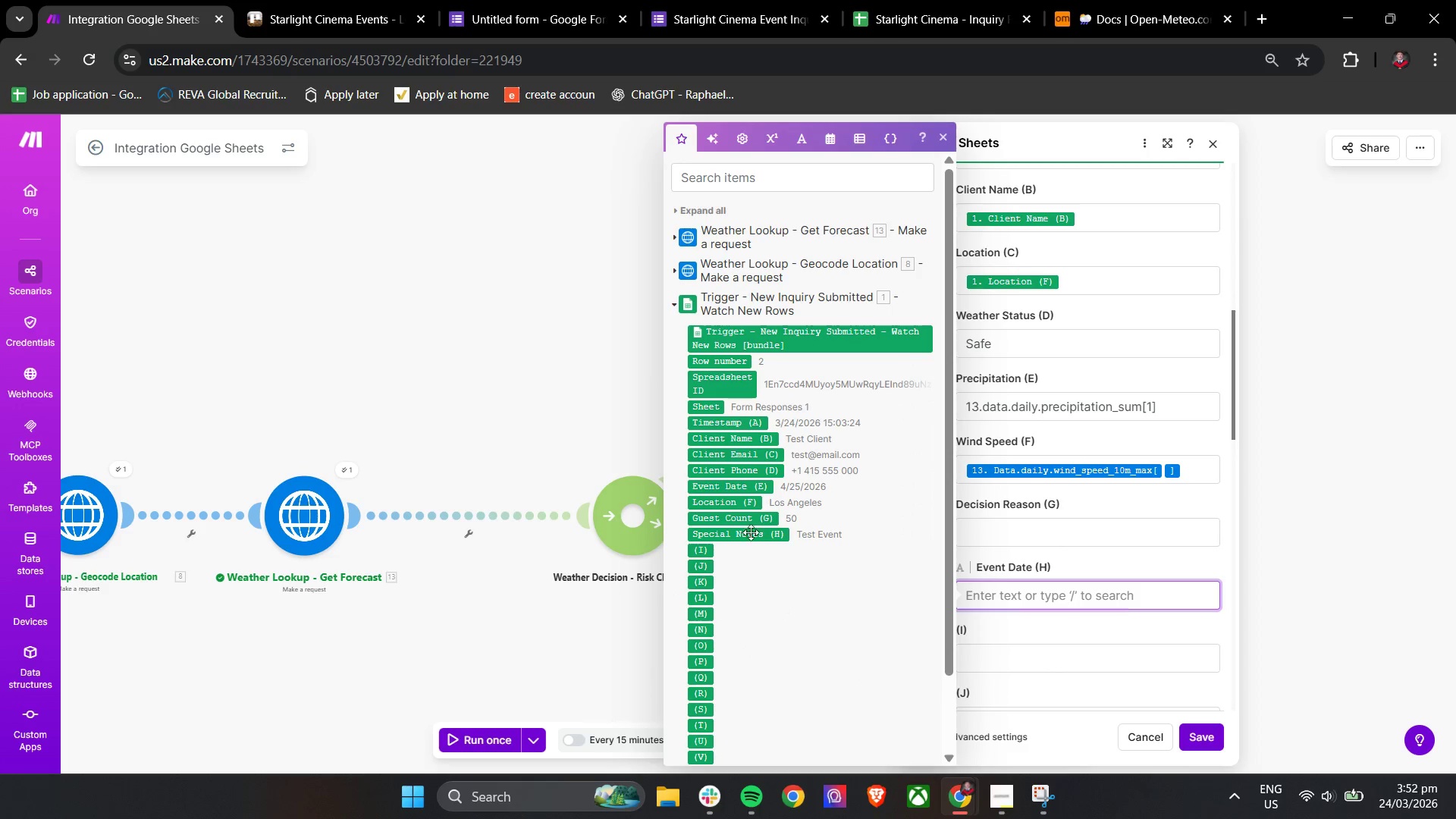 
left_click_drag(start_coordinate=[736, 486], to_coordinate=[1034, 595])
 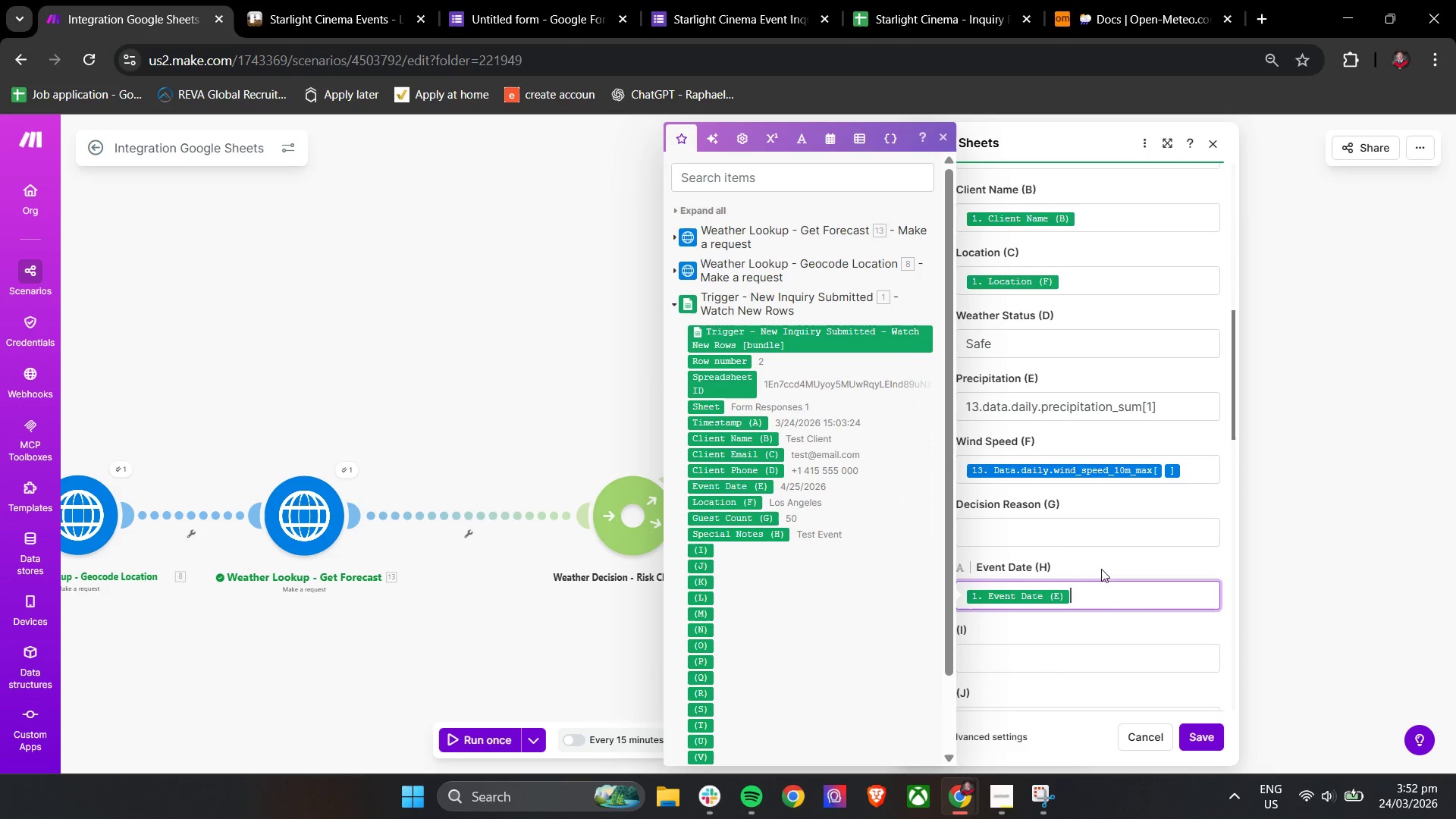 
left_click([1119, 560])
 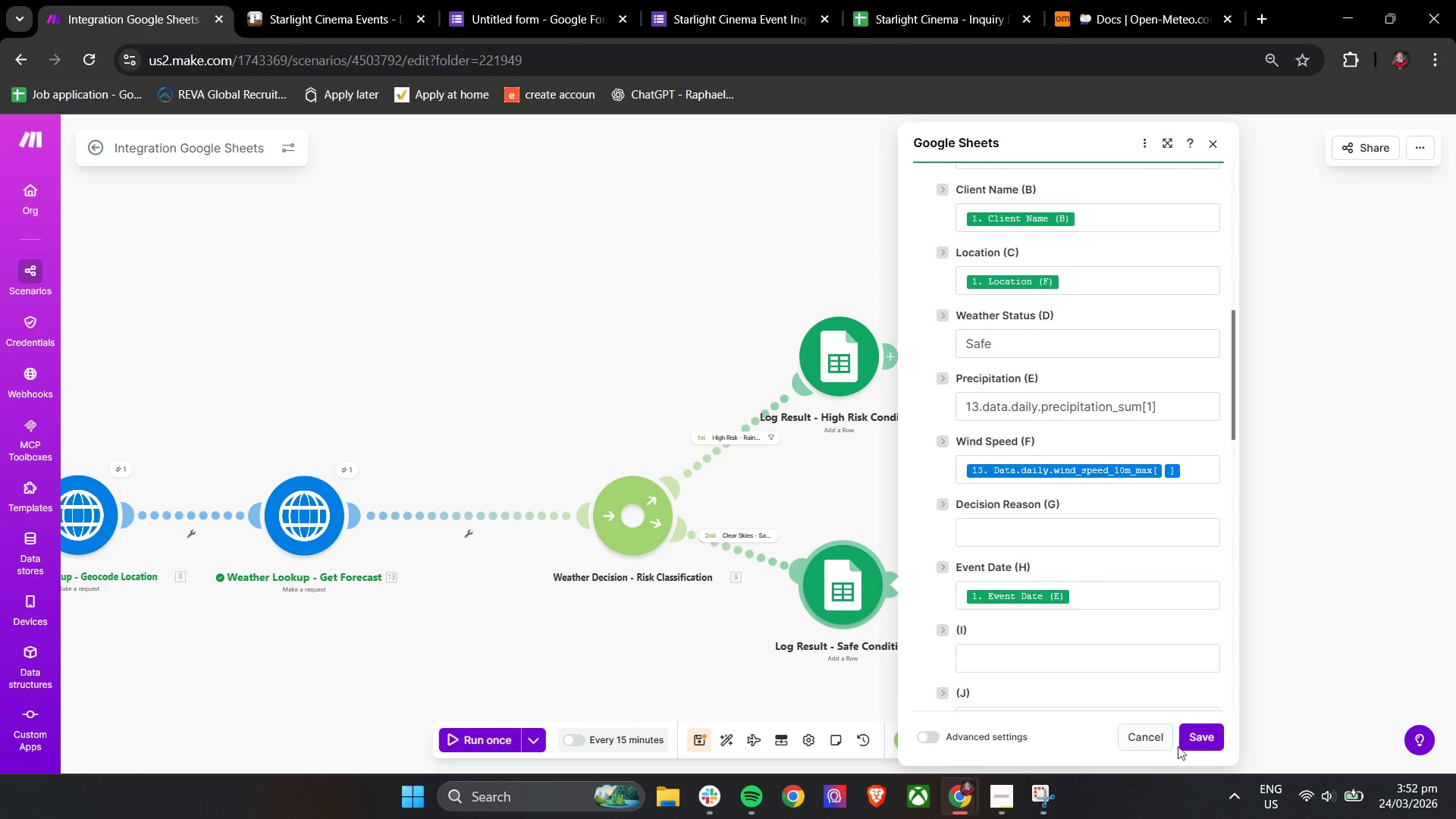 
left_click([1198, 743])
 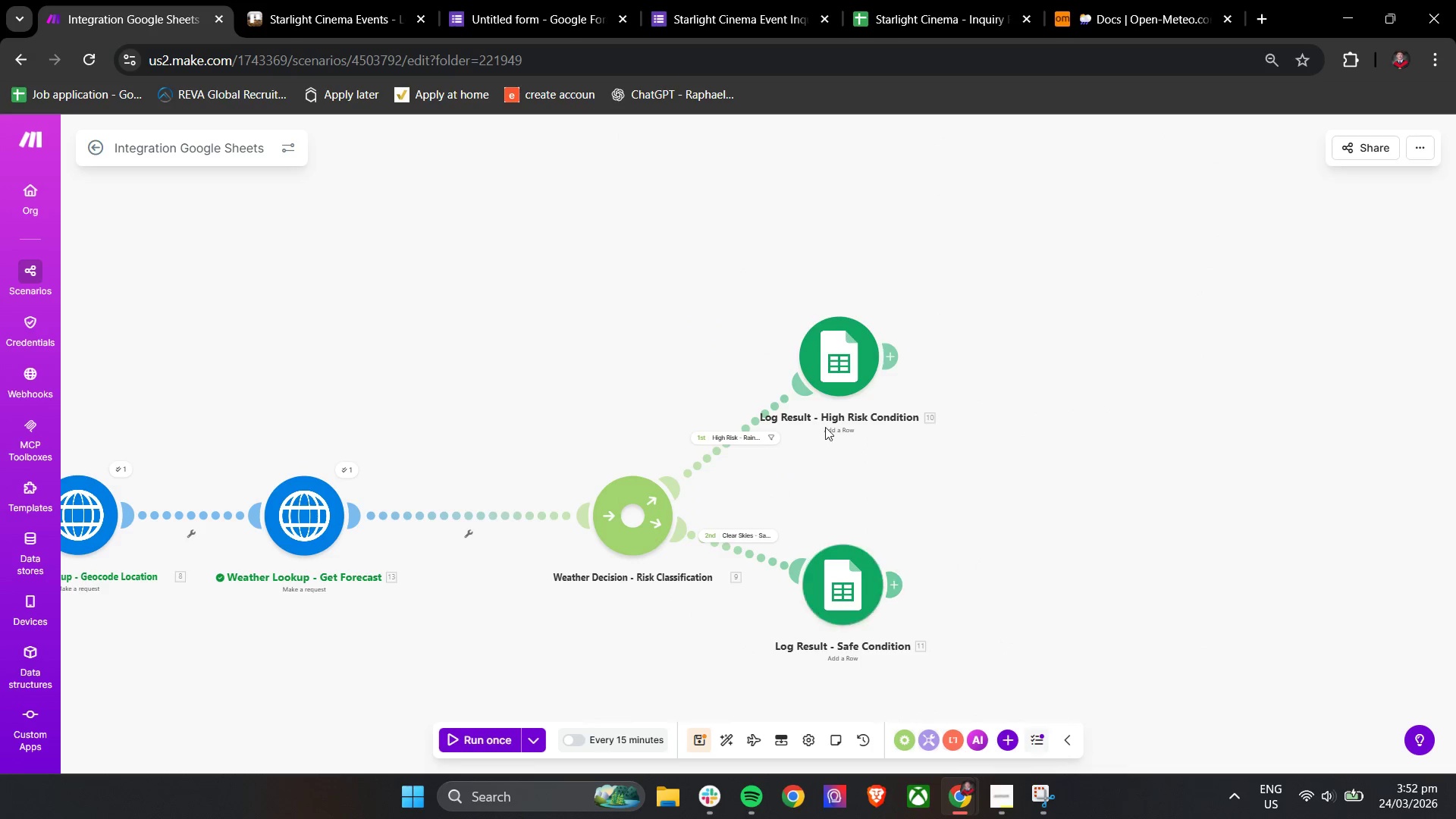 
left_click([821, 361])
 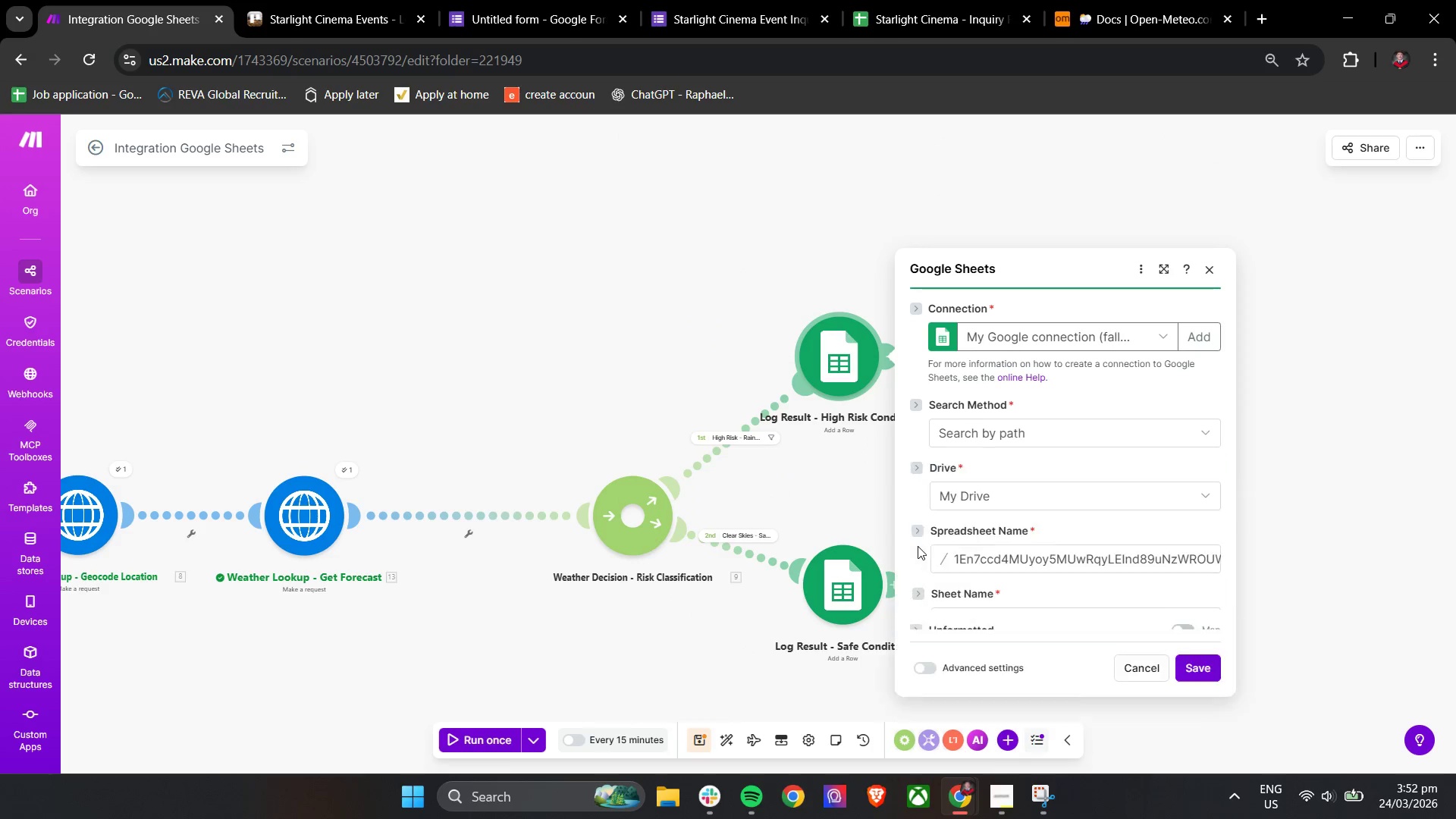 
scroll: coordinate [950, 552], scroll_direction: down, amount: 8.0
 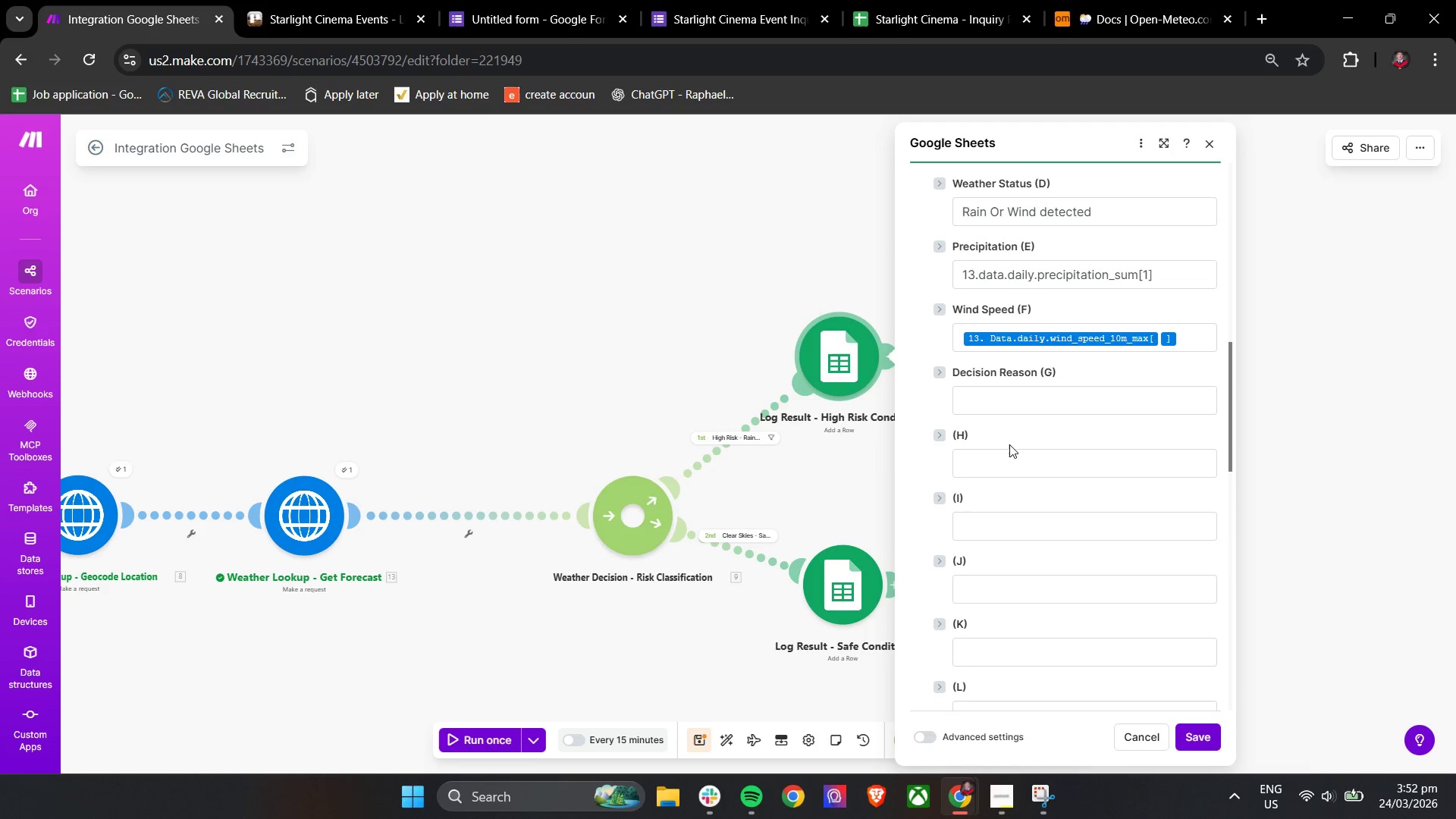 
left_click([1009, 444])
 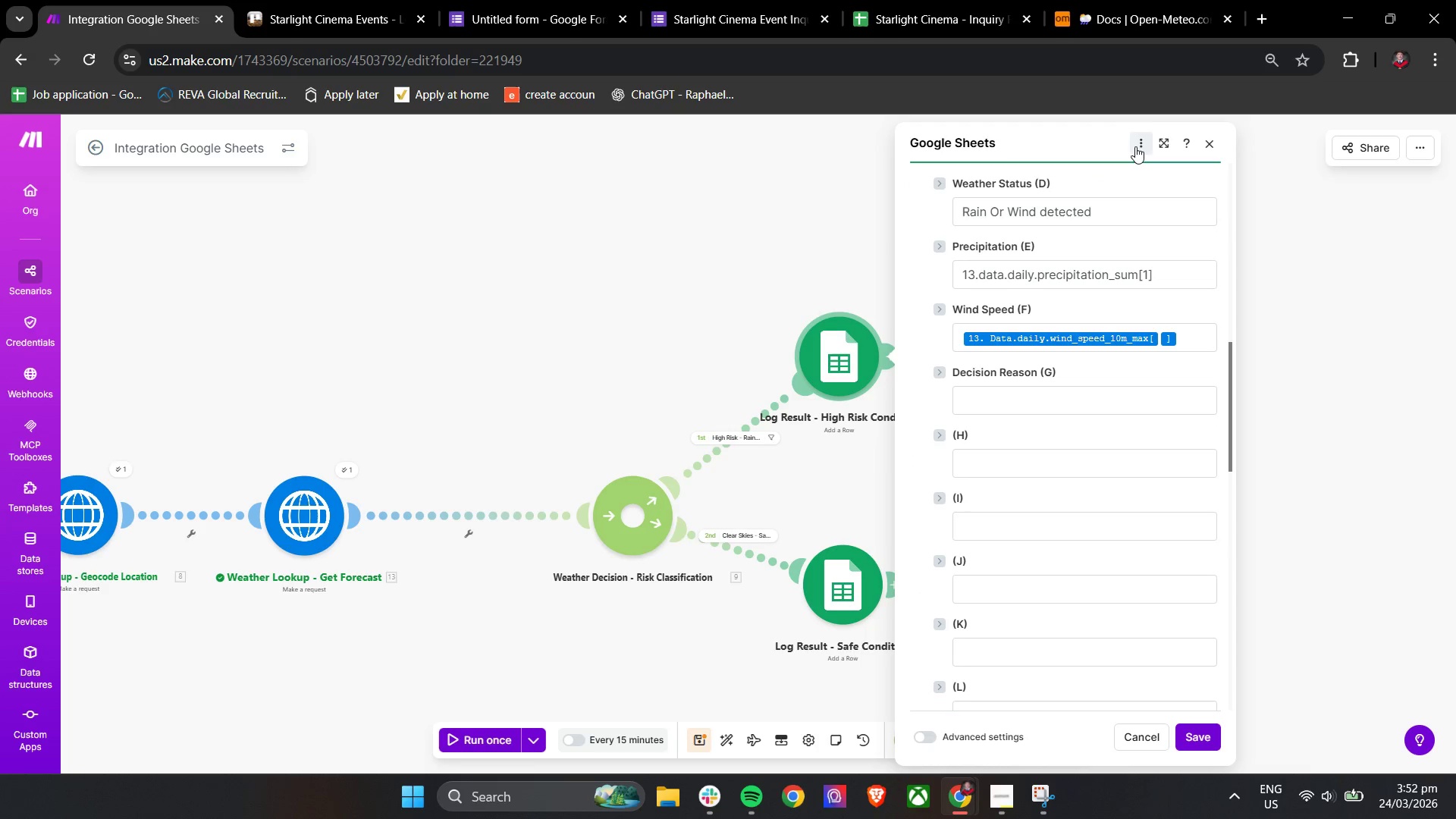 
left_click([1135, 146])
 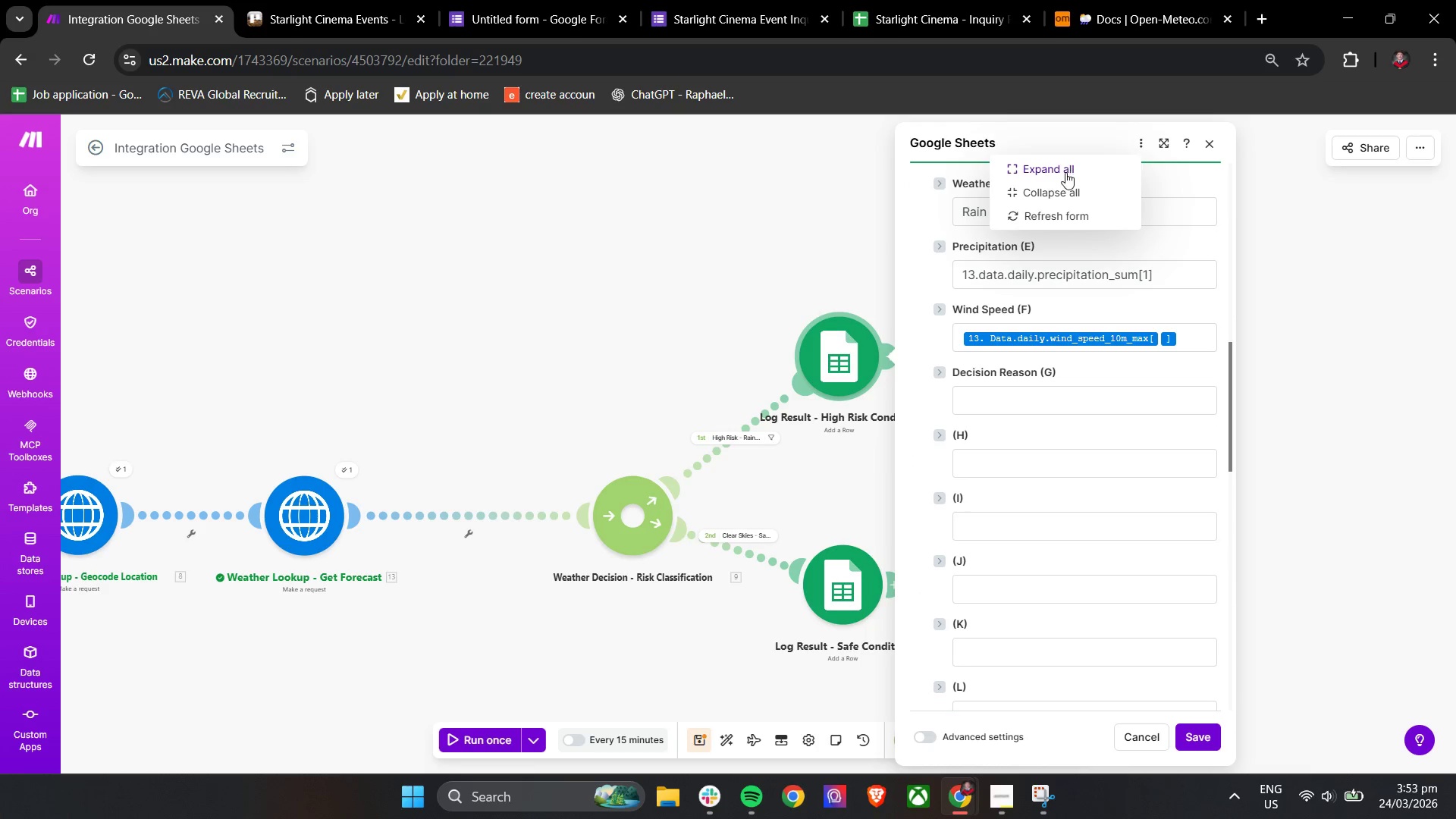 
left_click([1056, 218])
 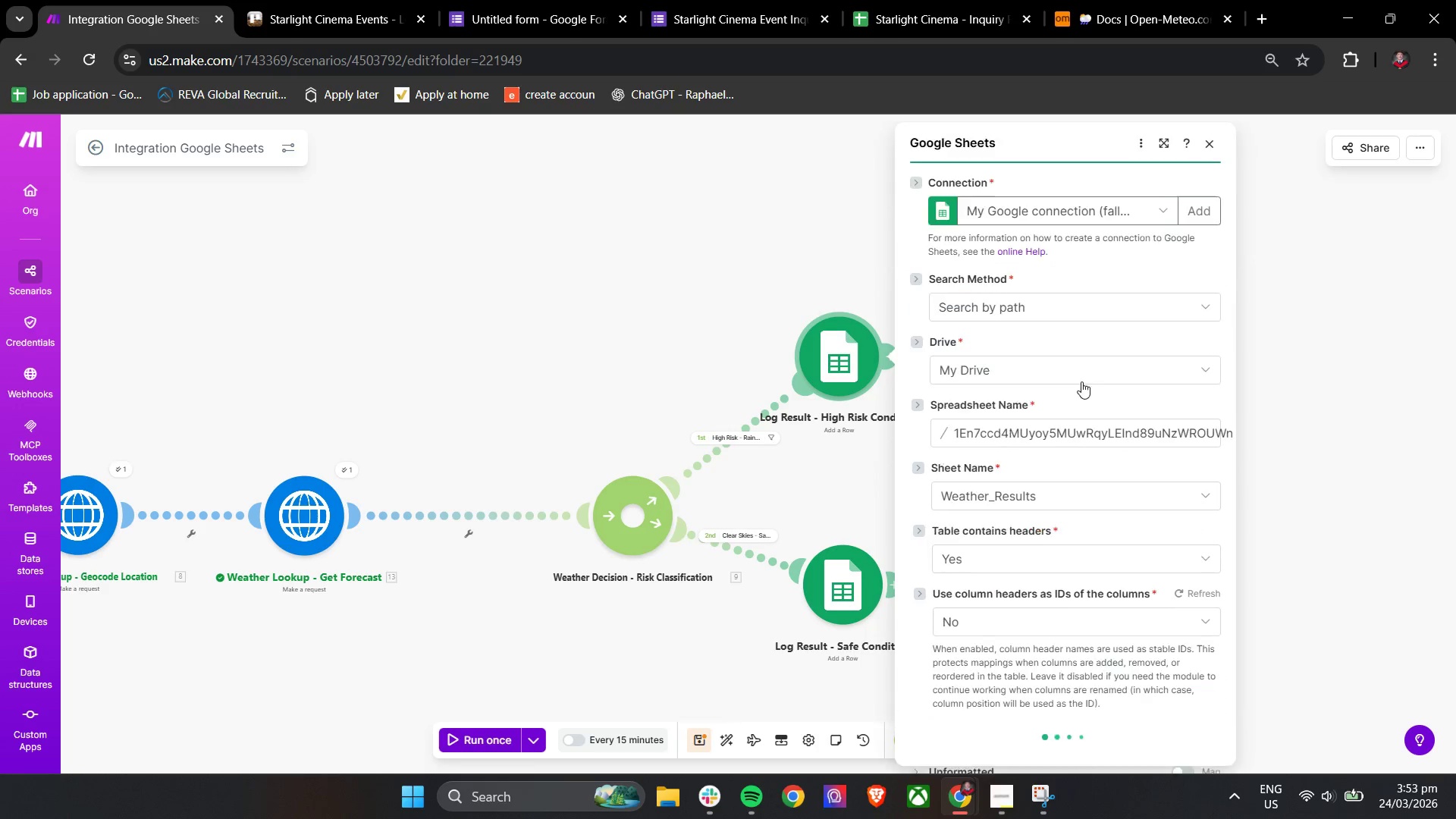 
scroll: coordinate [1095, 482], scroll_direction: down, amount: 13.0
 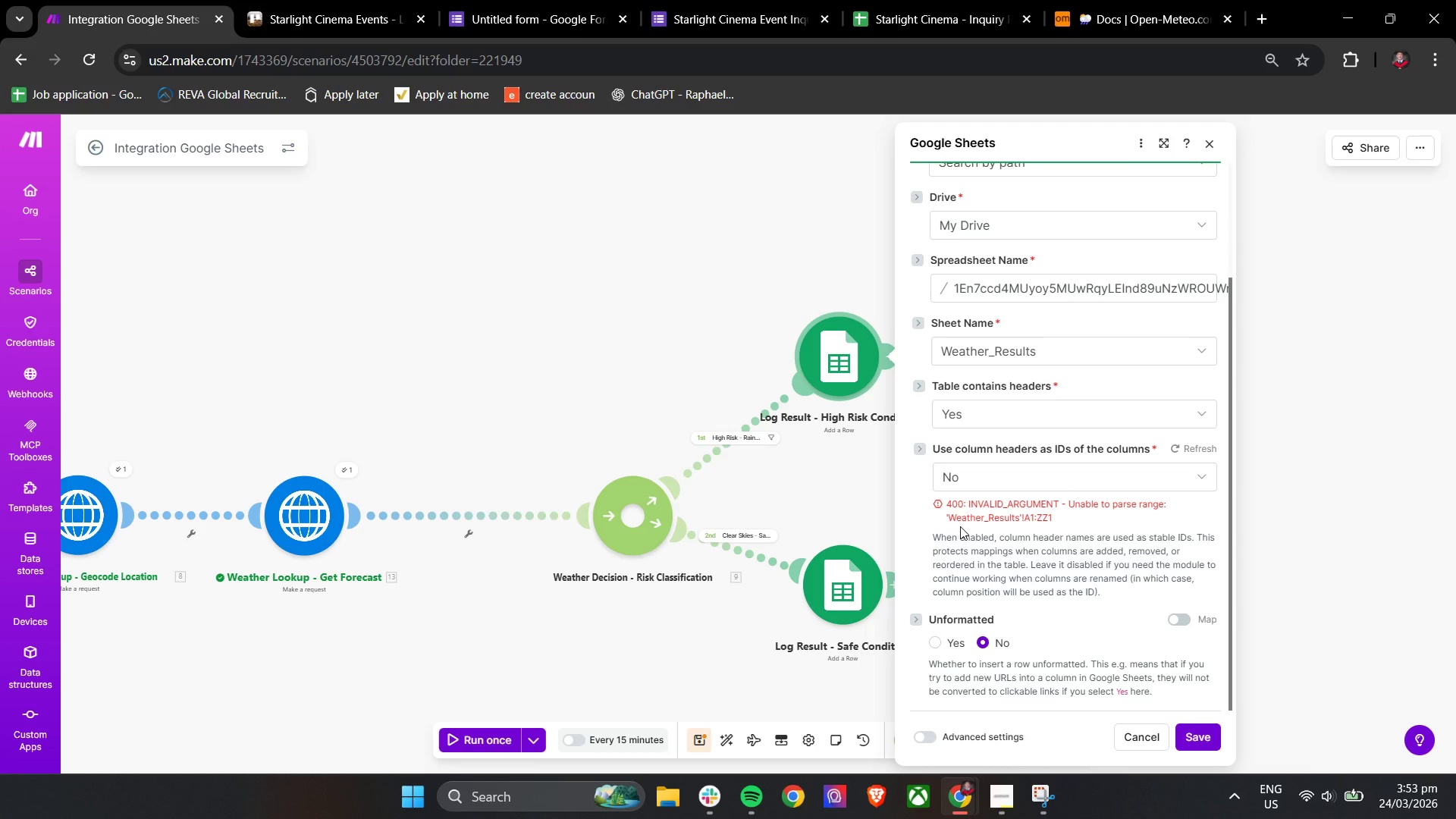 
scroll: coordinate [1005, 443], scroll_direction: up, amount: 1.0
 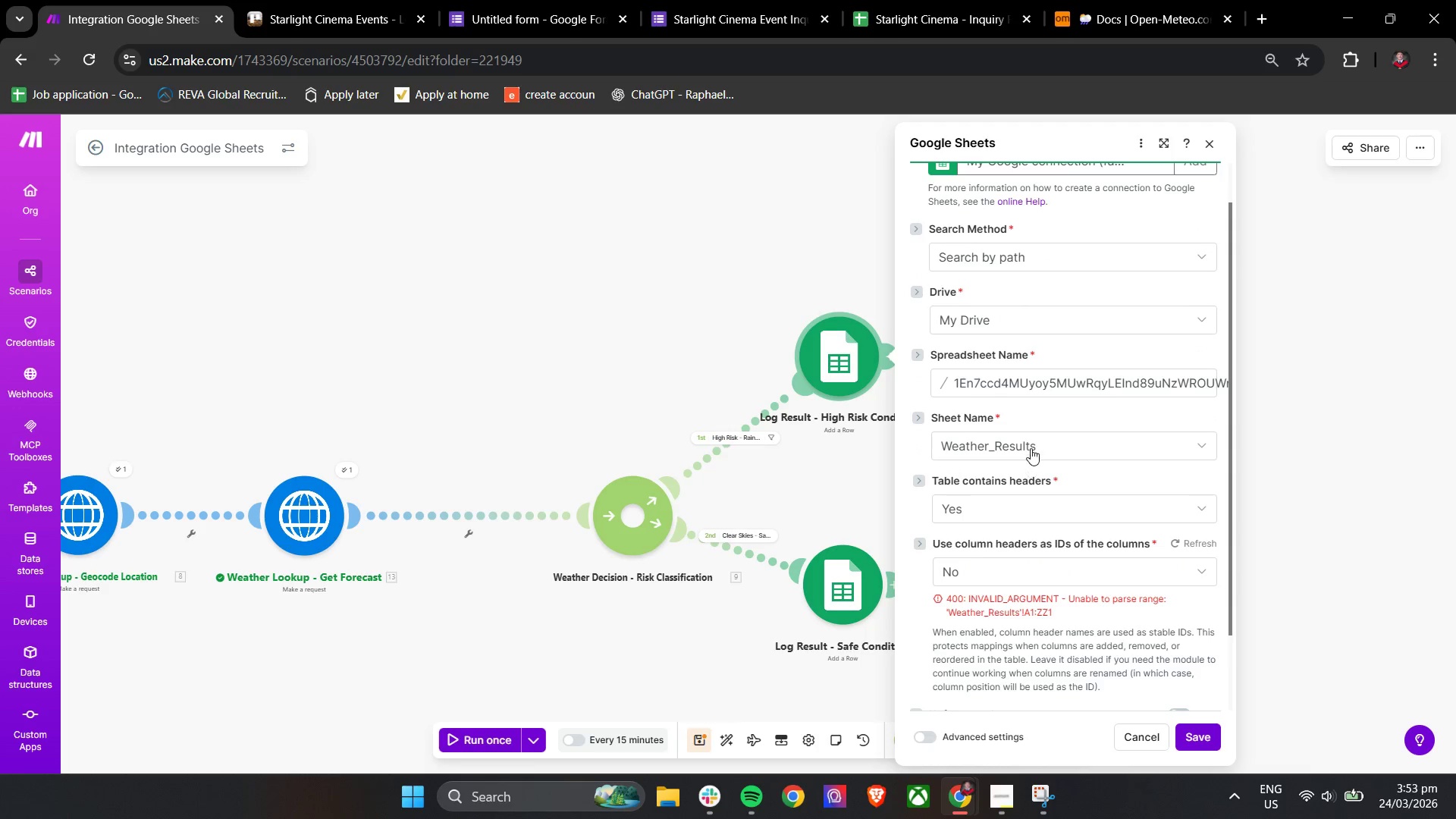 
left_click([1031, 448])
 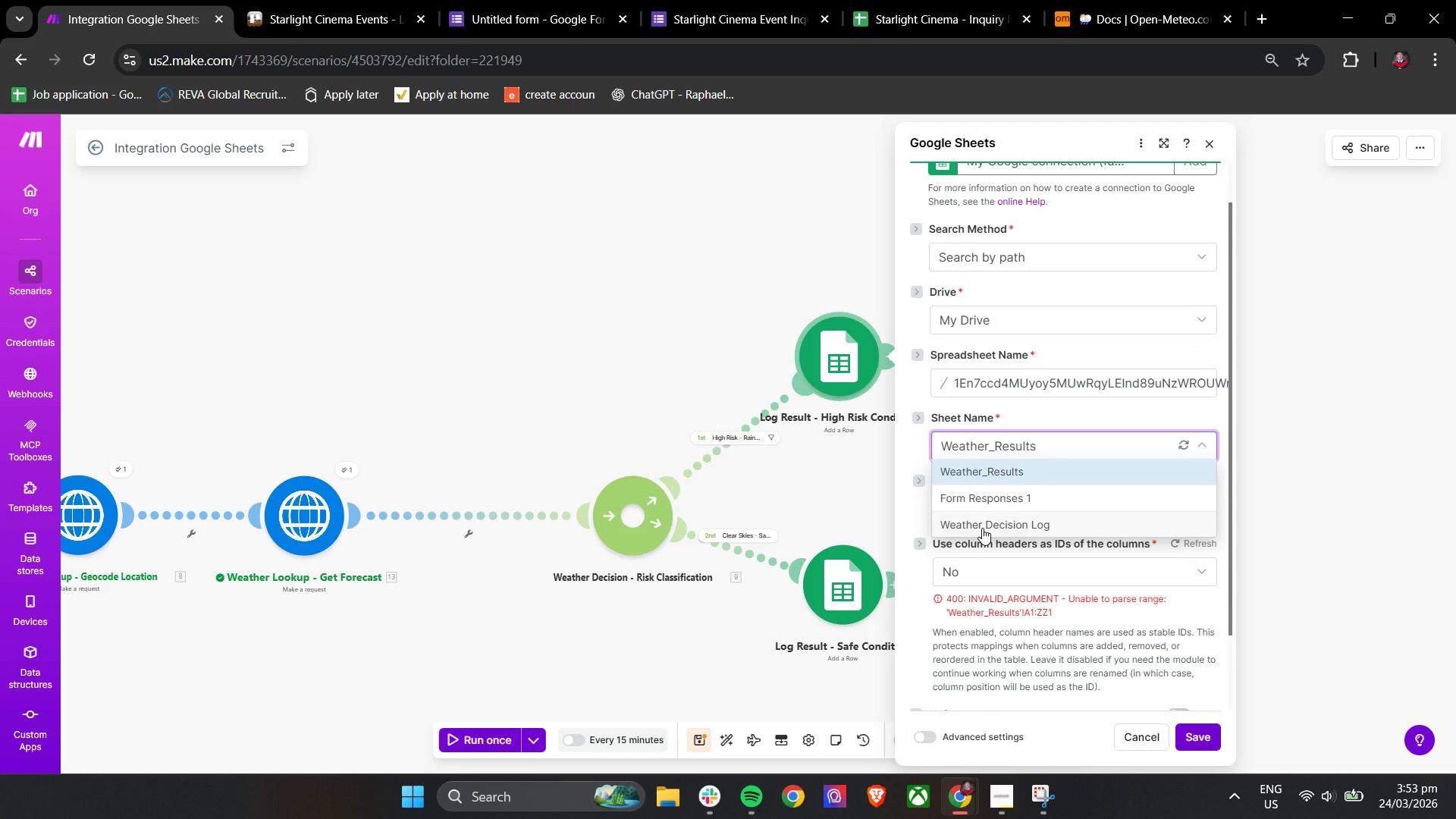 
wait(5.09)
 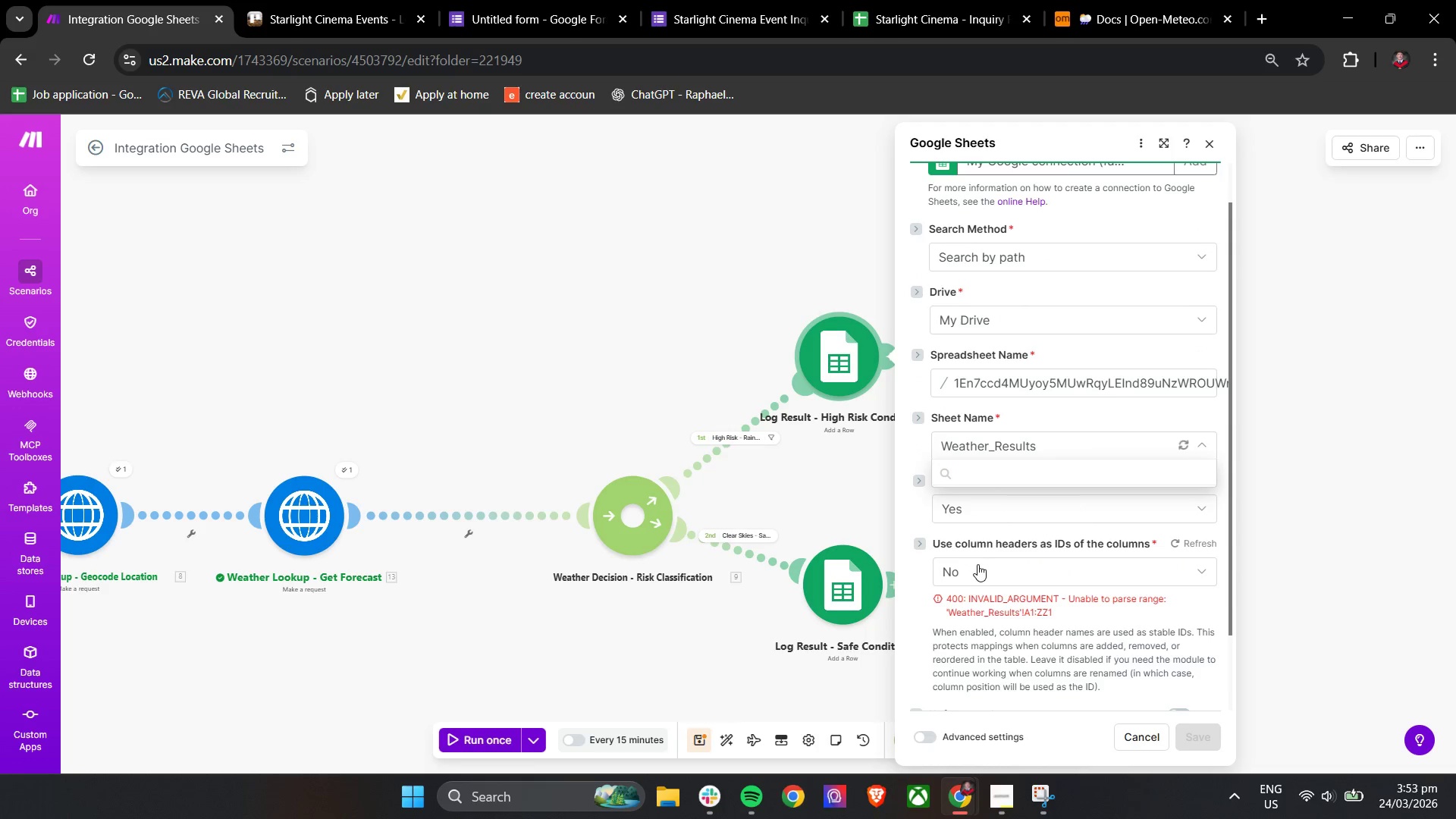 
left_click([989, 529])
 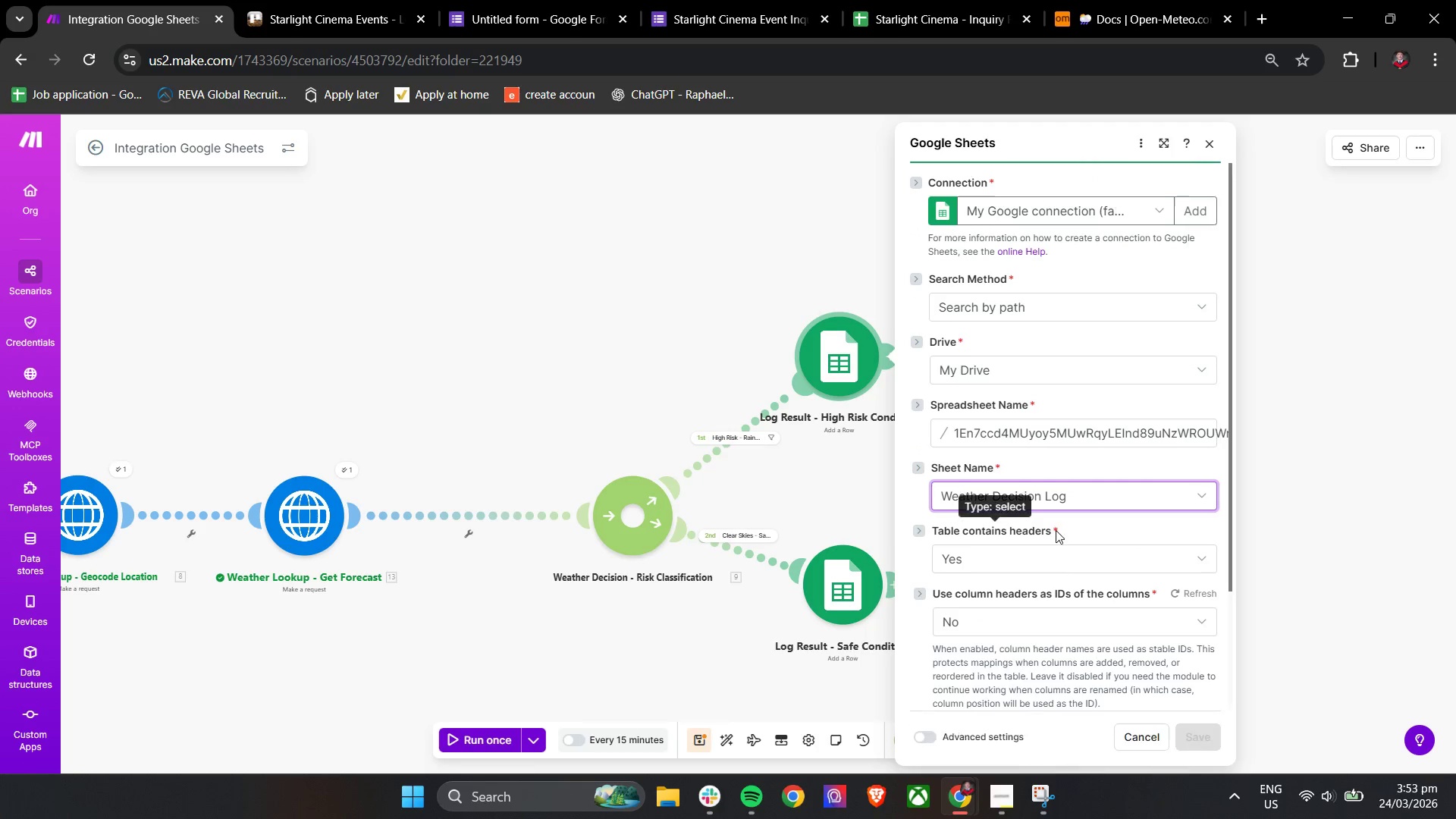 
scroll: coordinate [1074, 527], scroll_direction: down, amount: 13.0
 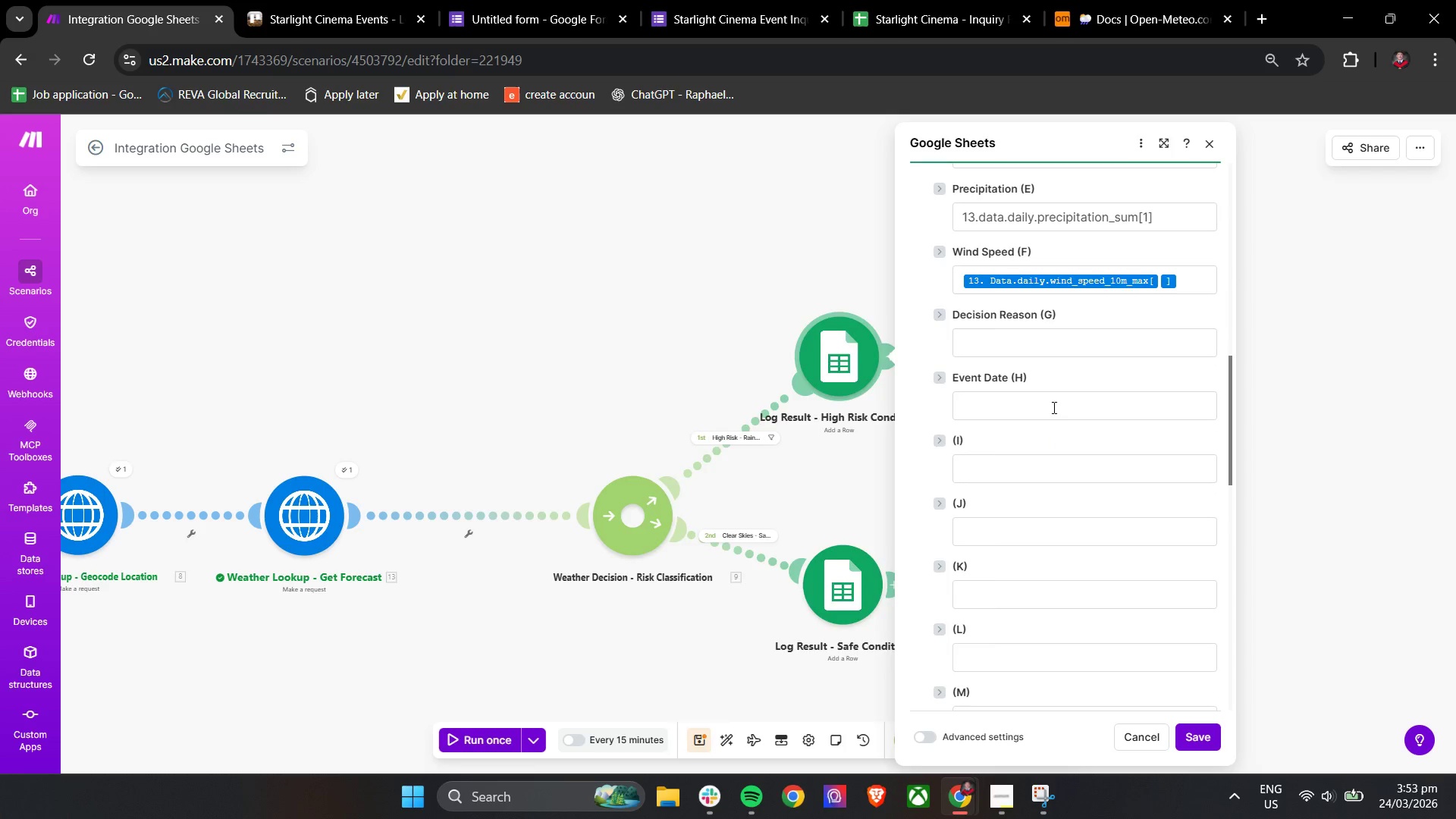 
left_click([1053, 406])
 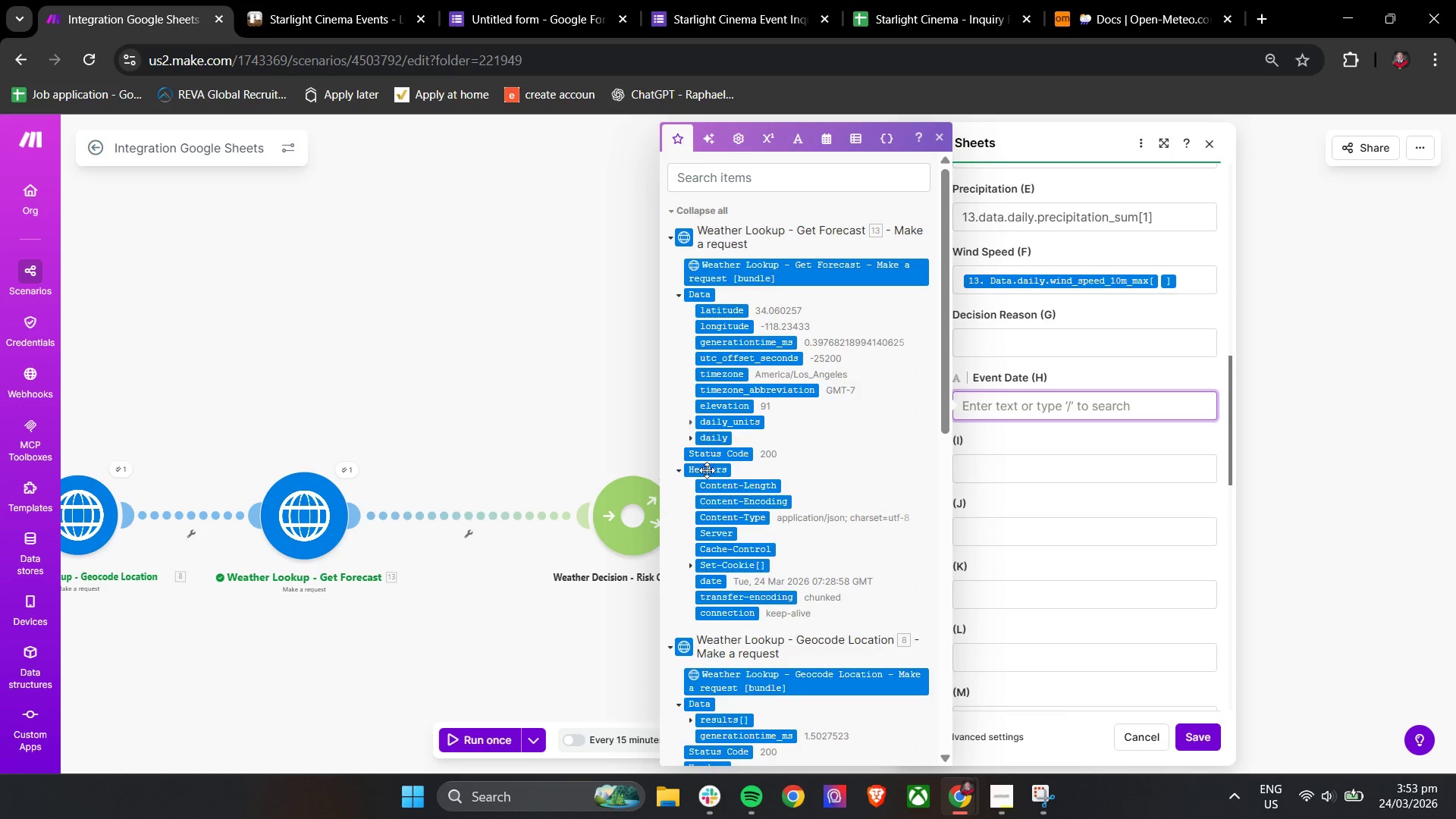 
left_click([680, 206])
 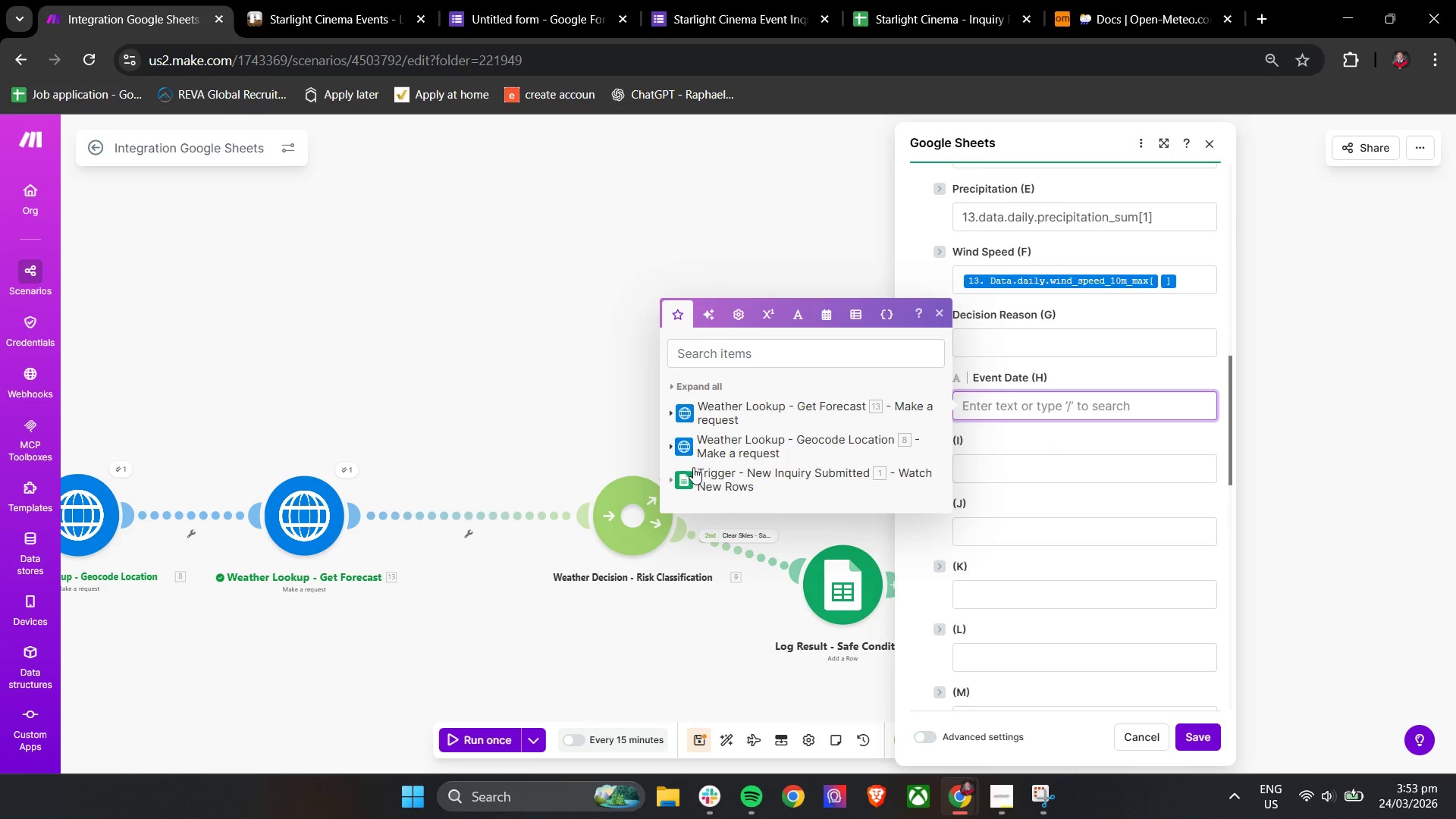 
left_click([678, 475])
 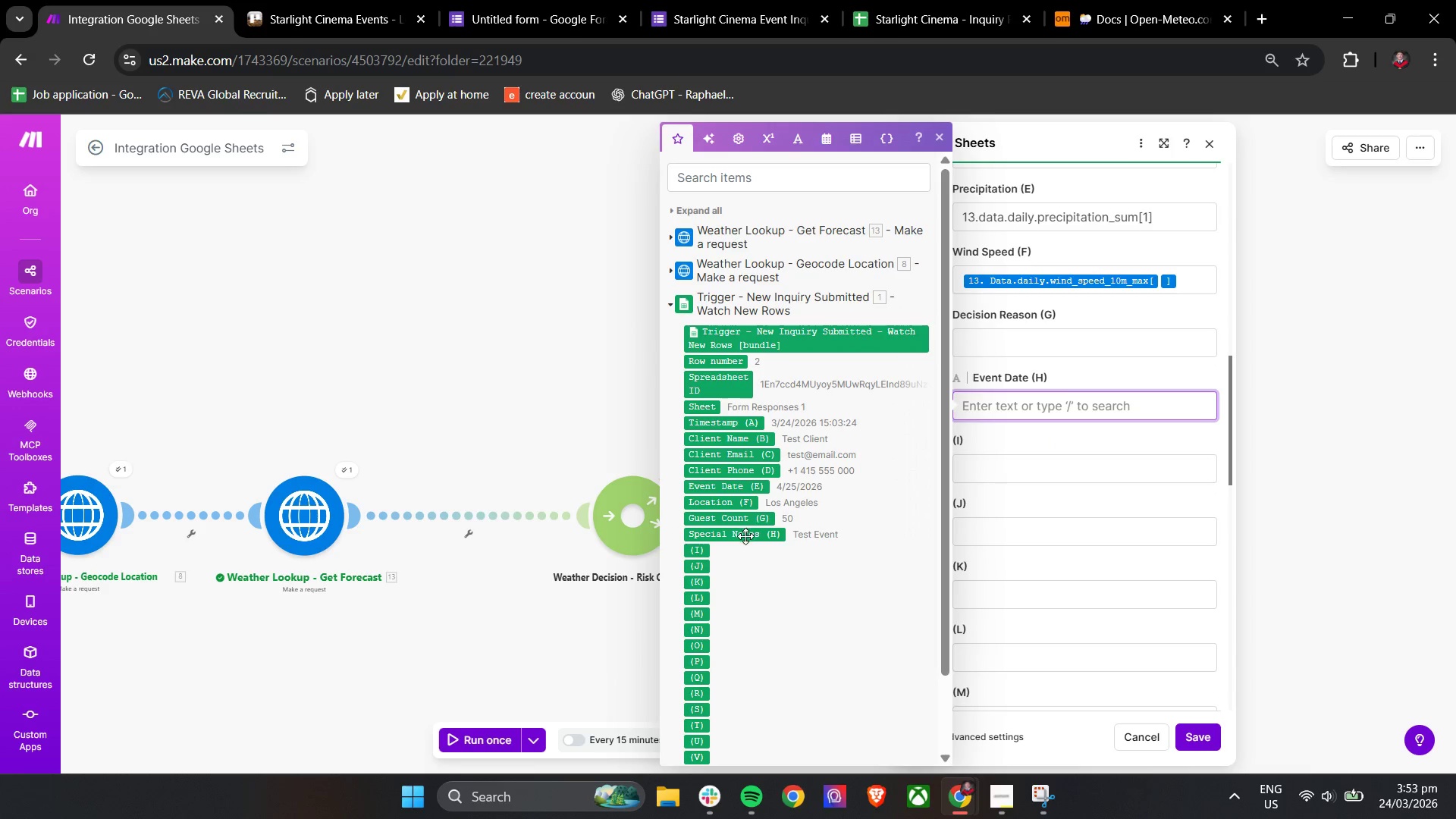 
left_click_drag(start_coordinate=[735, 490], to_coordinate=[1017, 413])
 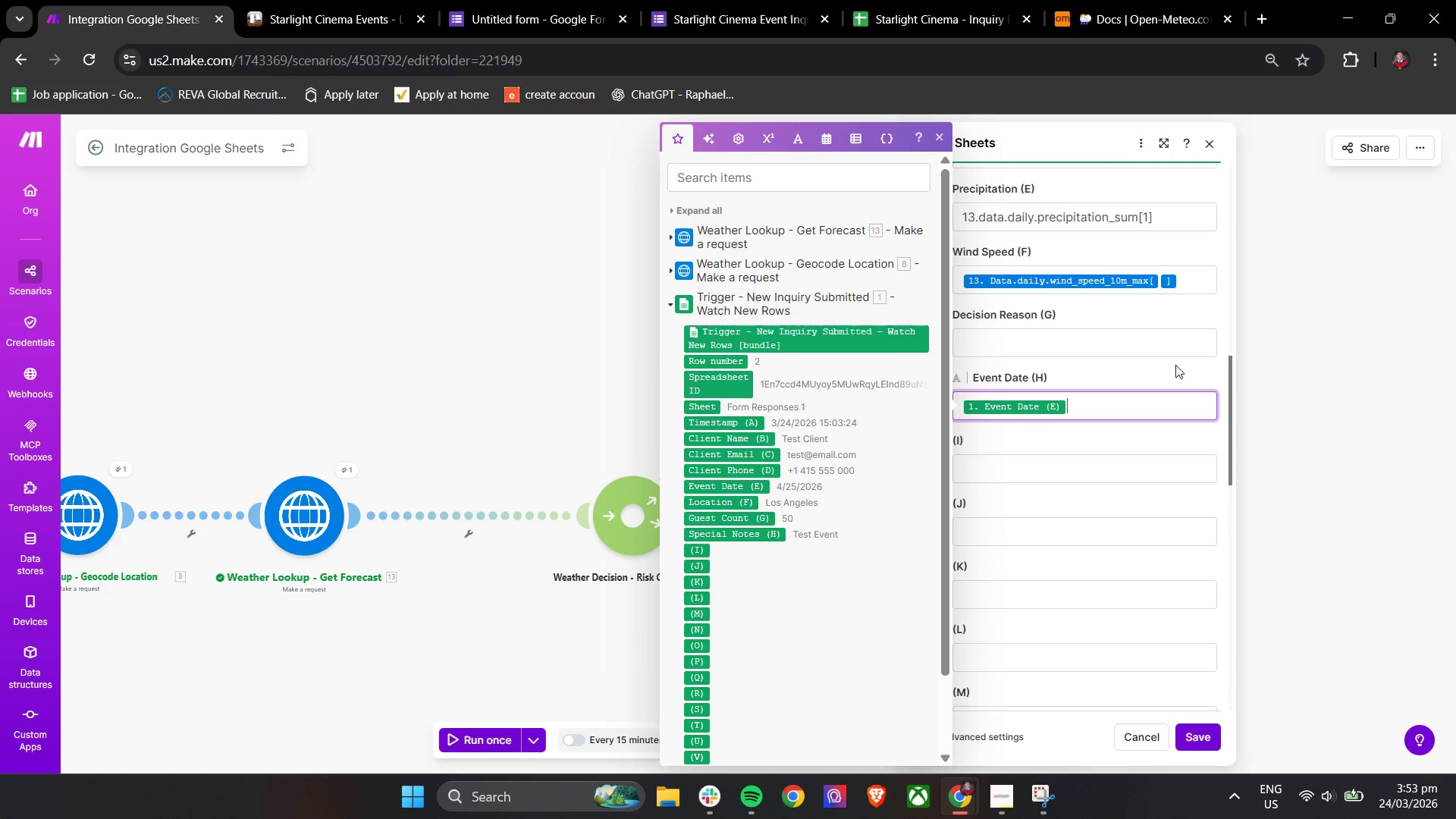 
left_click([1175, 365])
 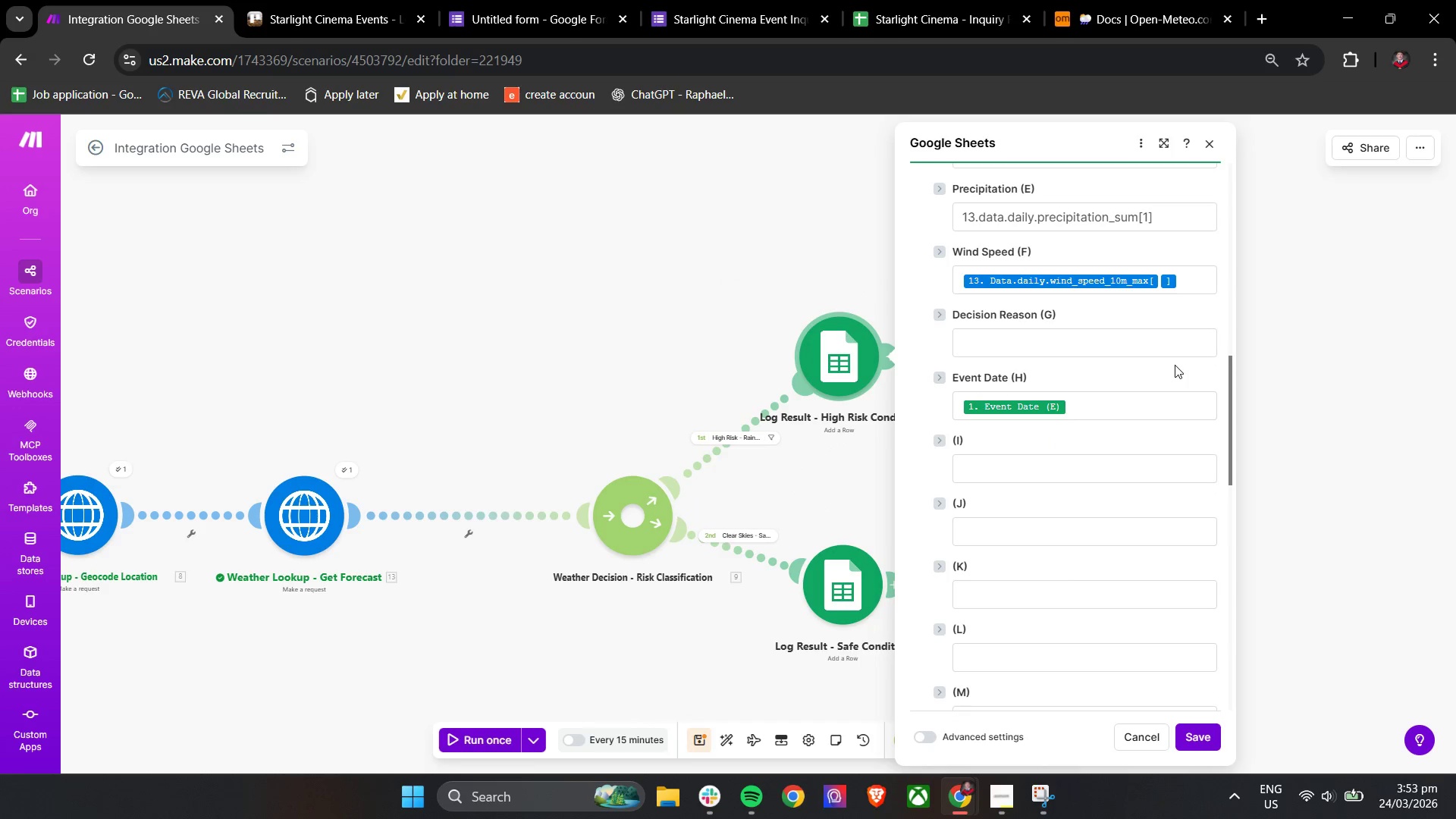 
scroll: coordinate [1175, 365], scroll_direction: up, amount: 3.0
 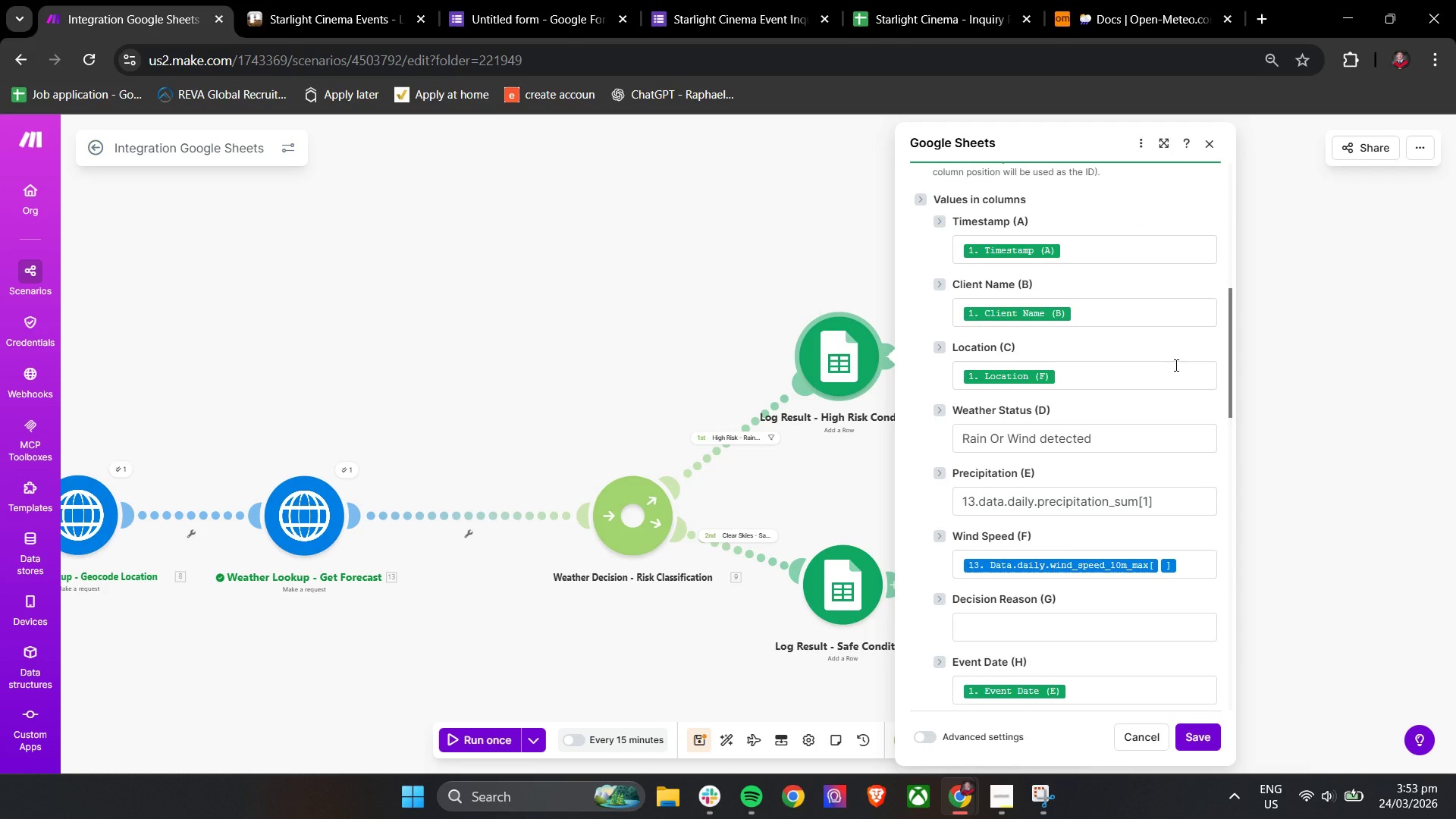 
wait(11.81)
 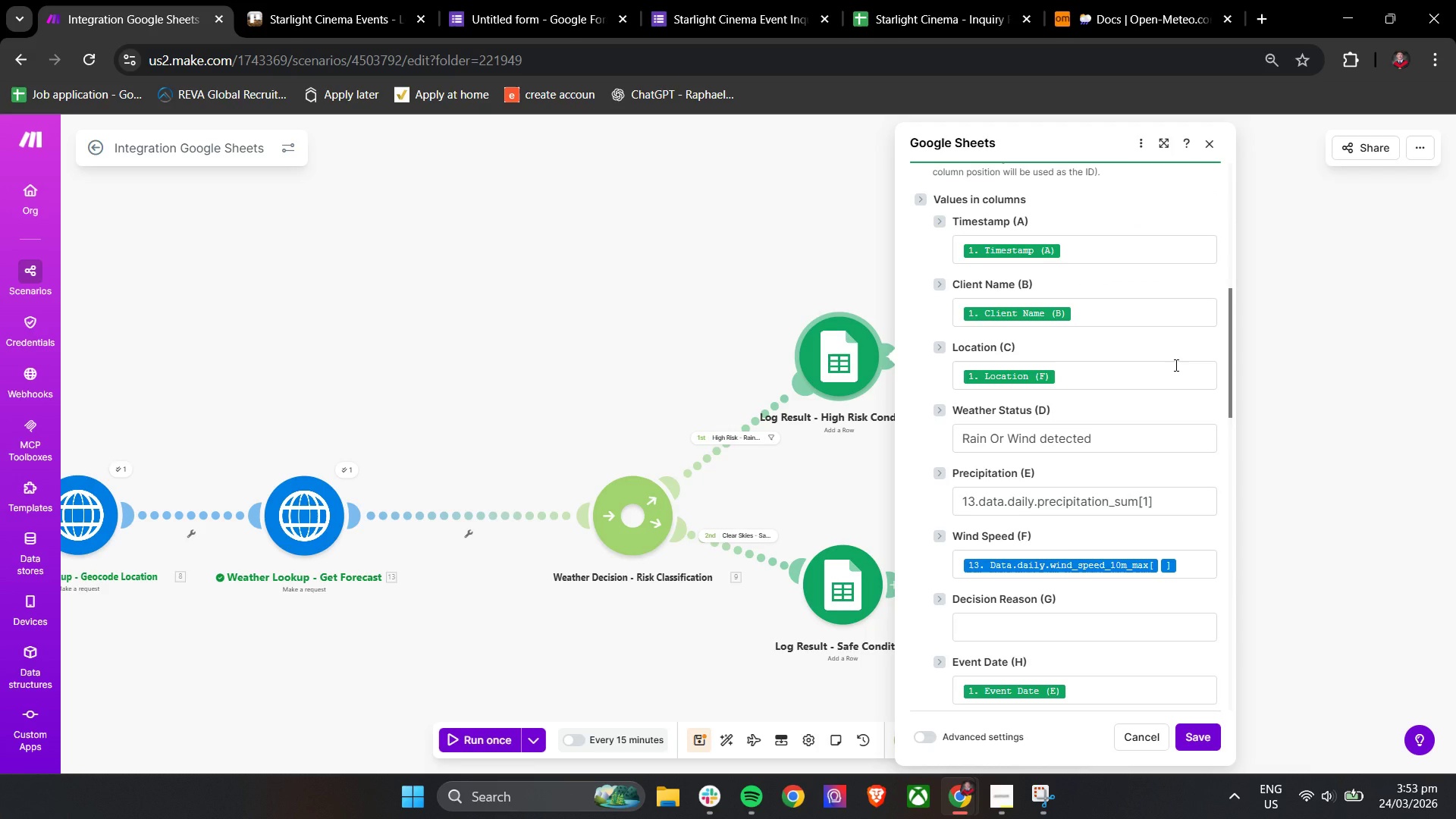 
left_click([863, 582])
 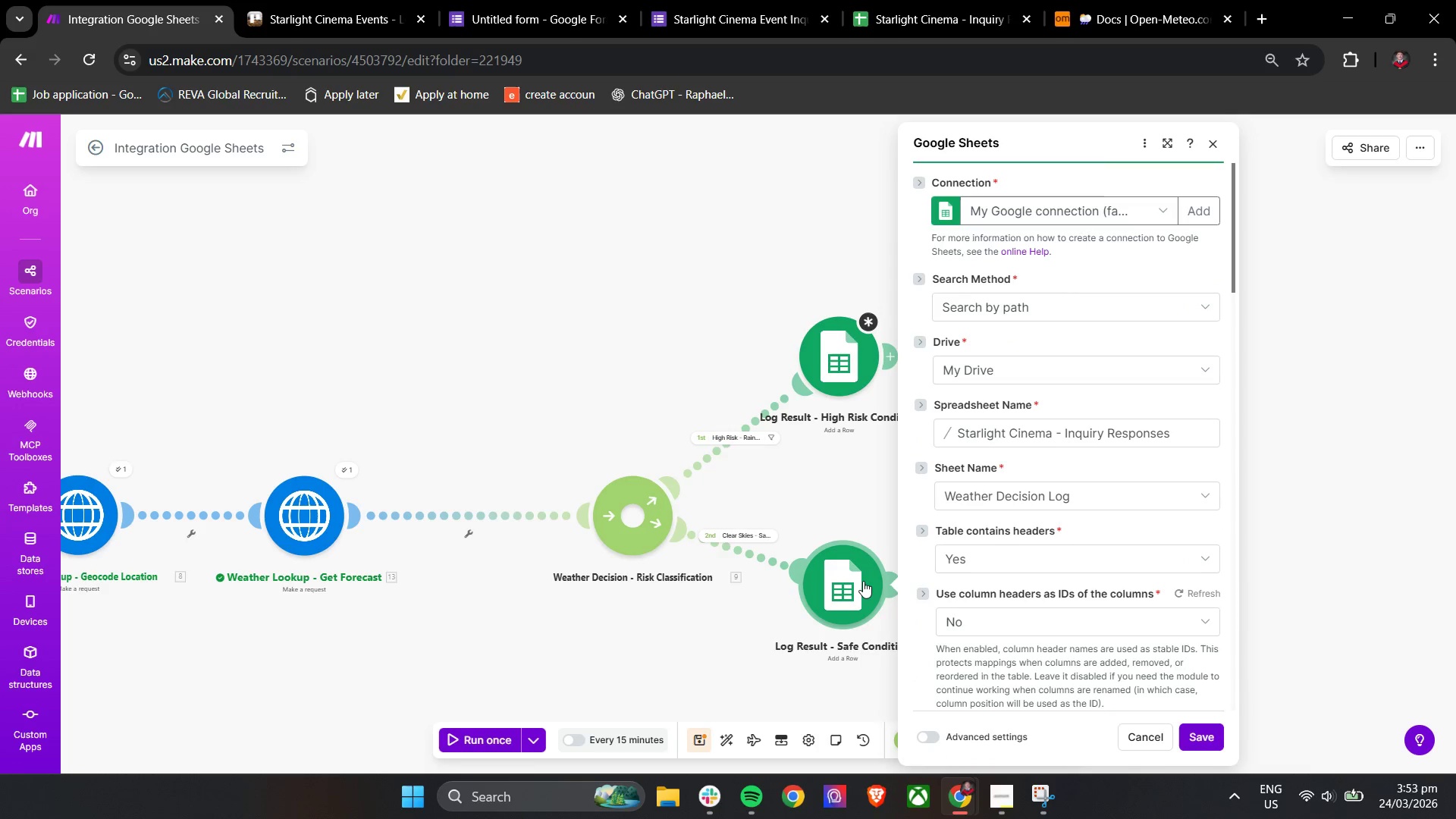 
scroll: coordinate [1019, 444], scroll_direction: down, amount: 6.0
 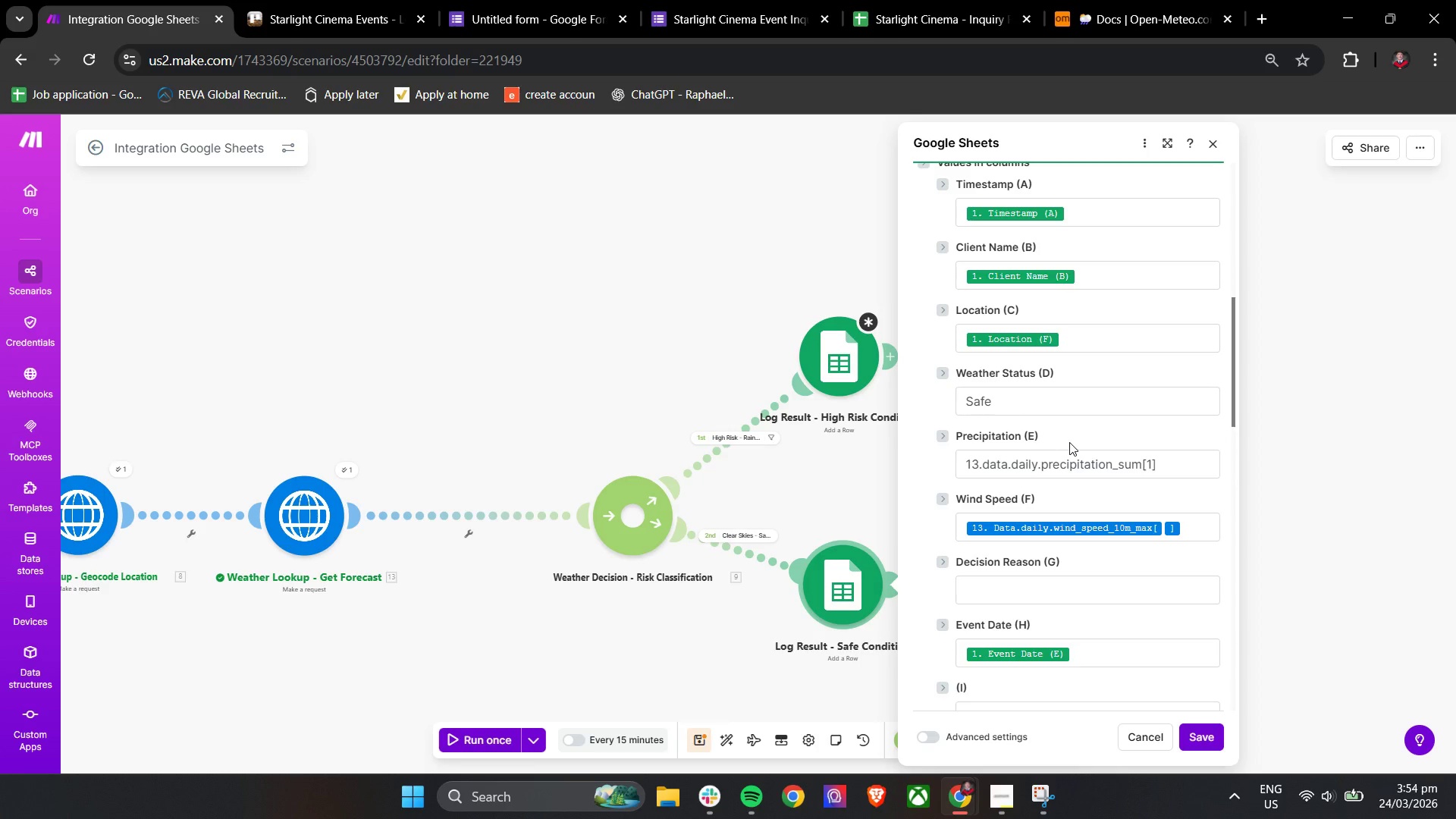 
wait(20.79)
 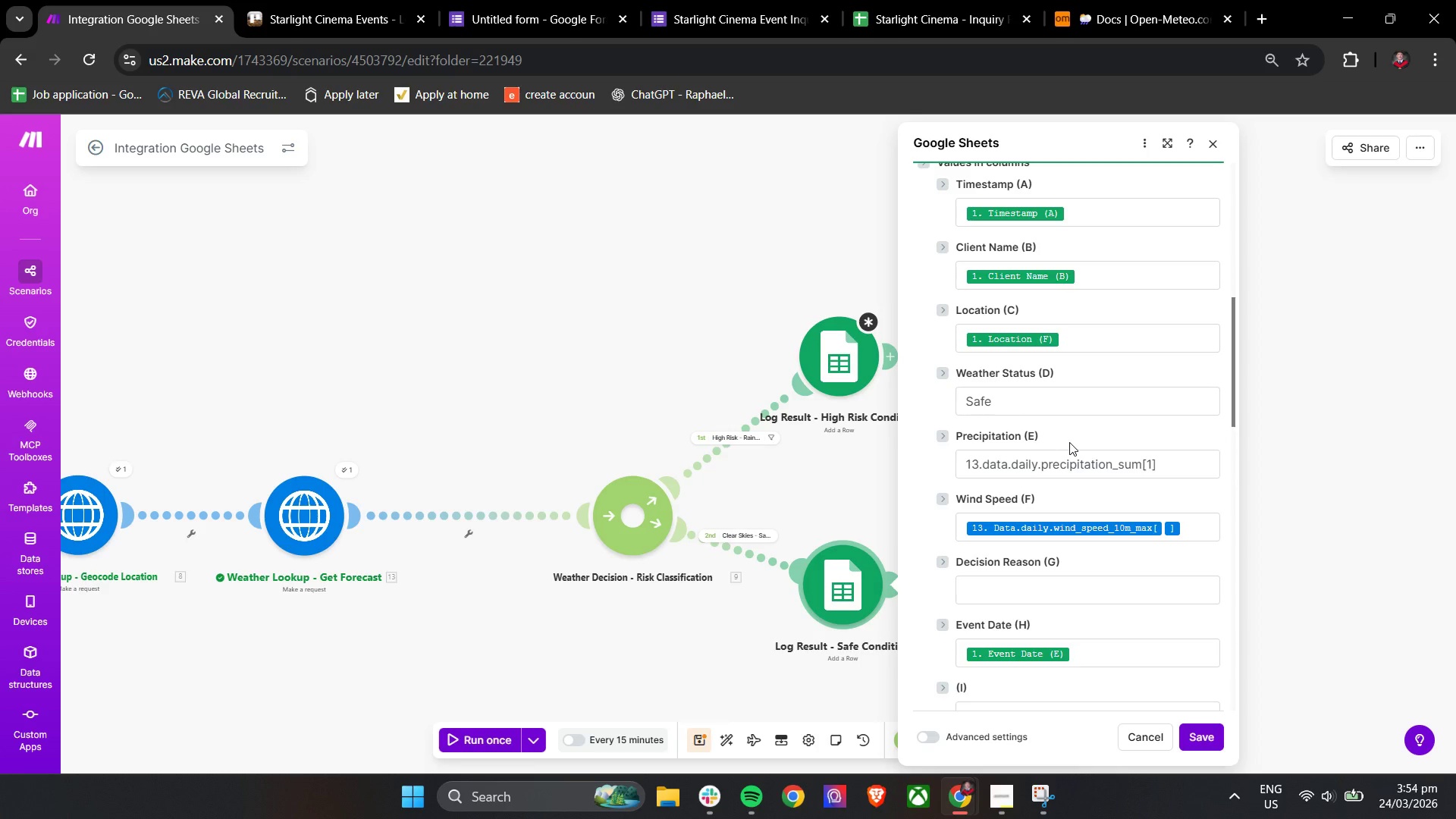 
left_click([1203, 739])
 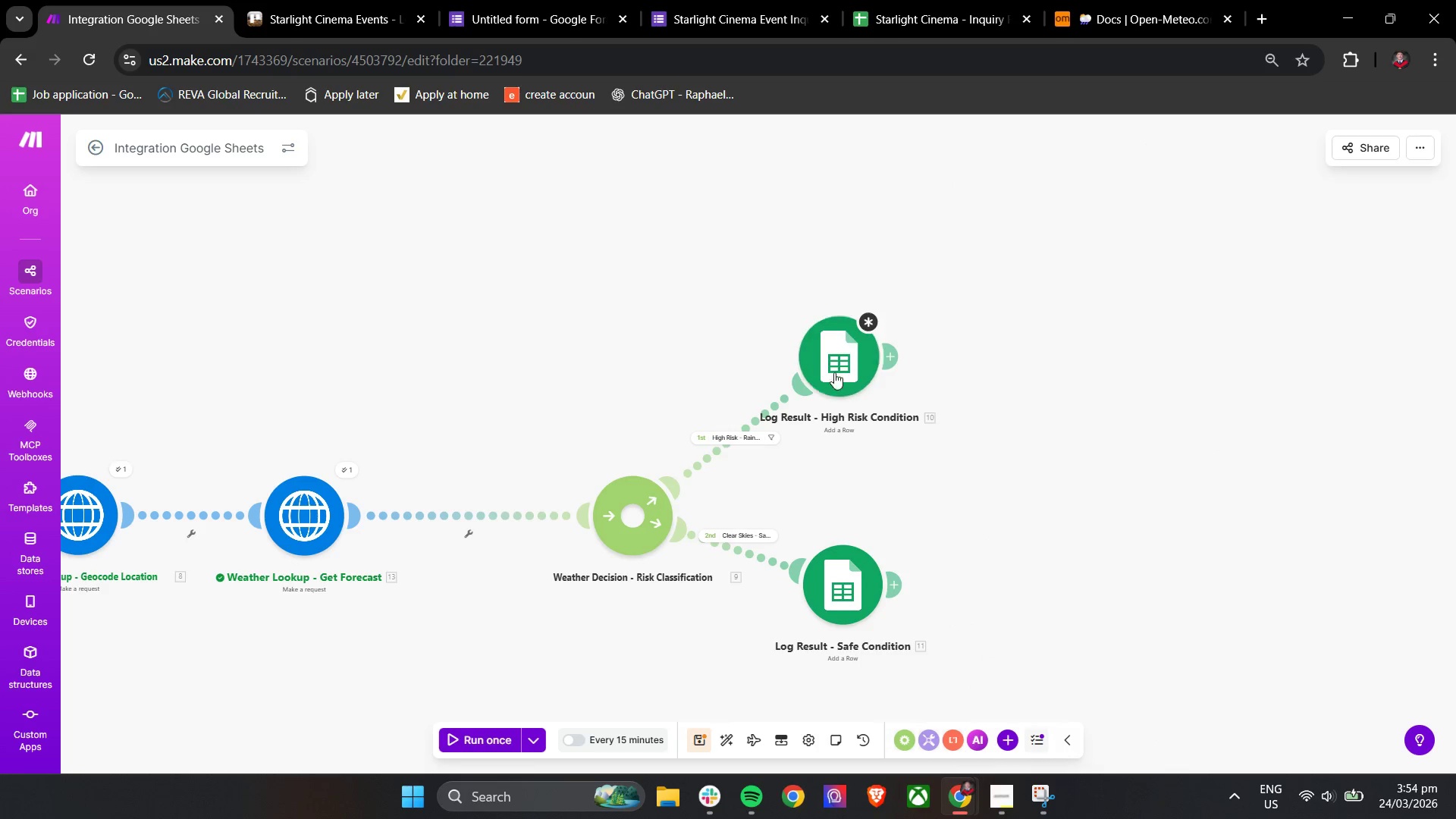 
left_click([845, 333])
 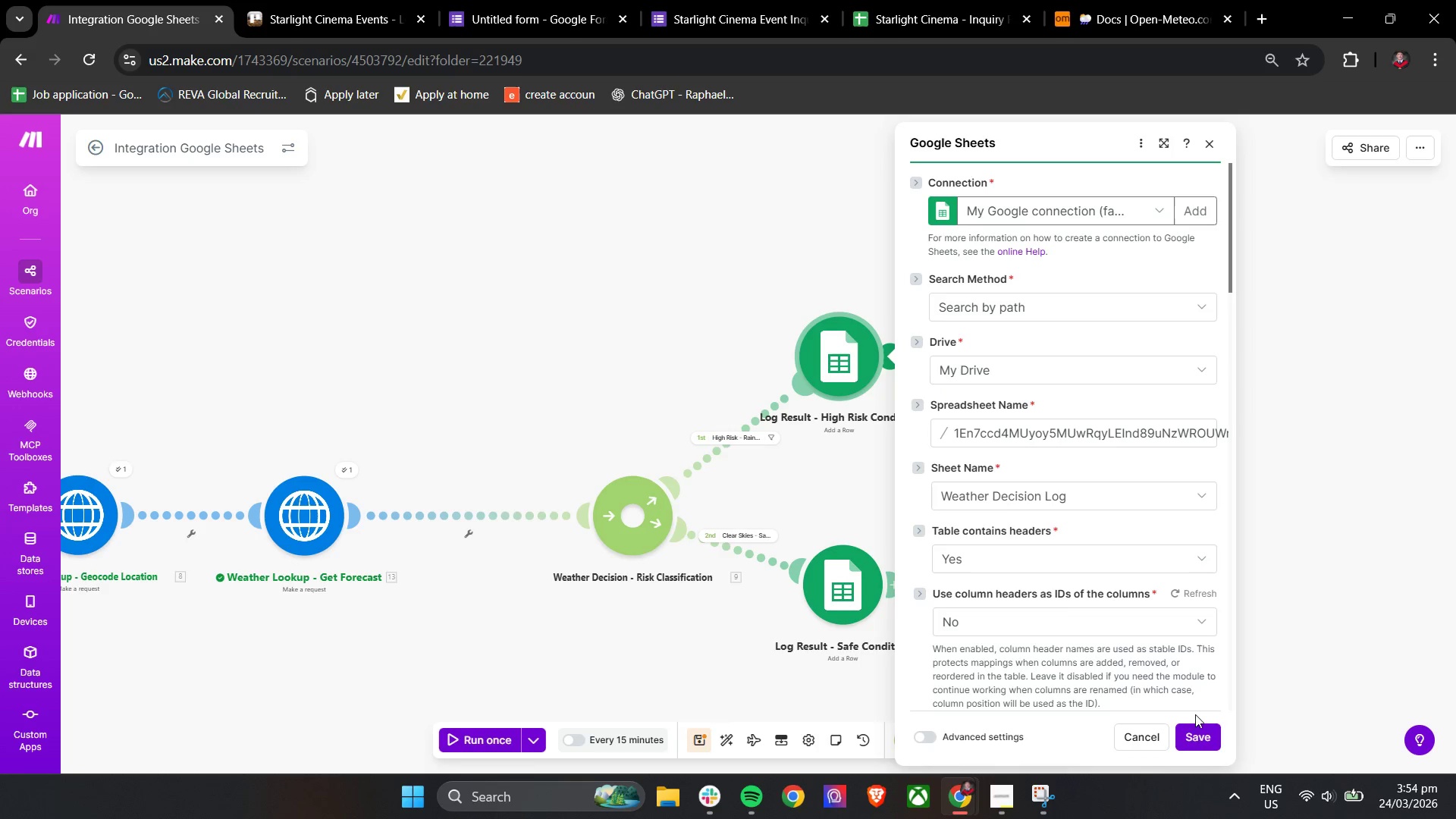 
left_click([1200, 733])
 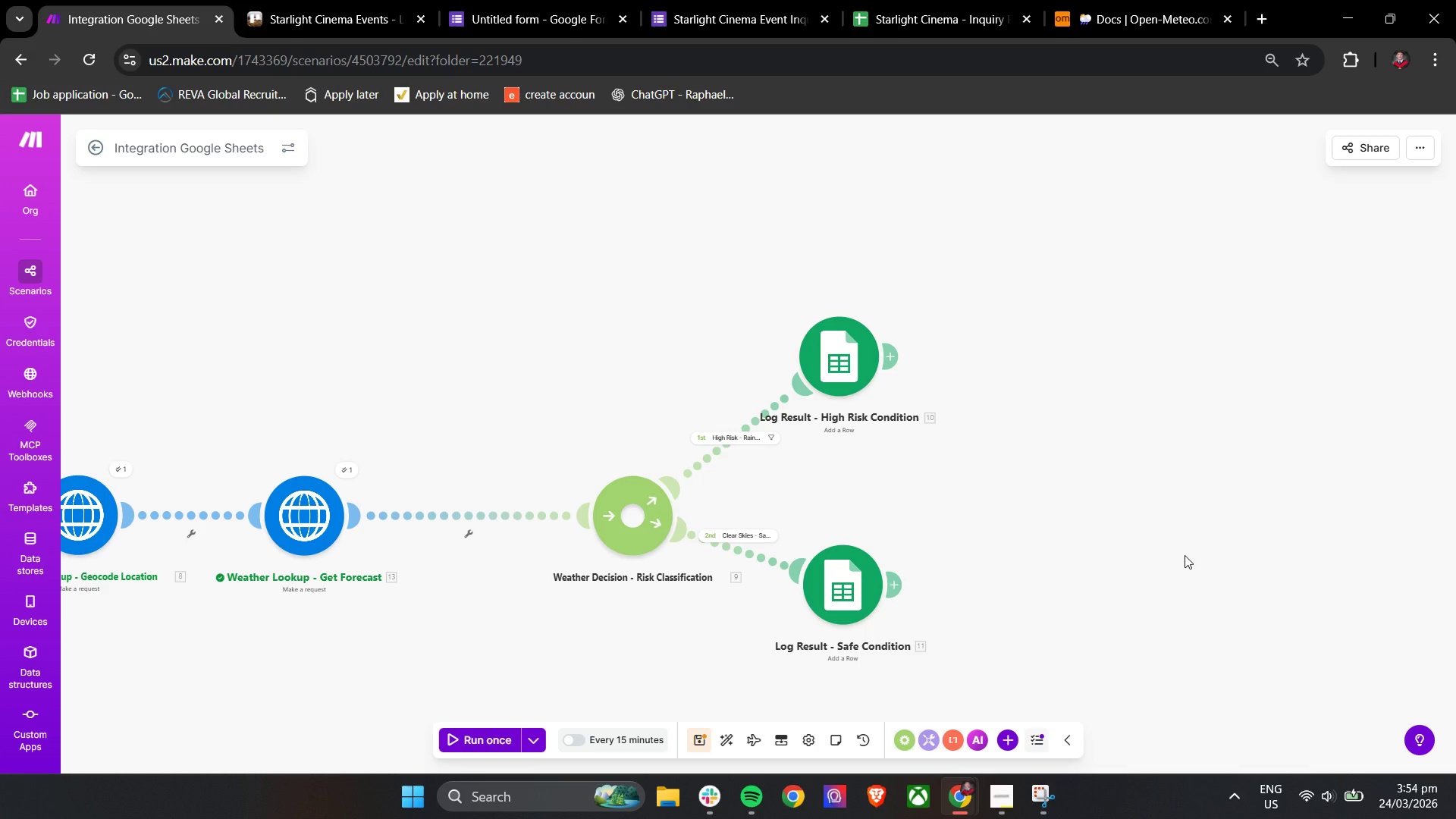 
wait(54.42)
 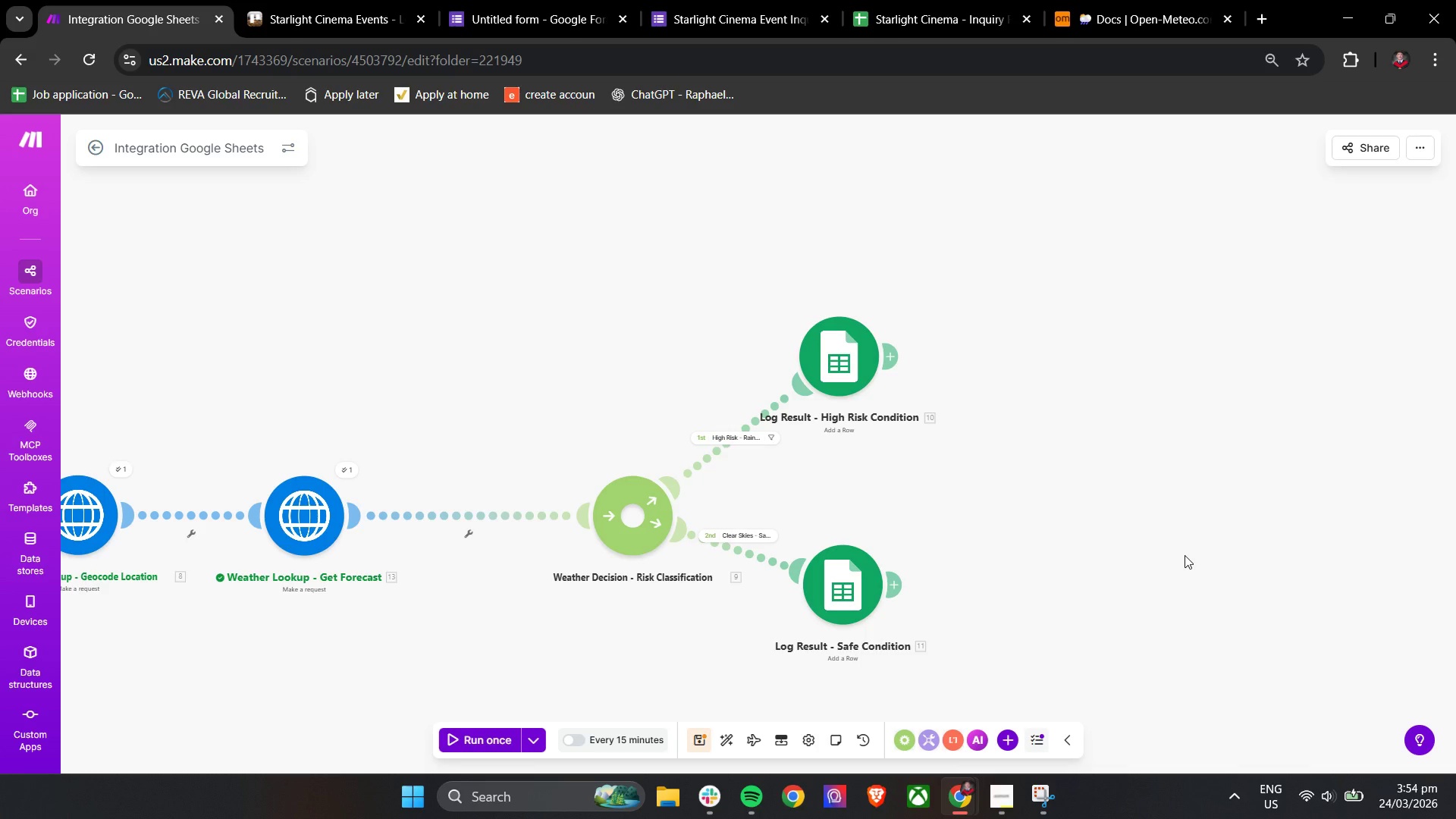 
left_click([817, 362])
 